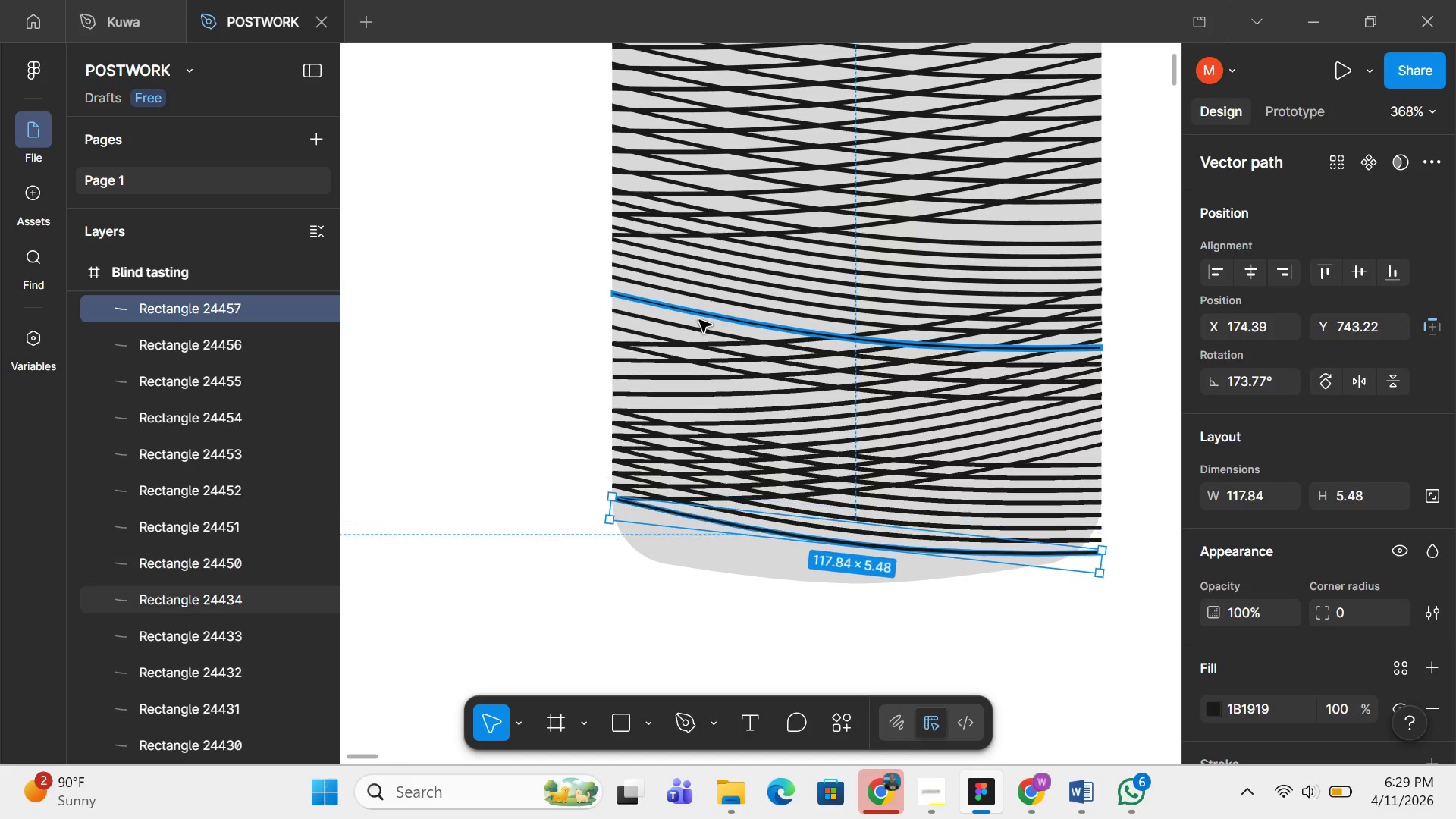 
key(Control+D)
 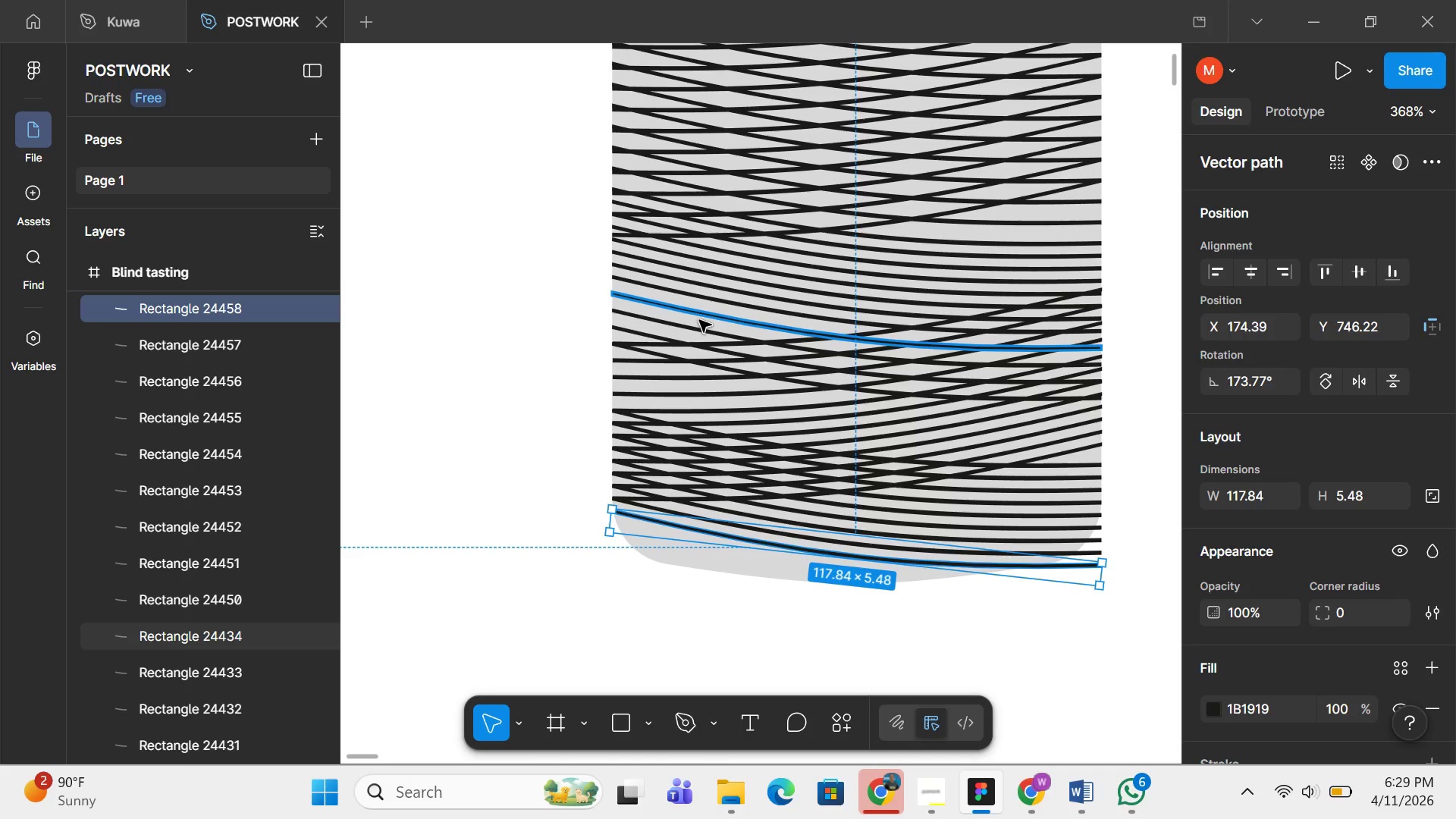 
key(Control+D)
 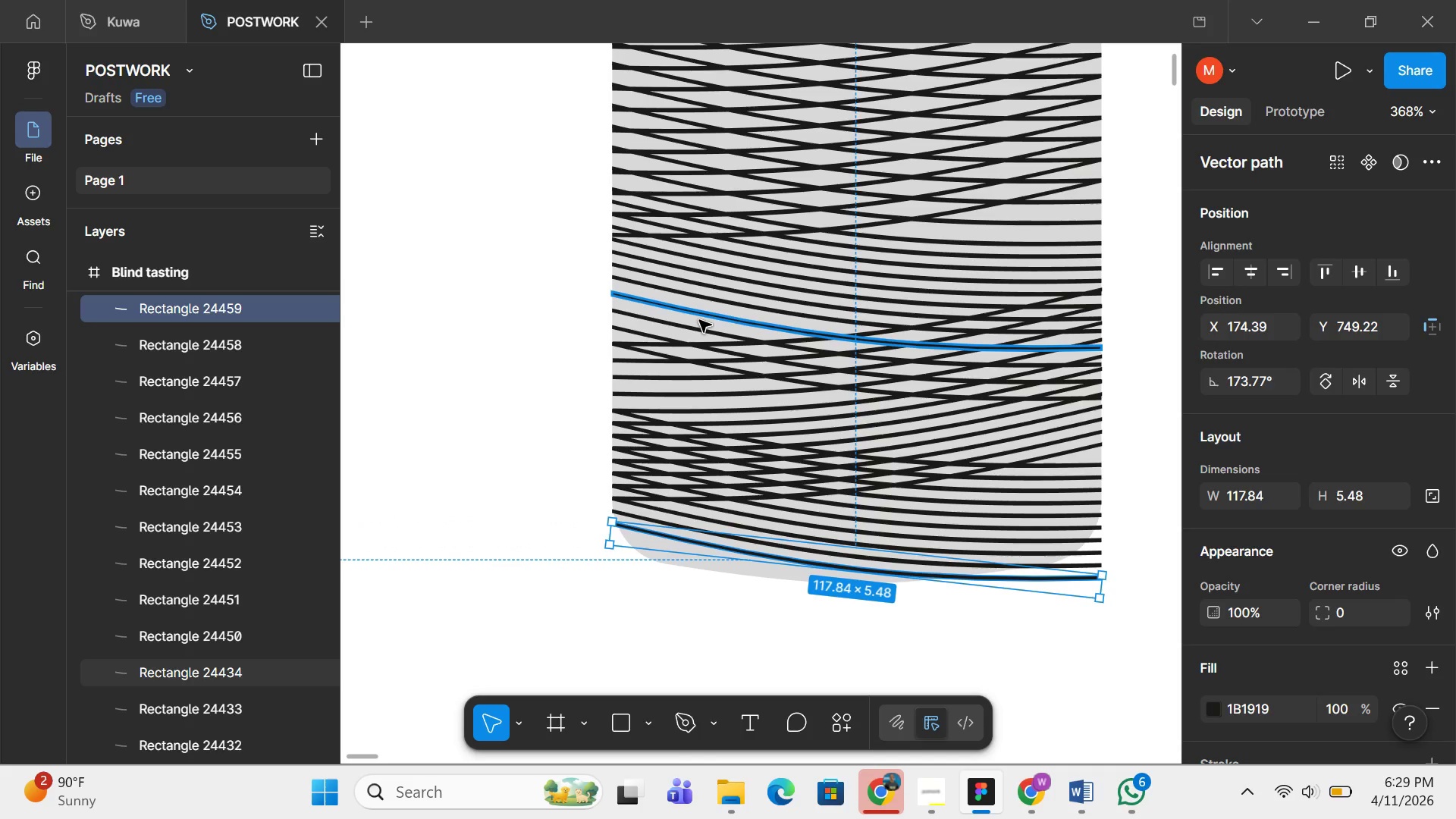 
key(Control+D)
 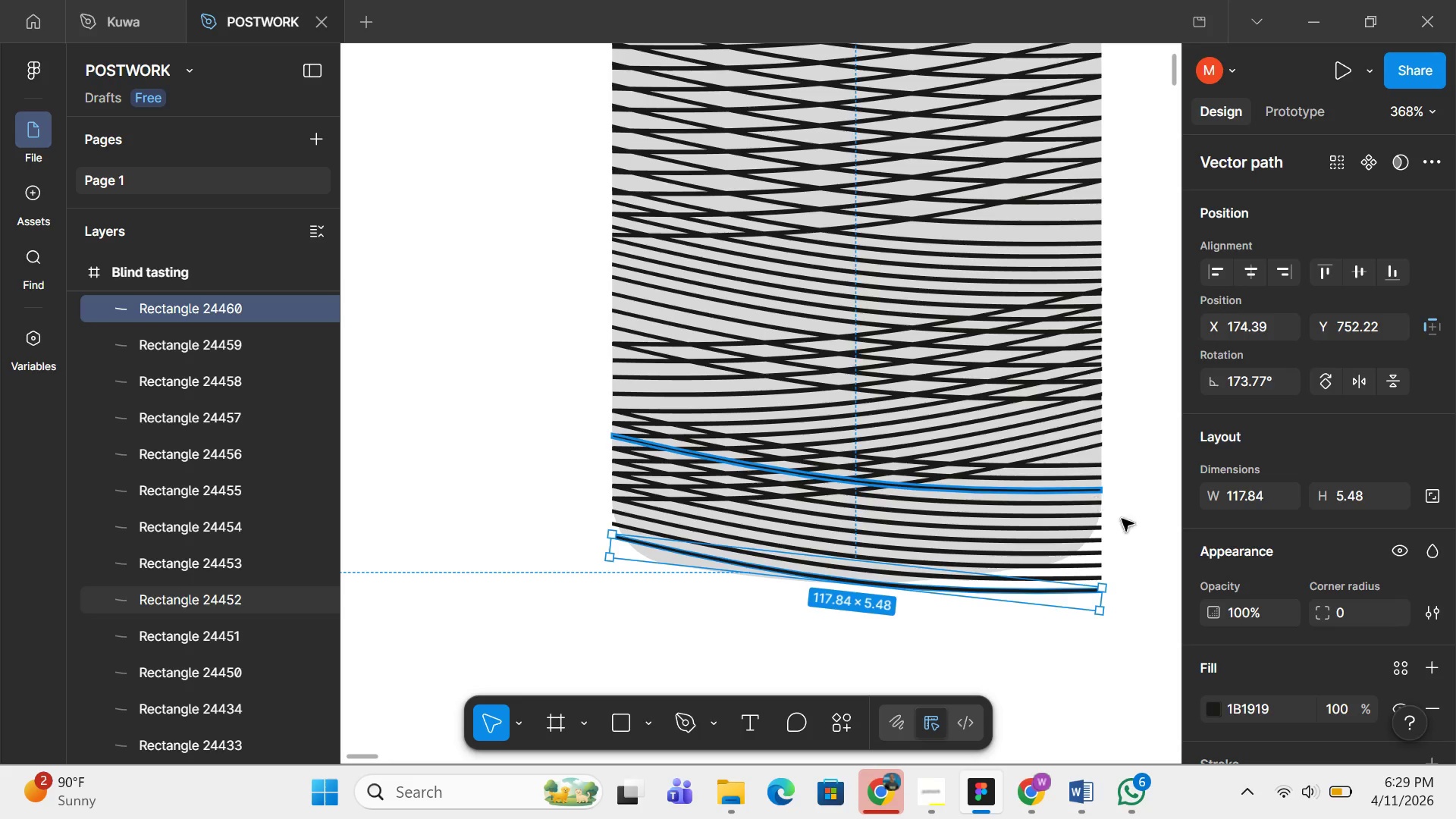 
wait(6.55)
 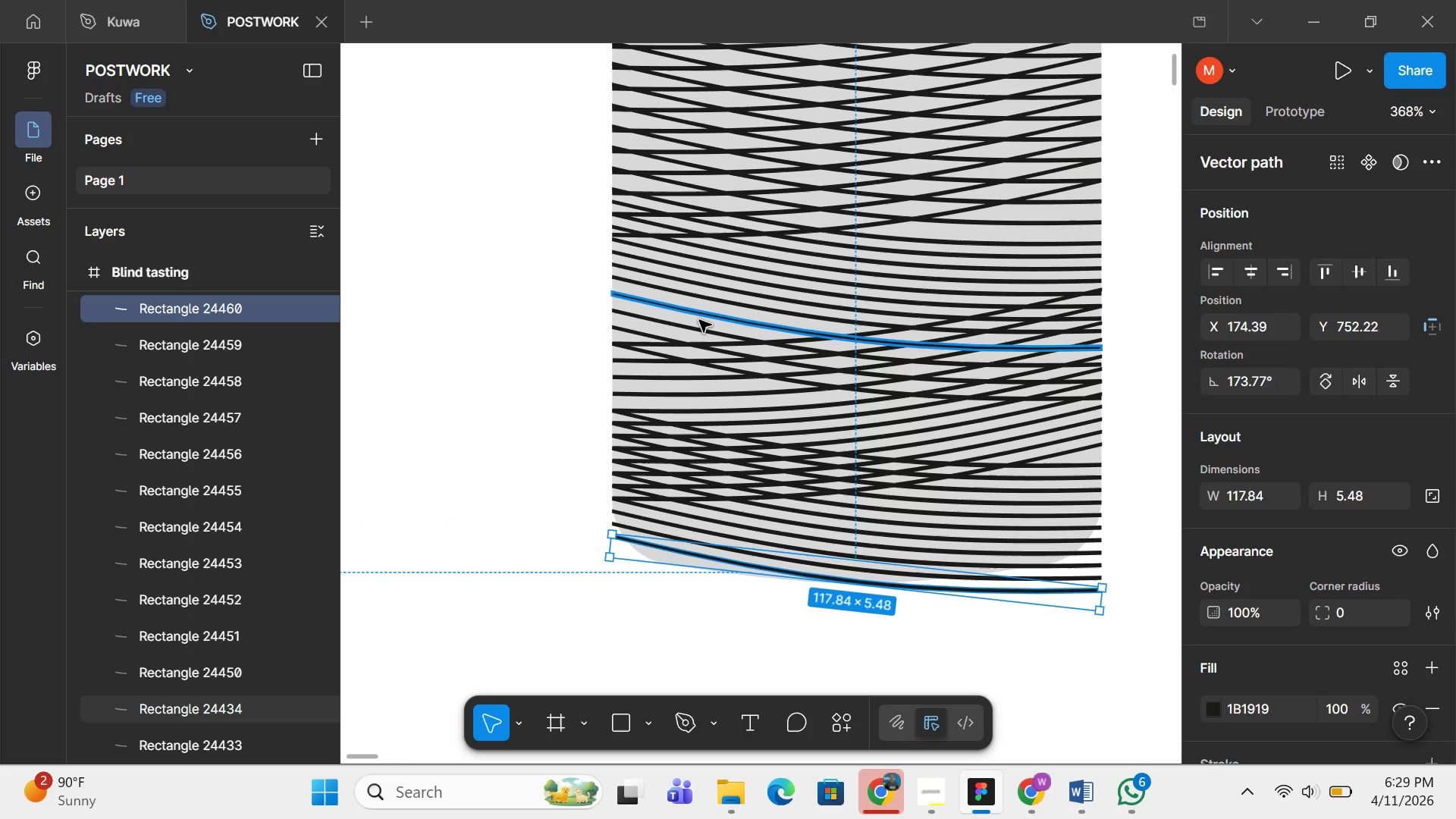 
left_click([637, 593])
 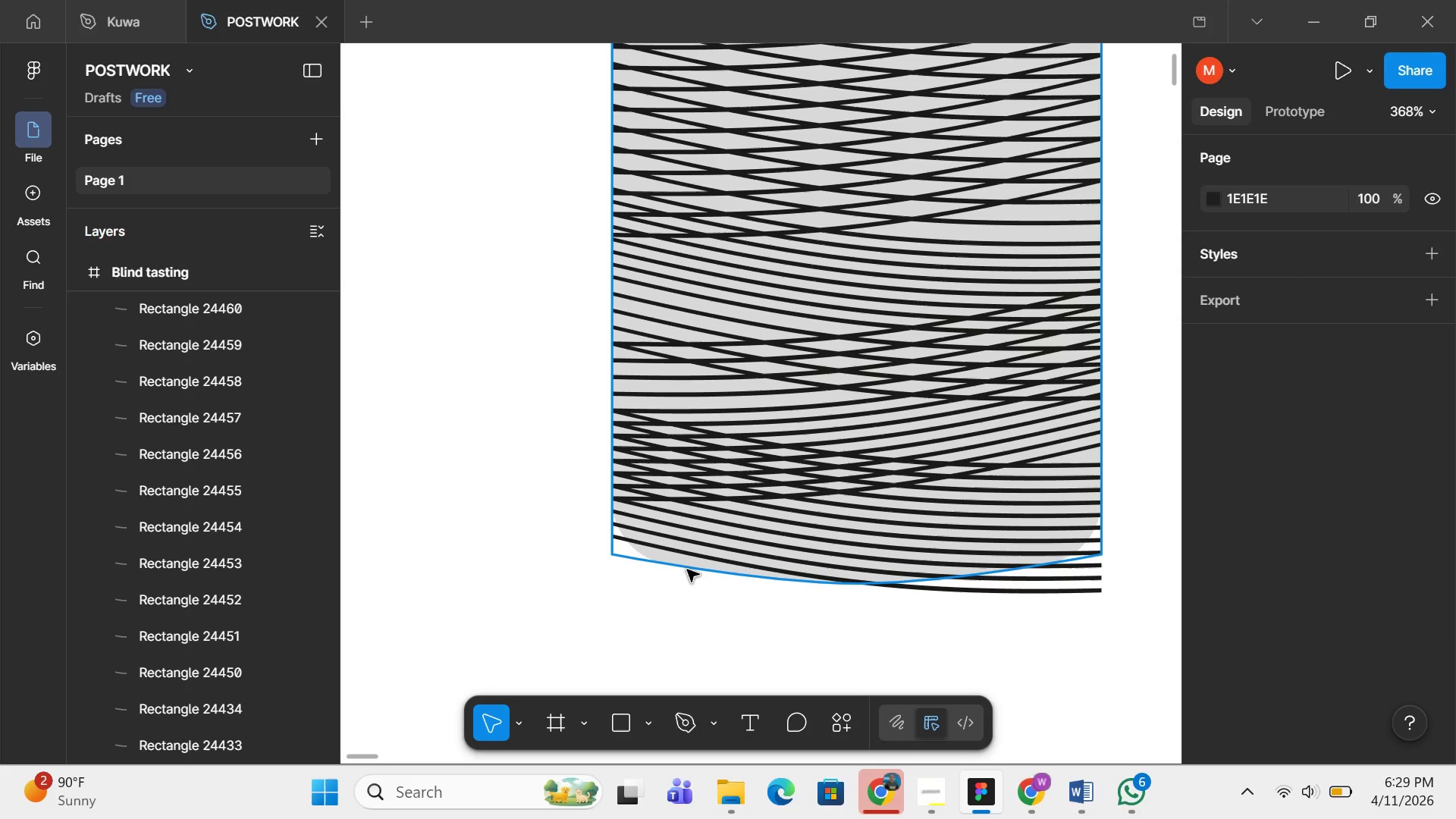 
left_click([687, 570])
 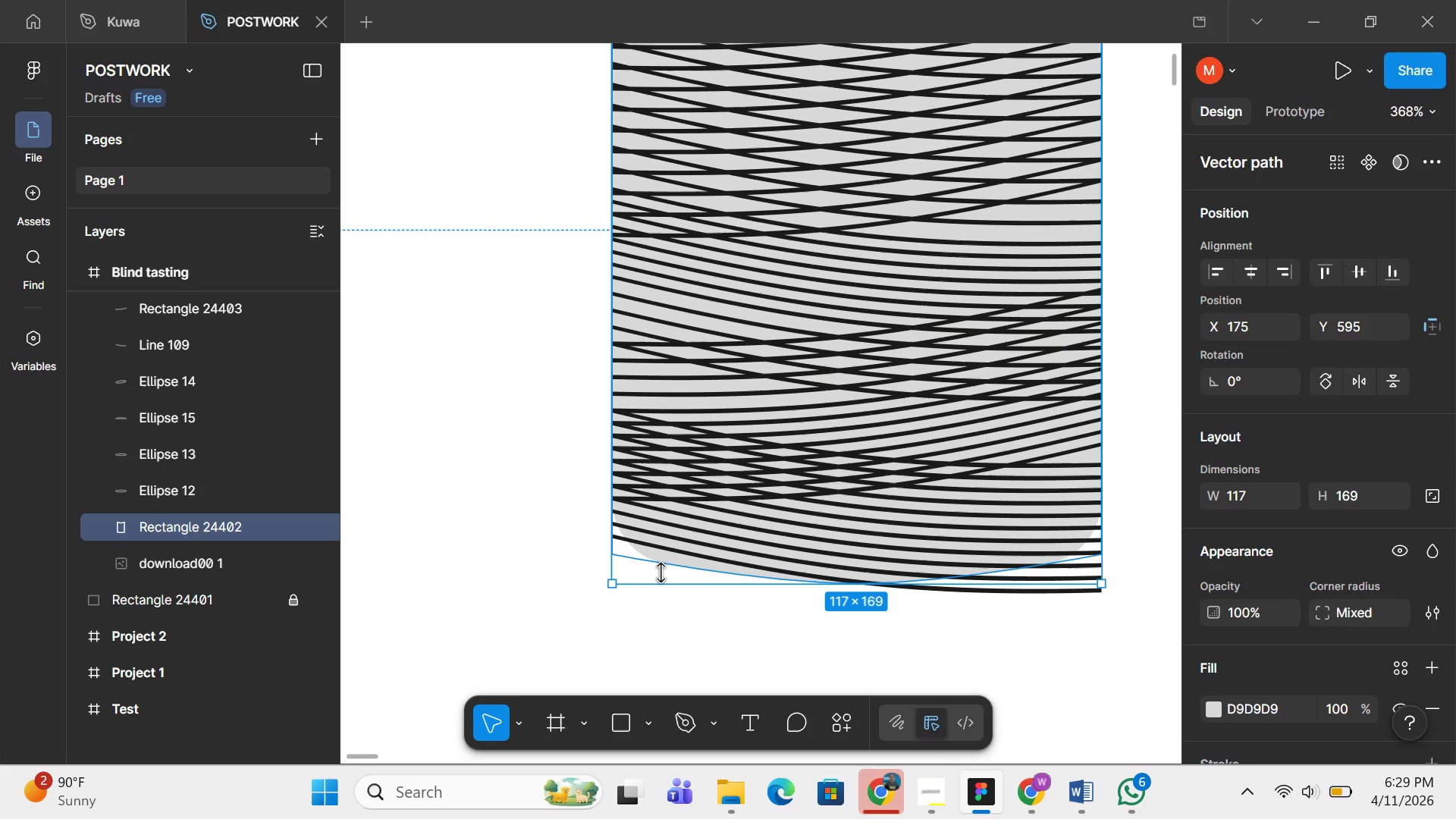 
double_click([661, 566])
 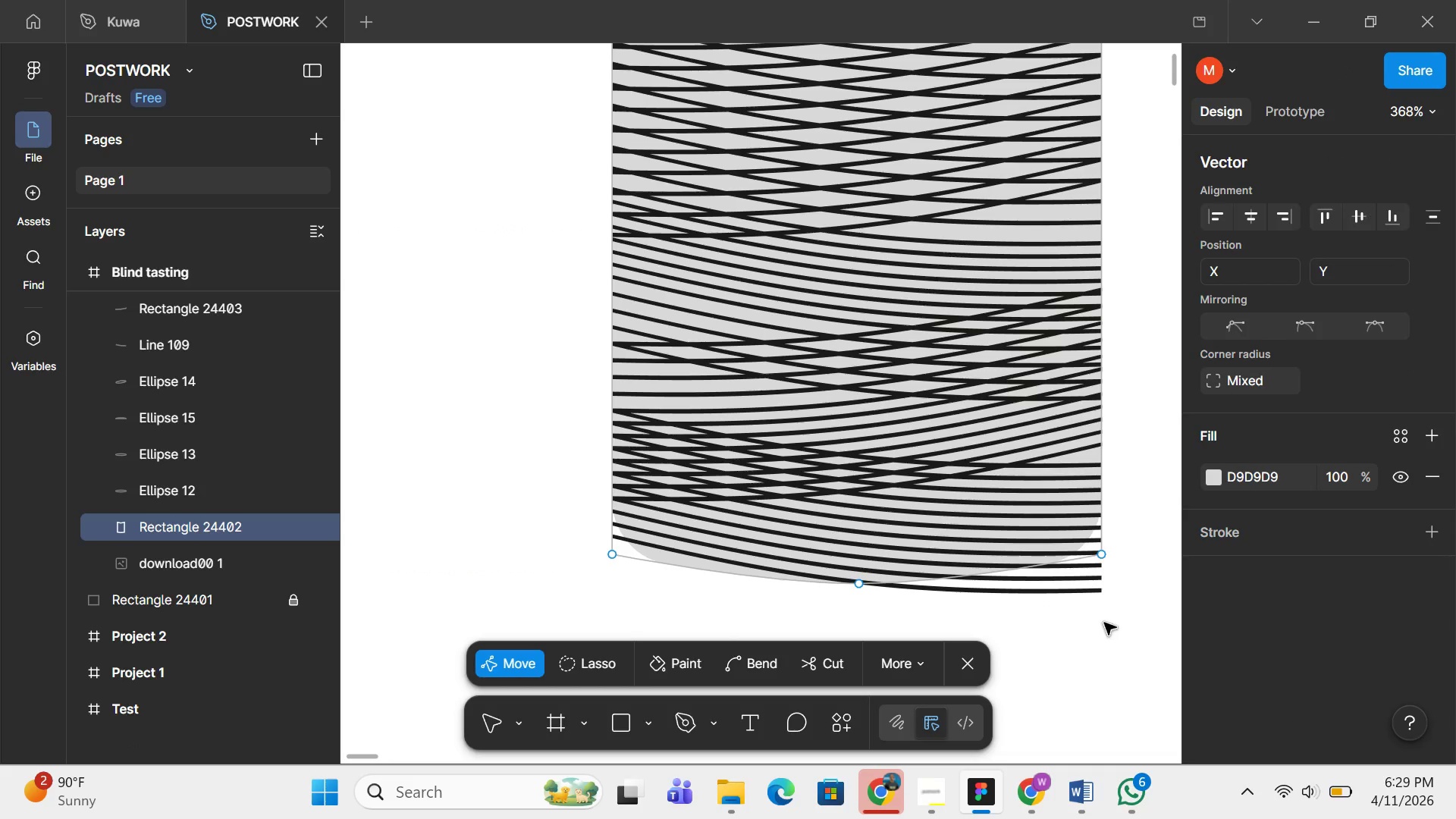 
left_click_drag(start_coordinate=[1104, 623], to_coordinate=[549, 521])
 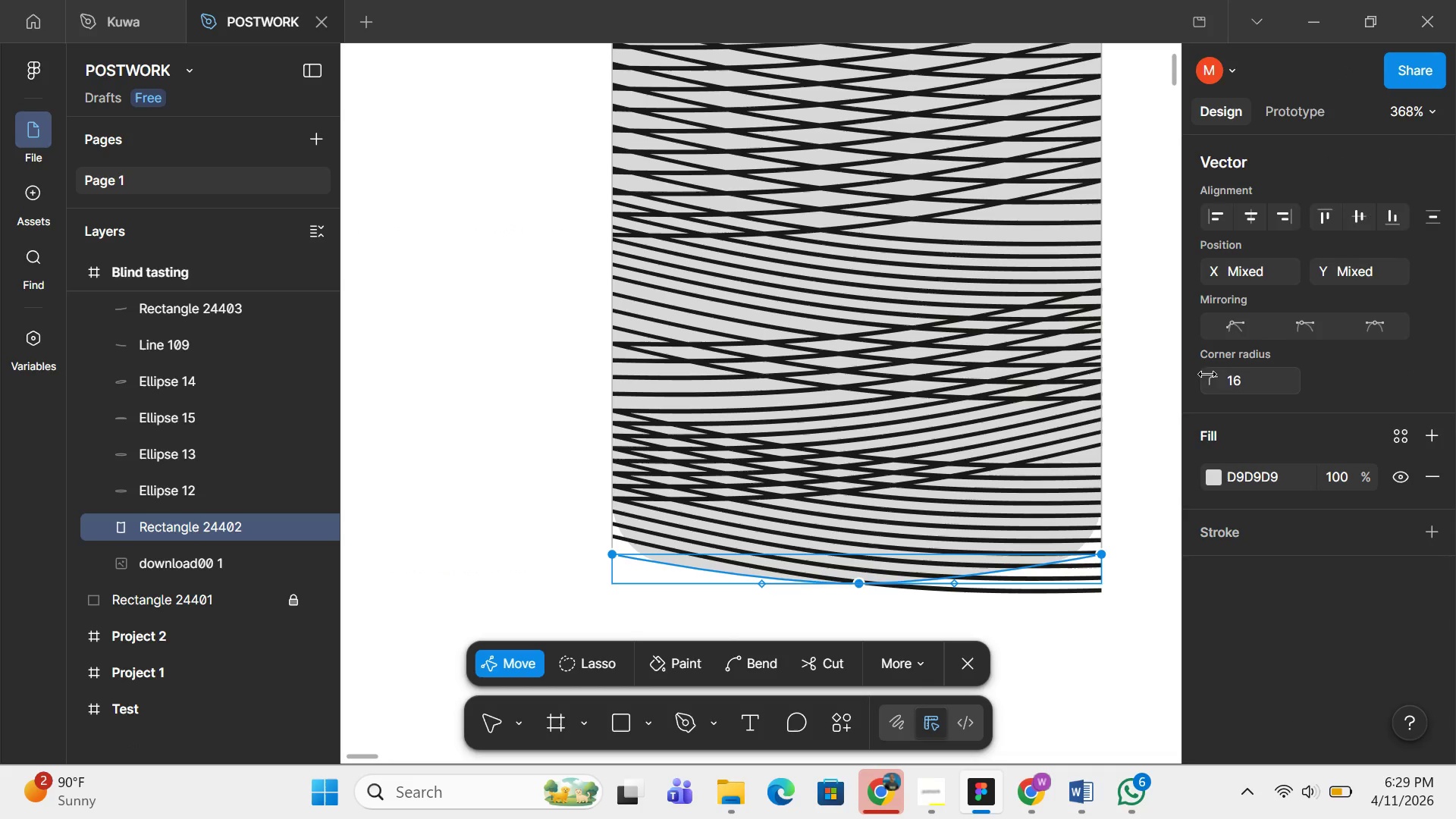 
left_click_drag(start_coordinate=[1207, 379], to_coordinate=[942, 429])
 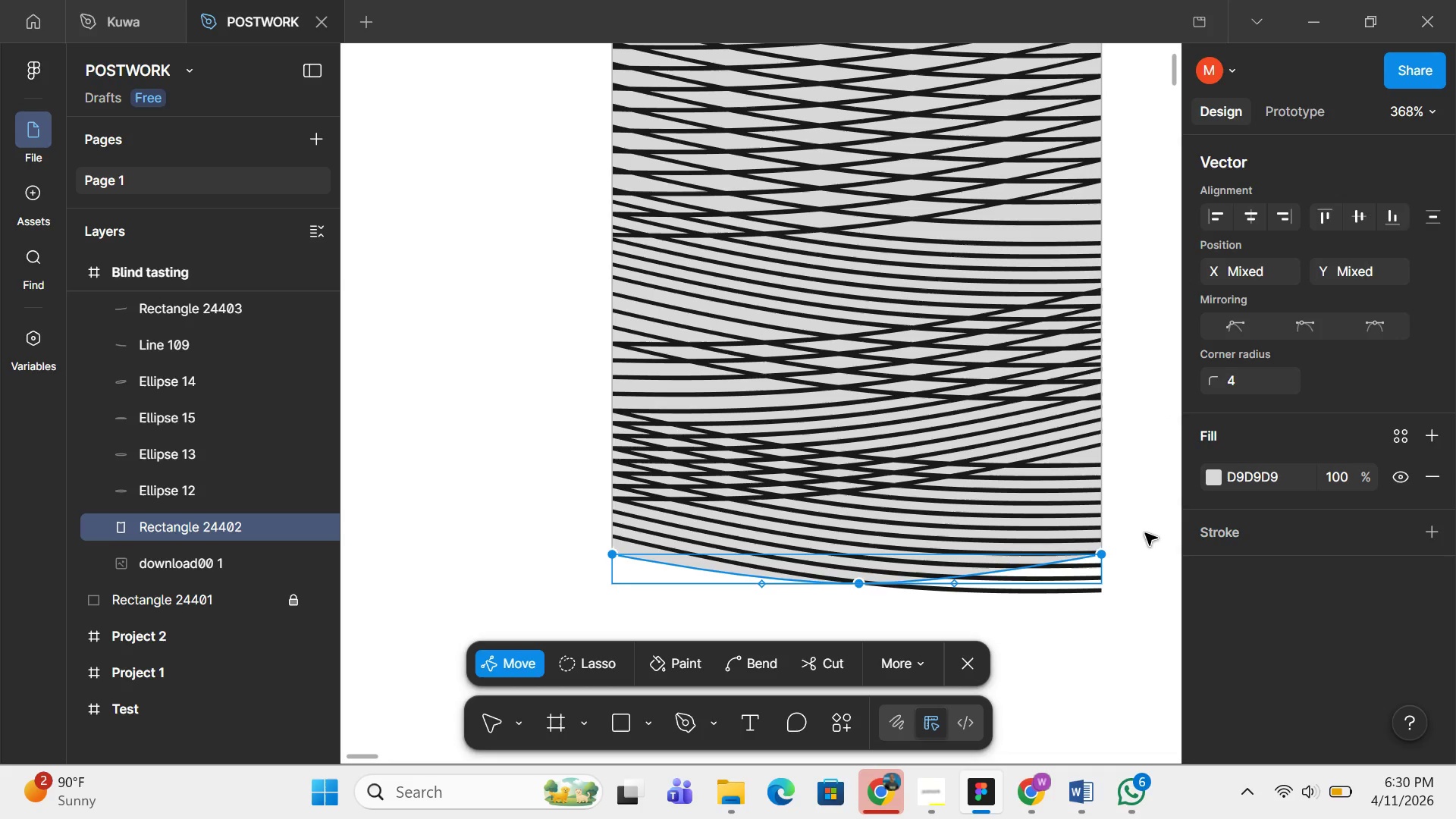 
wait(6.49)
 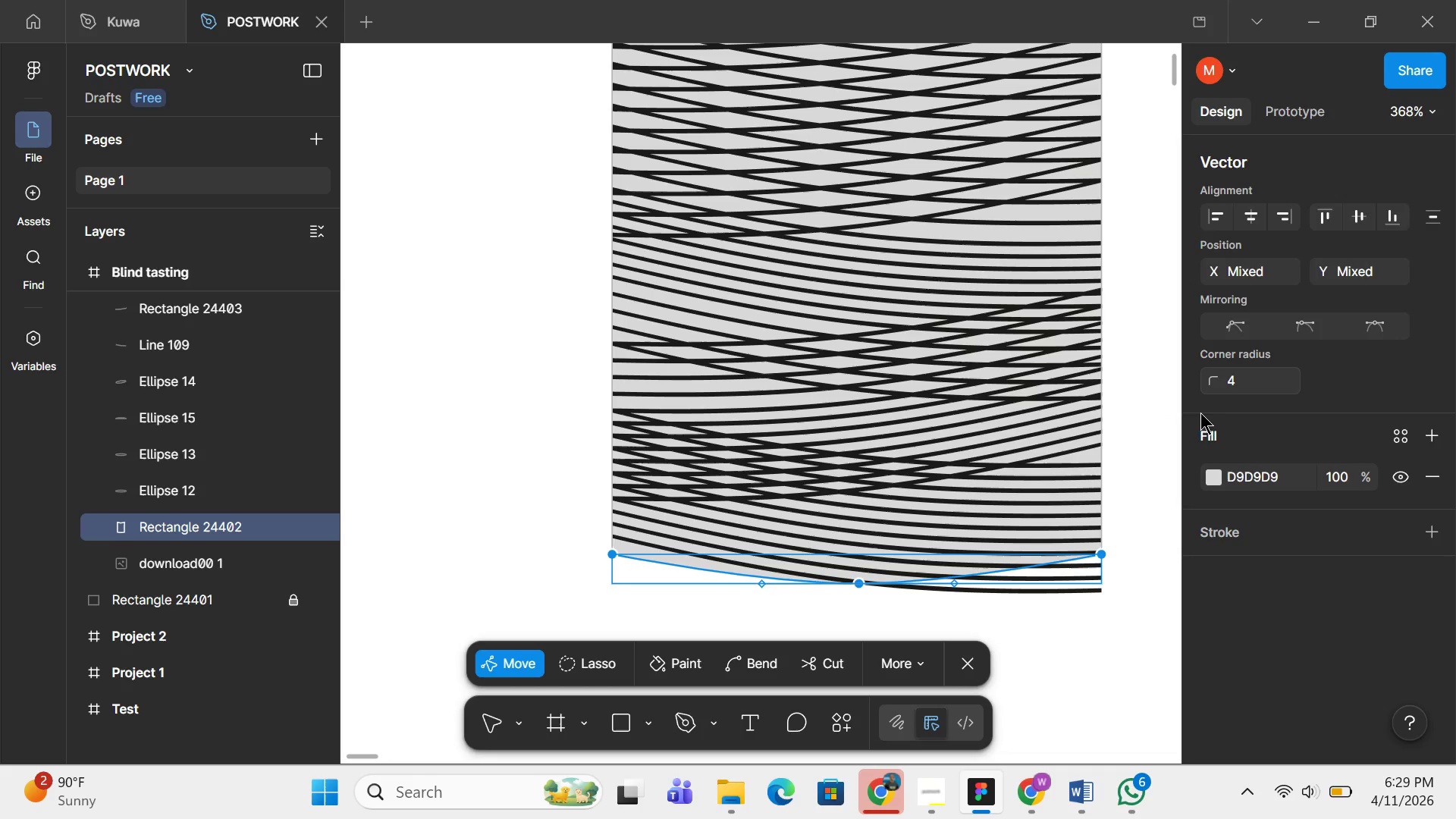 
left_click([1145, 533])
 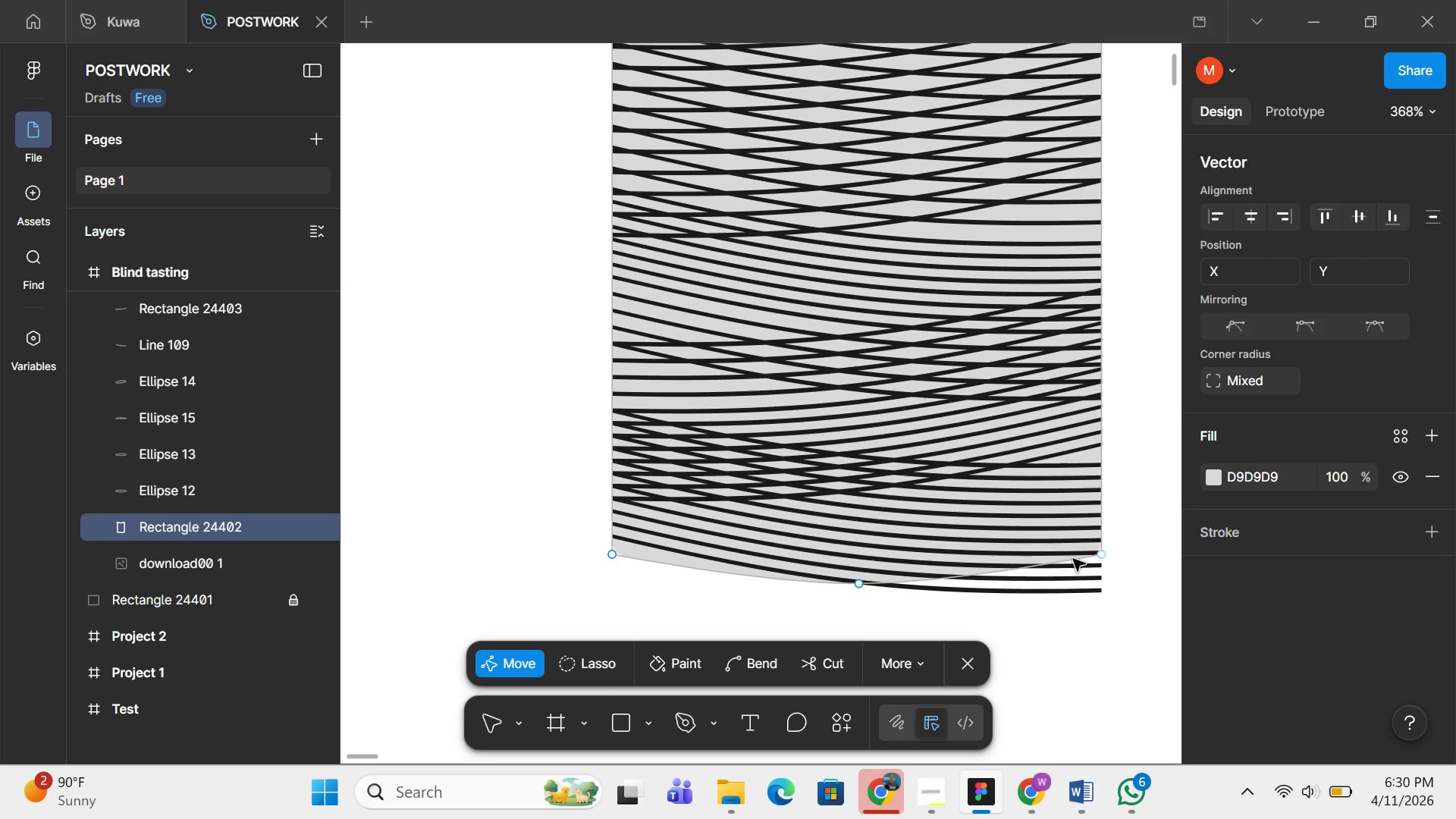 
hold_key(key=ControlLeft, duration=0.42)
scroll: coordinate [1031, 576], scroll_direction: up, amount: 3.0
 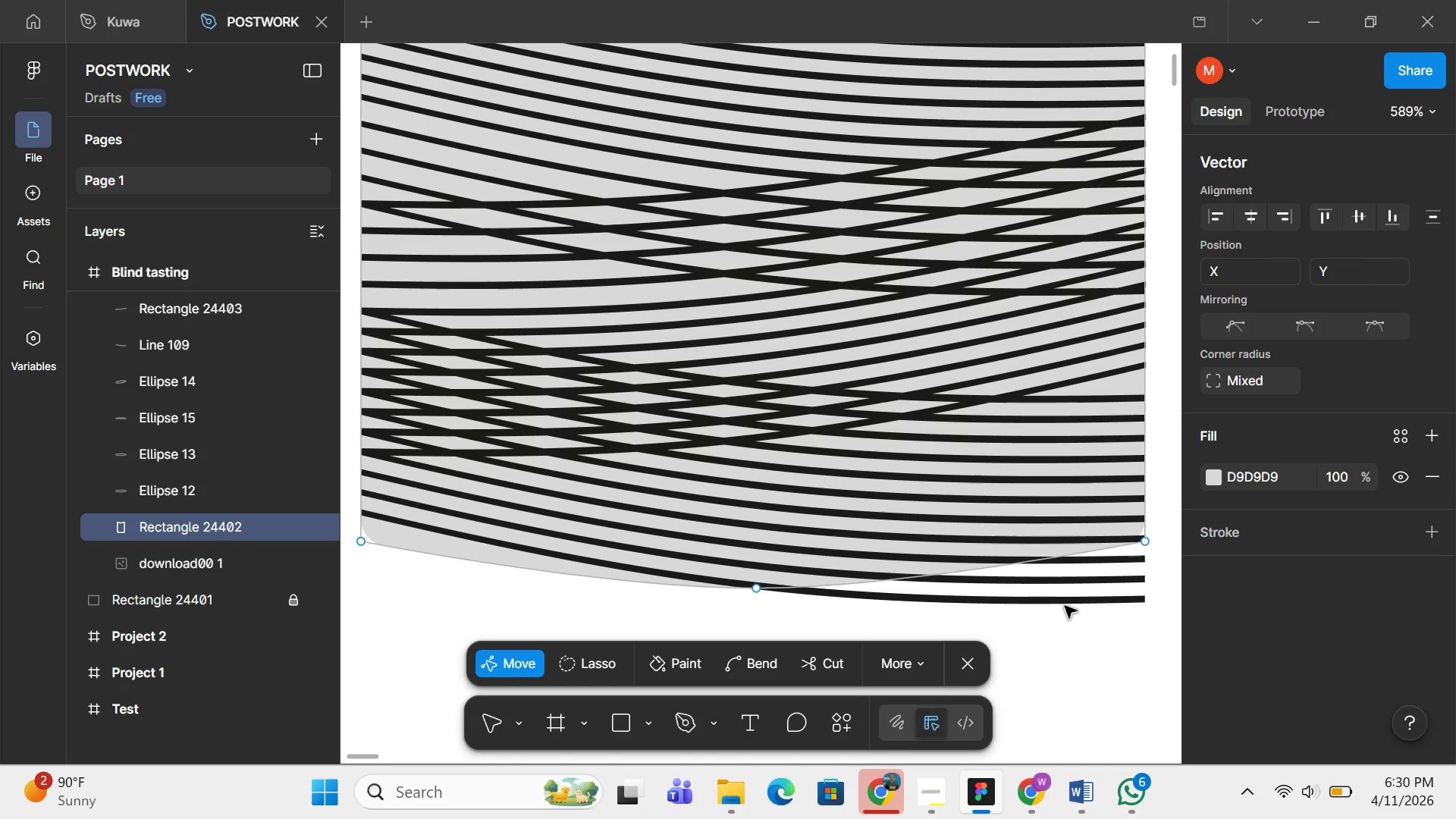 
double_click([1065, 606])
 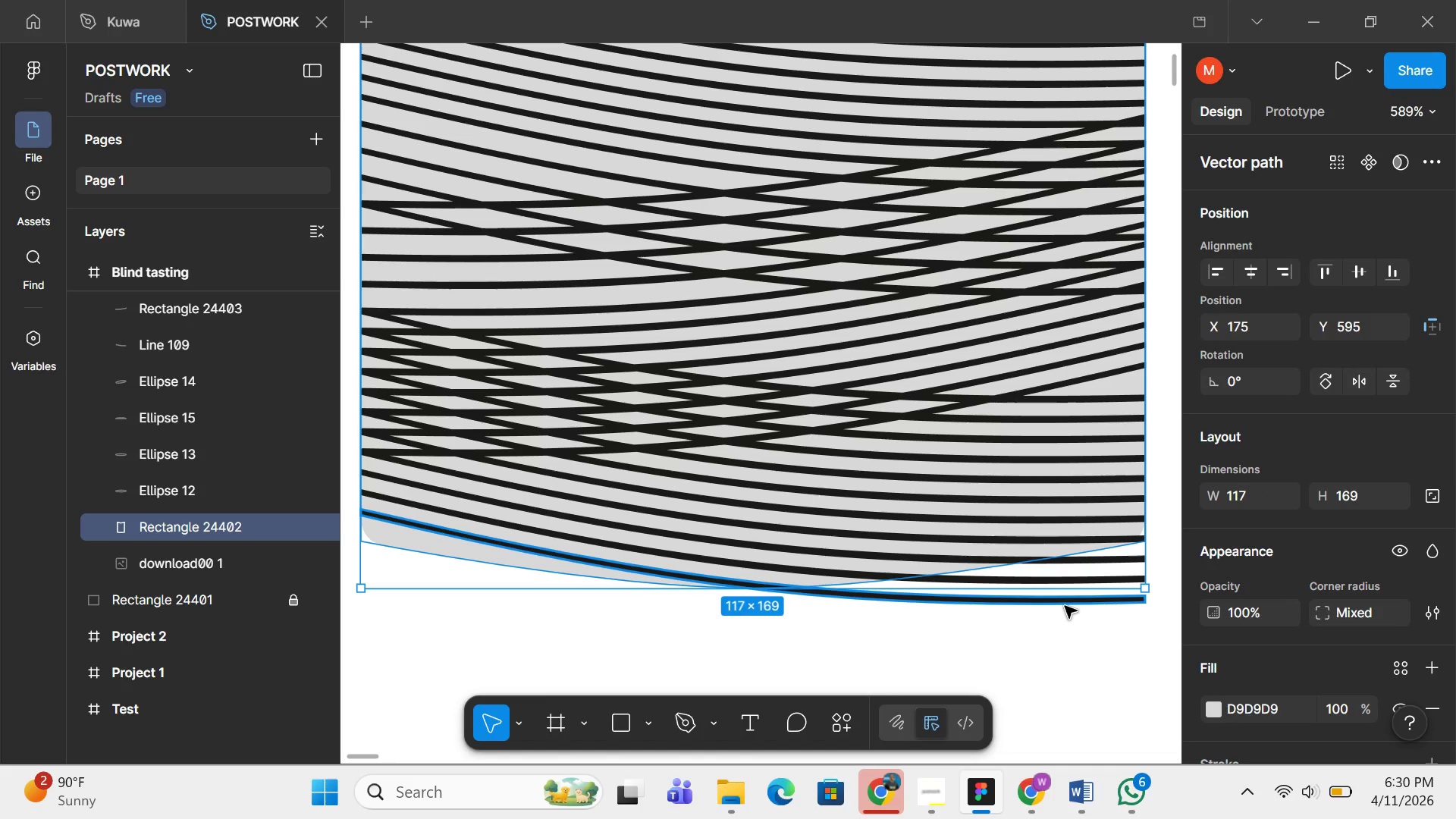 
left_click([1065, 606])
 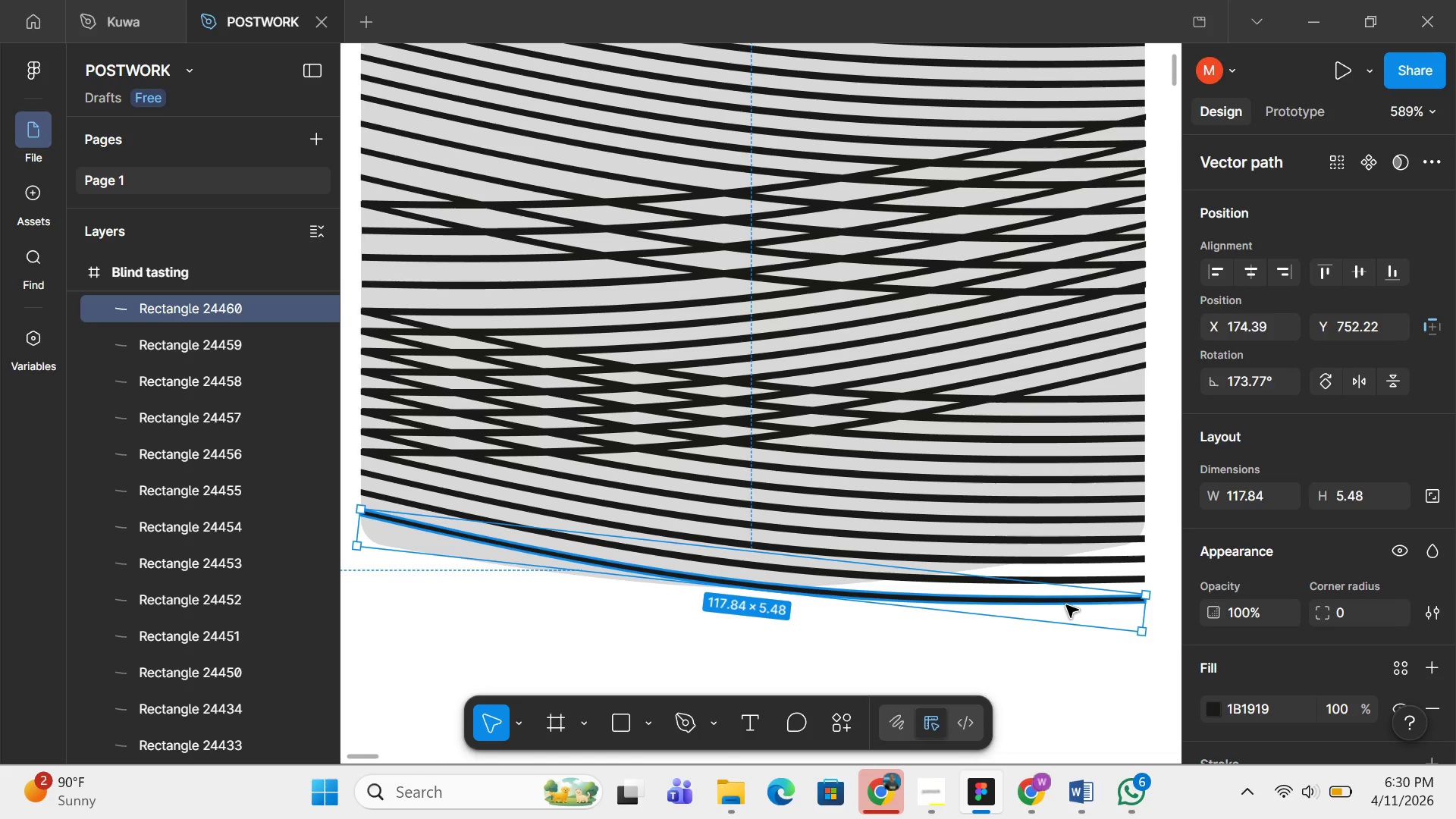 
wait(12.95)
 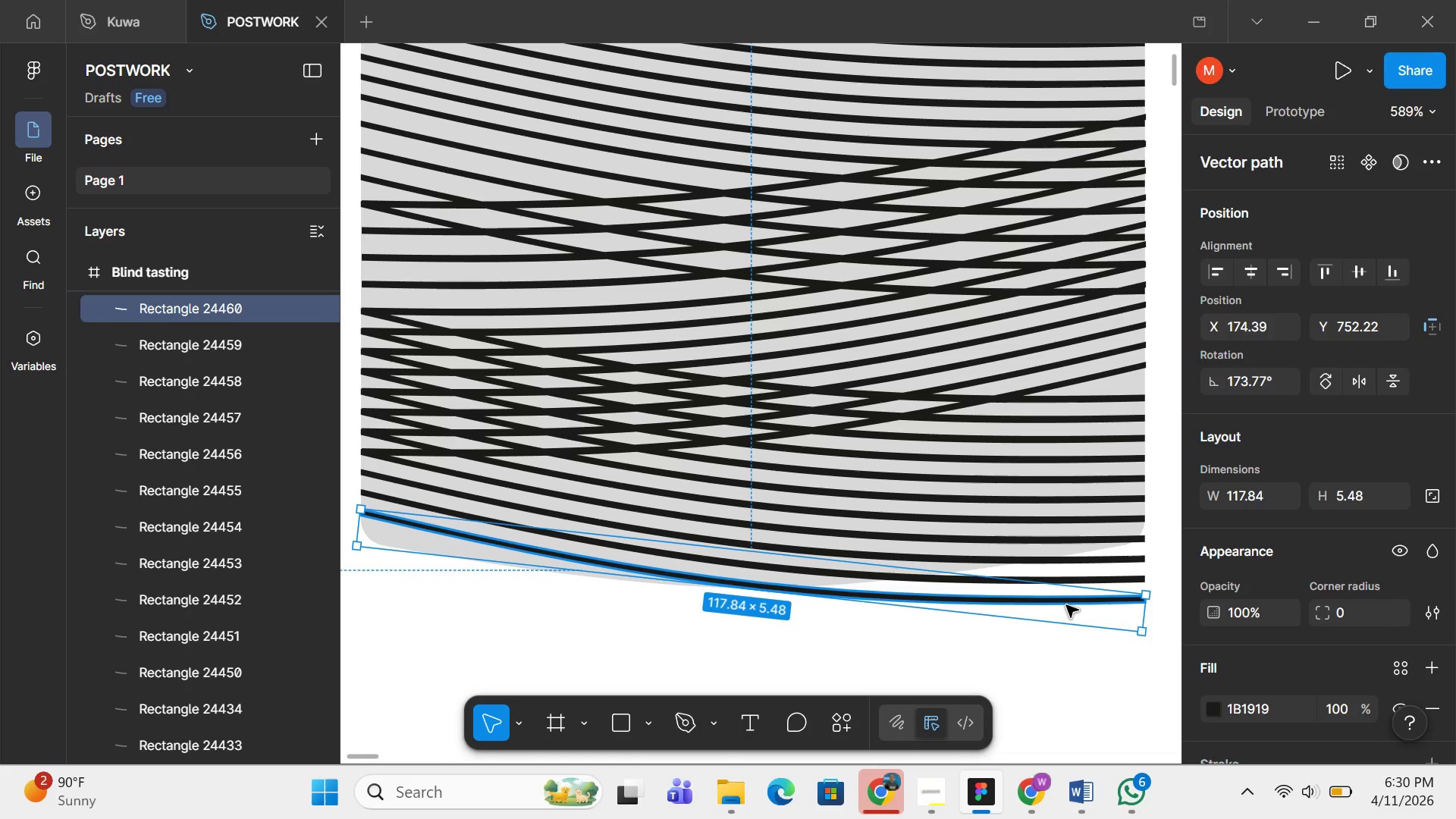 
scroll: coordinate [1063, 606], scroll_direction: down, amount: 2.0
 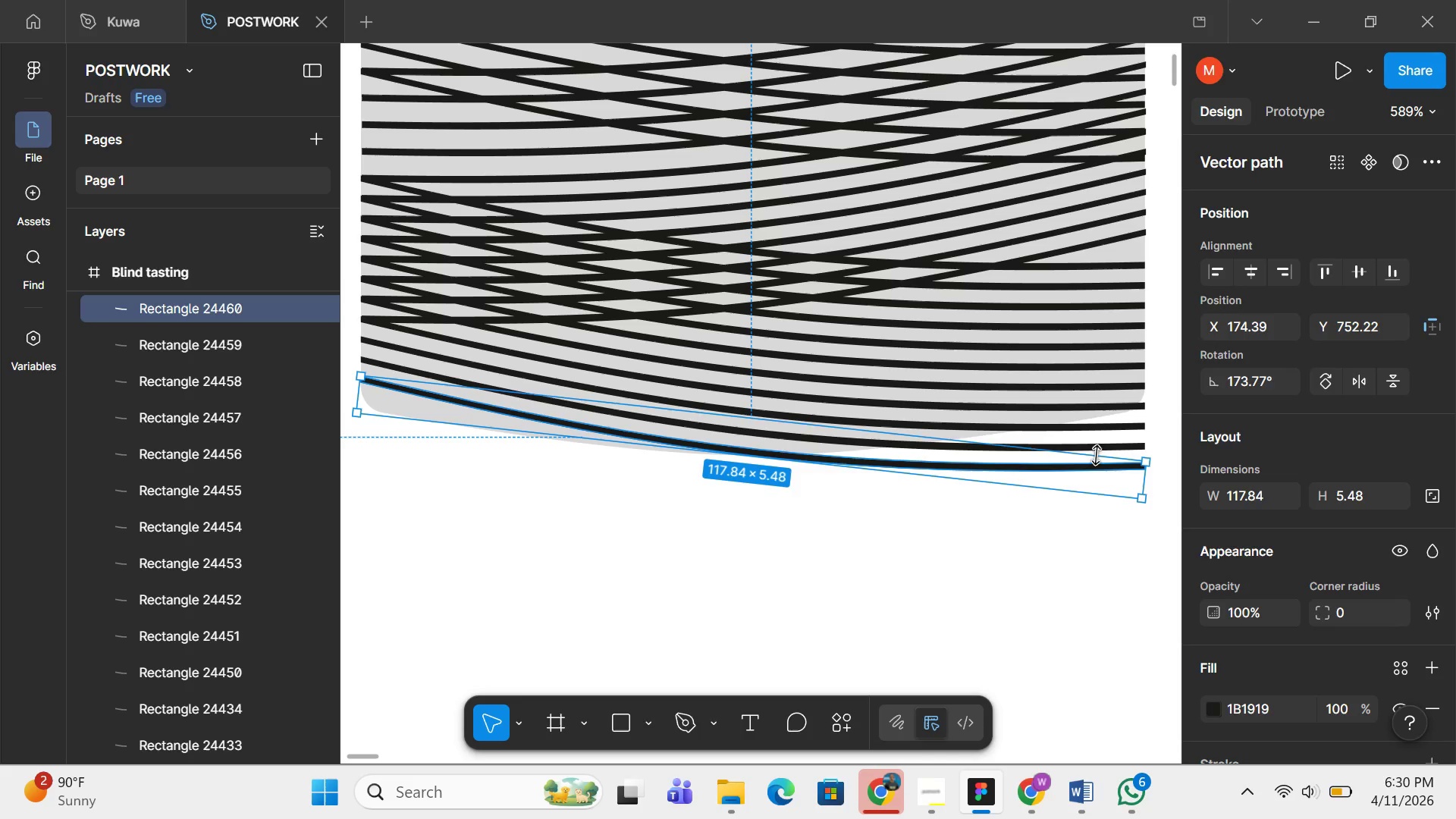 
left_click([1125, 444])
 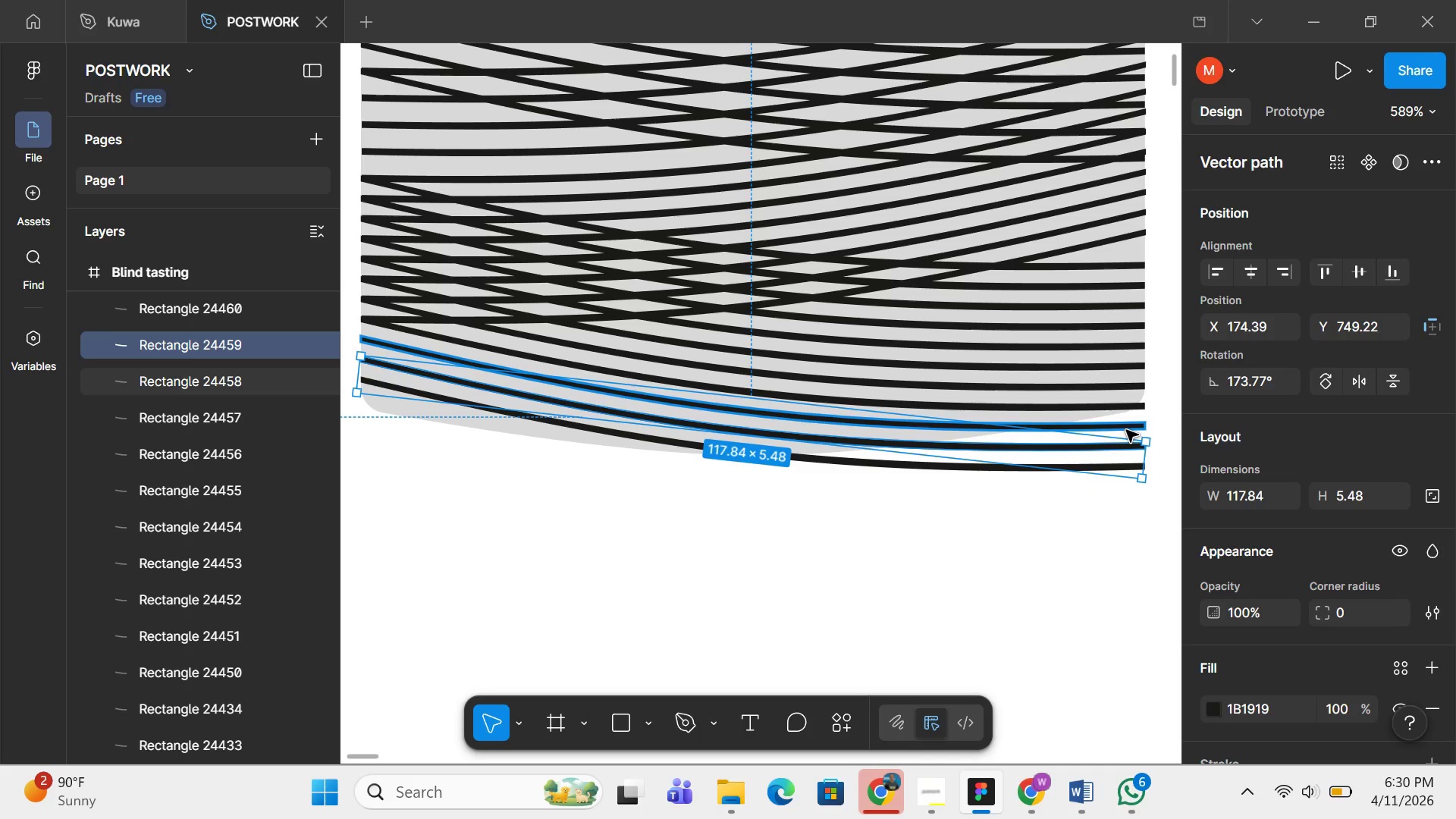 
left_click([1126, 430])
 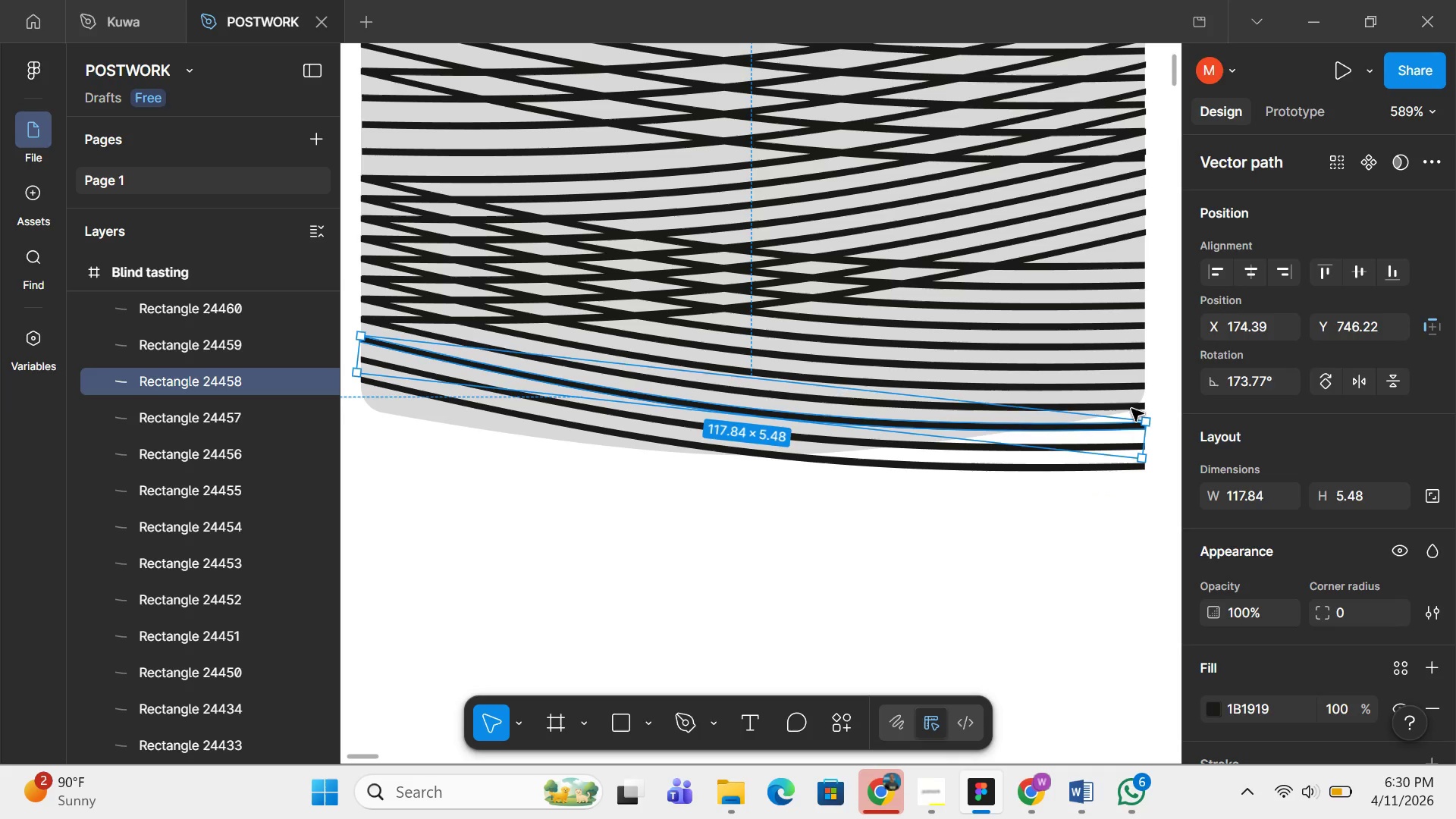 
left_click([1131, 409])
 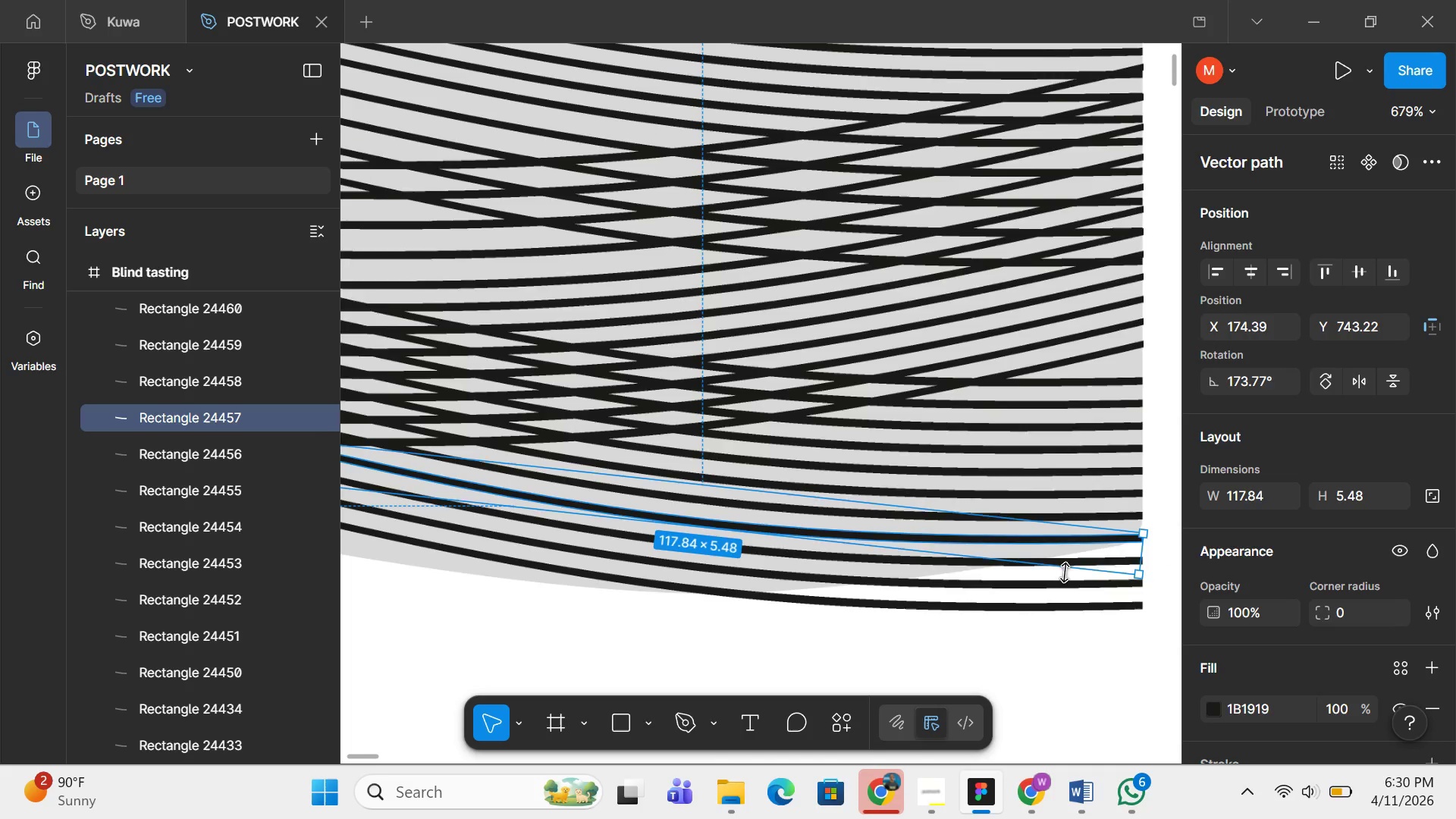 
wait(21.47)
 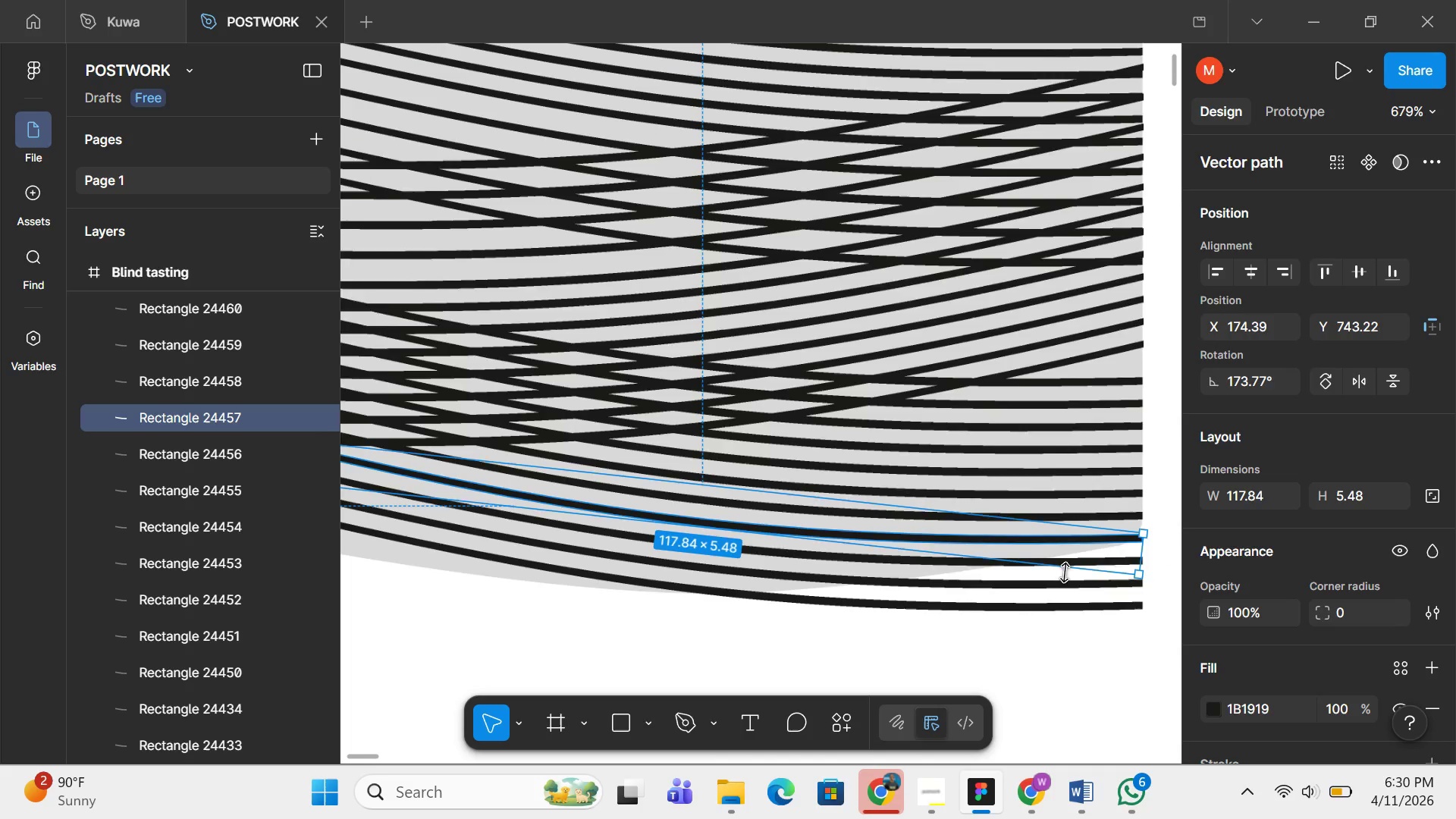 
left_click_drag(start_coordinate=[1125, 553], to_coordinate=[1103, 525])
 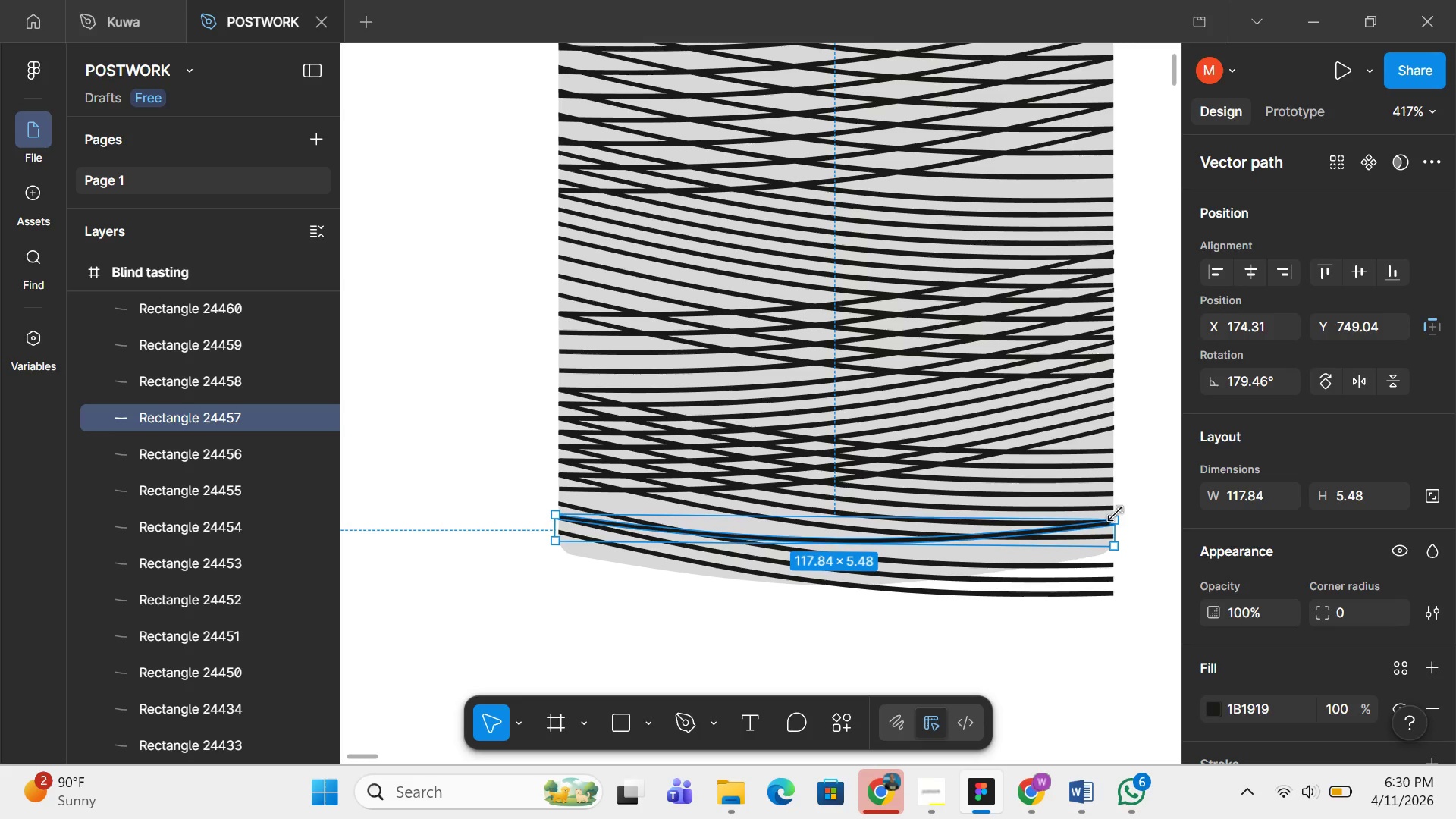 
scroll: coordinate [1116, 514], scroll_direction: down, amount: 3.0
 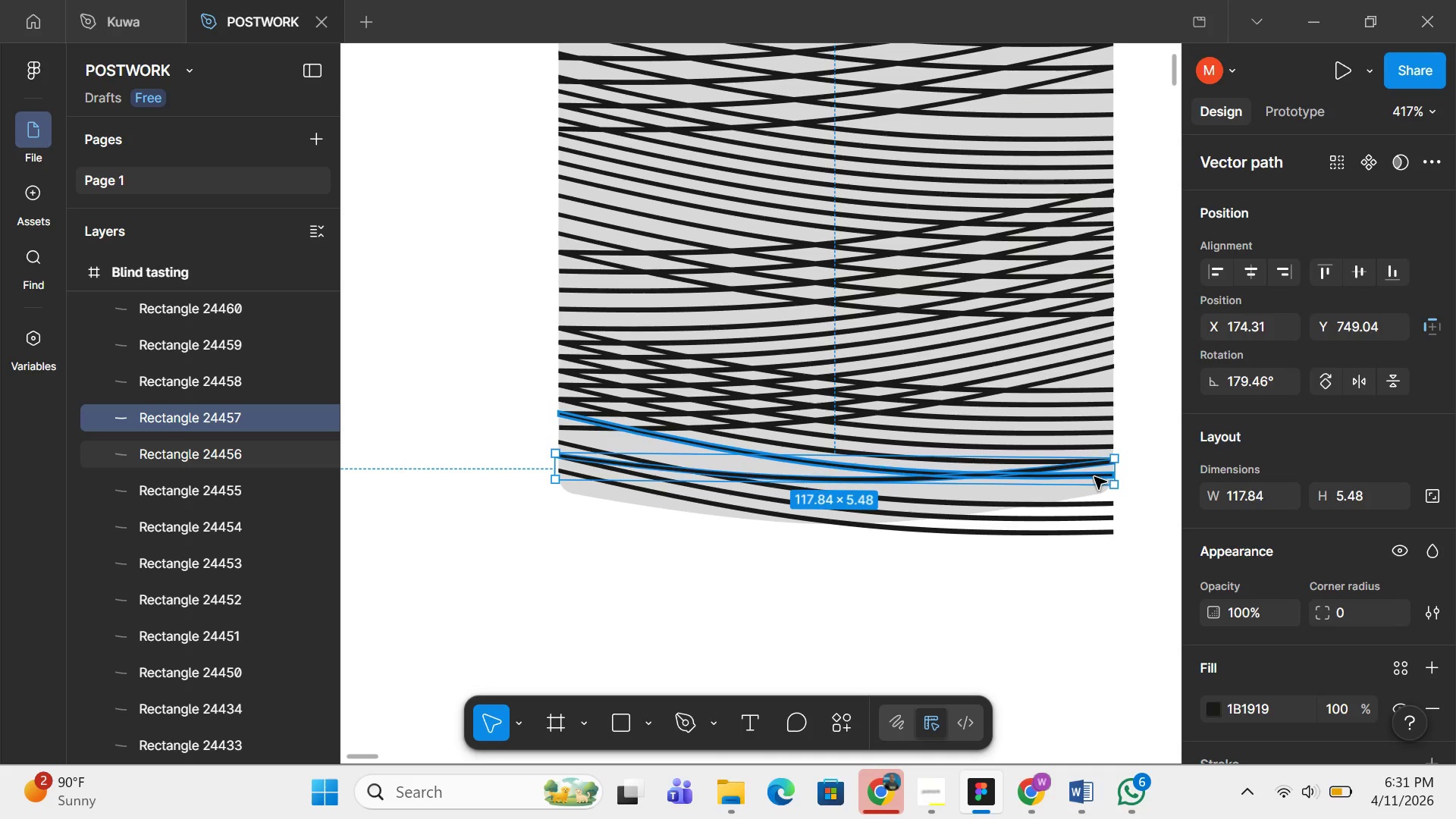 
hold_key(key=ControlLeft, duration=0.94)
scroll: coordinate [1094, 477], scroll_direction: up, amount: 6.0
 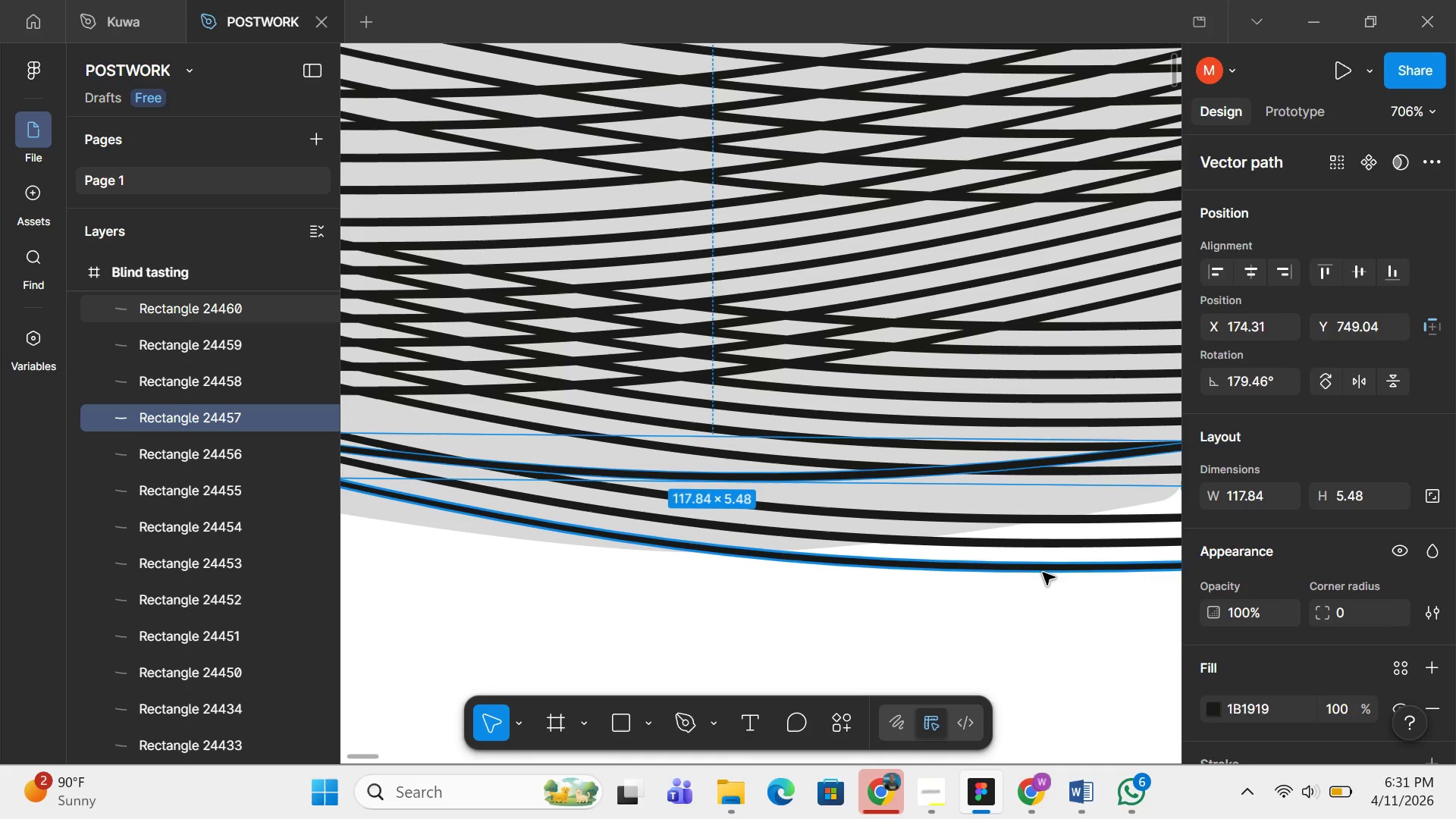 
left_click([1036, 573])
 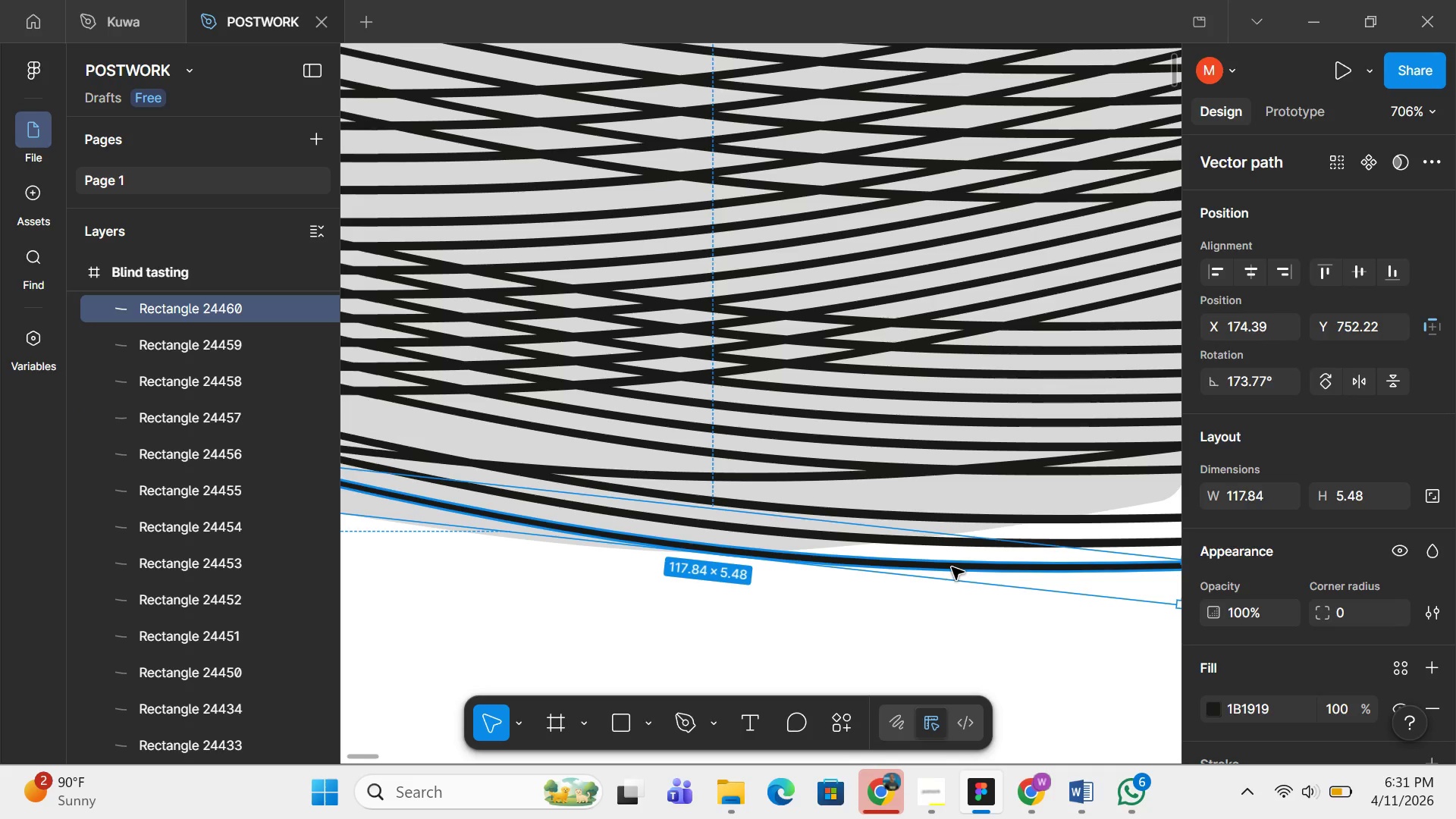 
left_click([952, 567])
 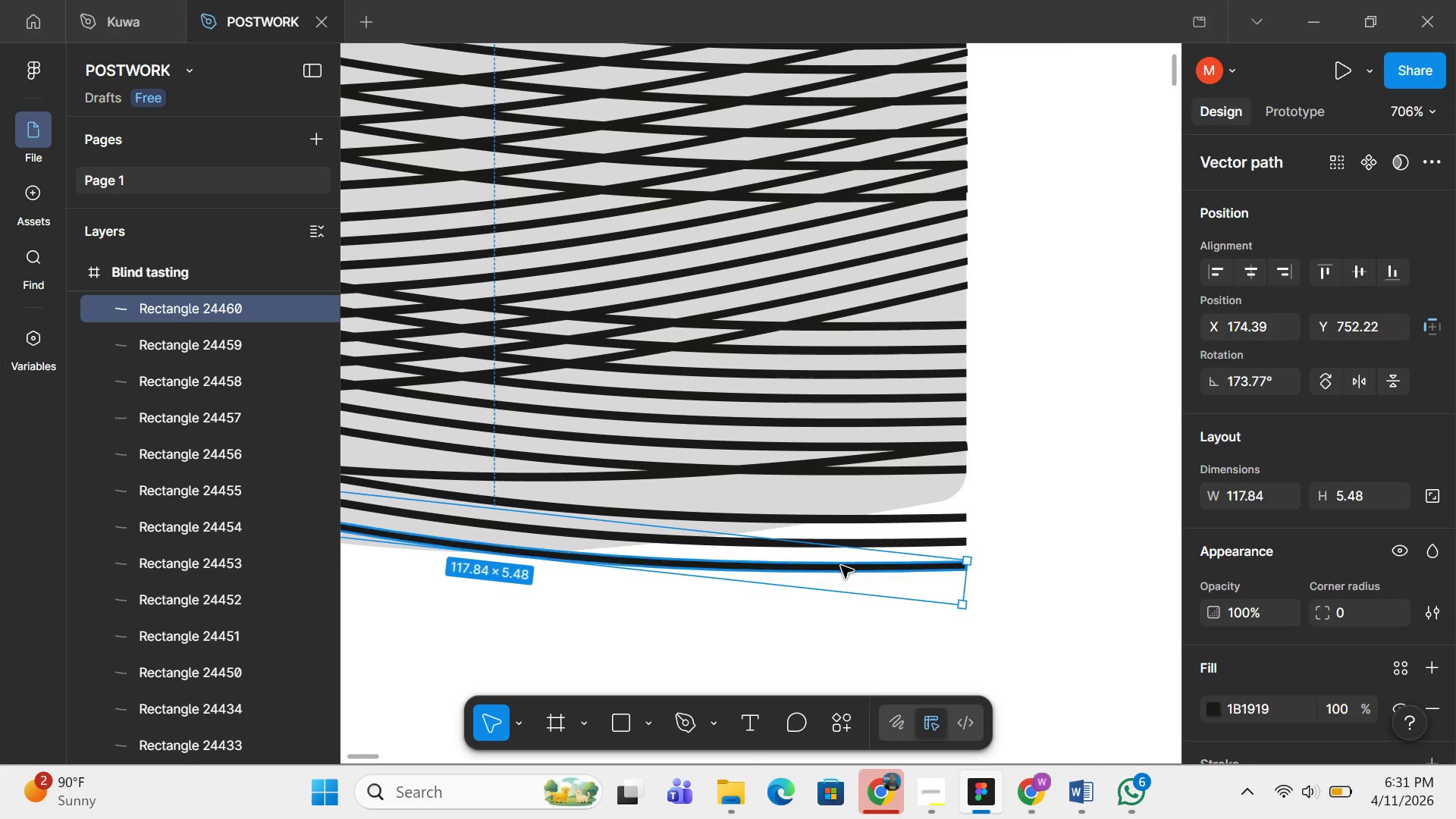 
double_click([841, 566])
 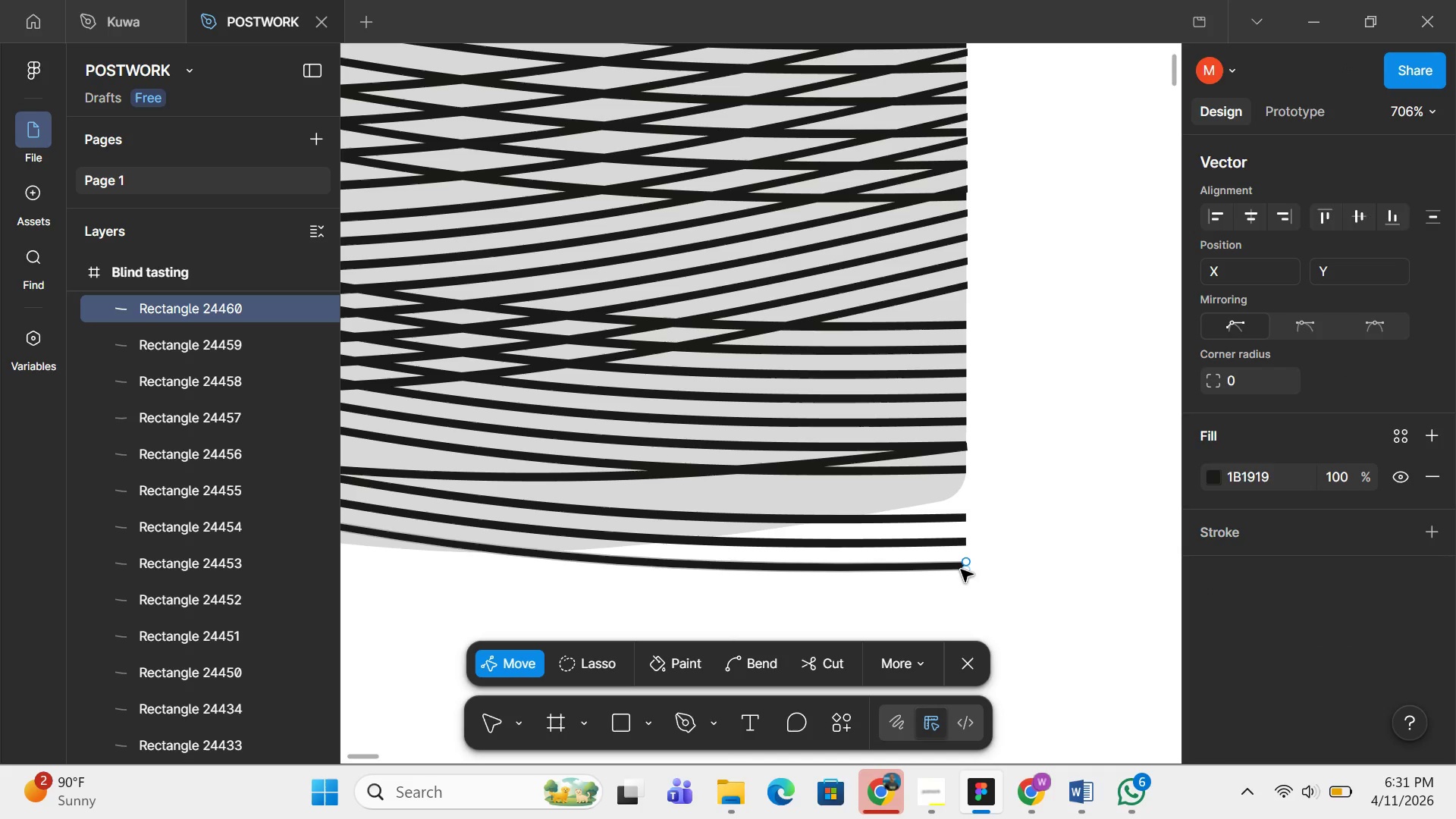 
left_click_drag(start_coordinate=[961, 570], to_coordinate=[533, 554])
 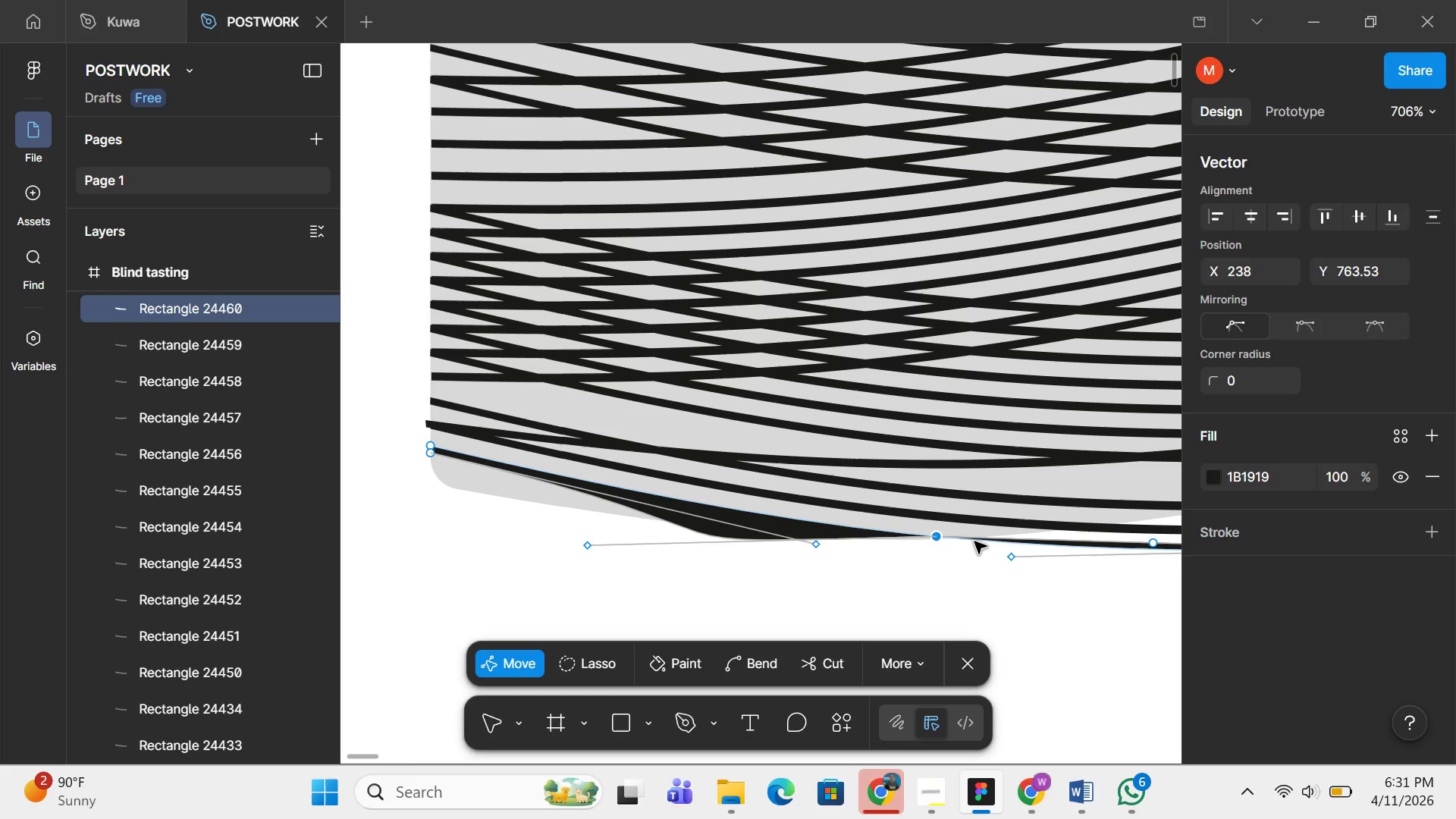 
wait(5.53)
 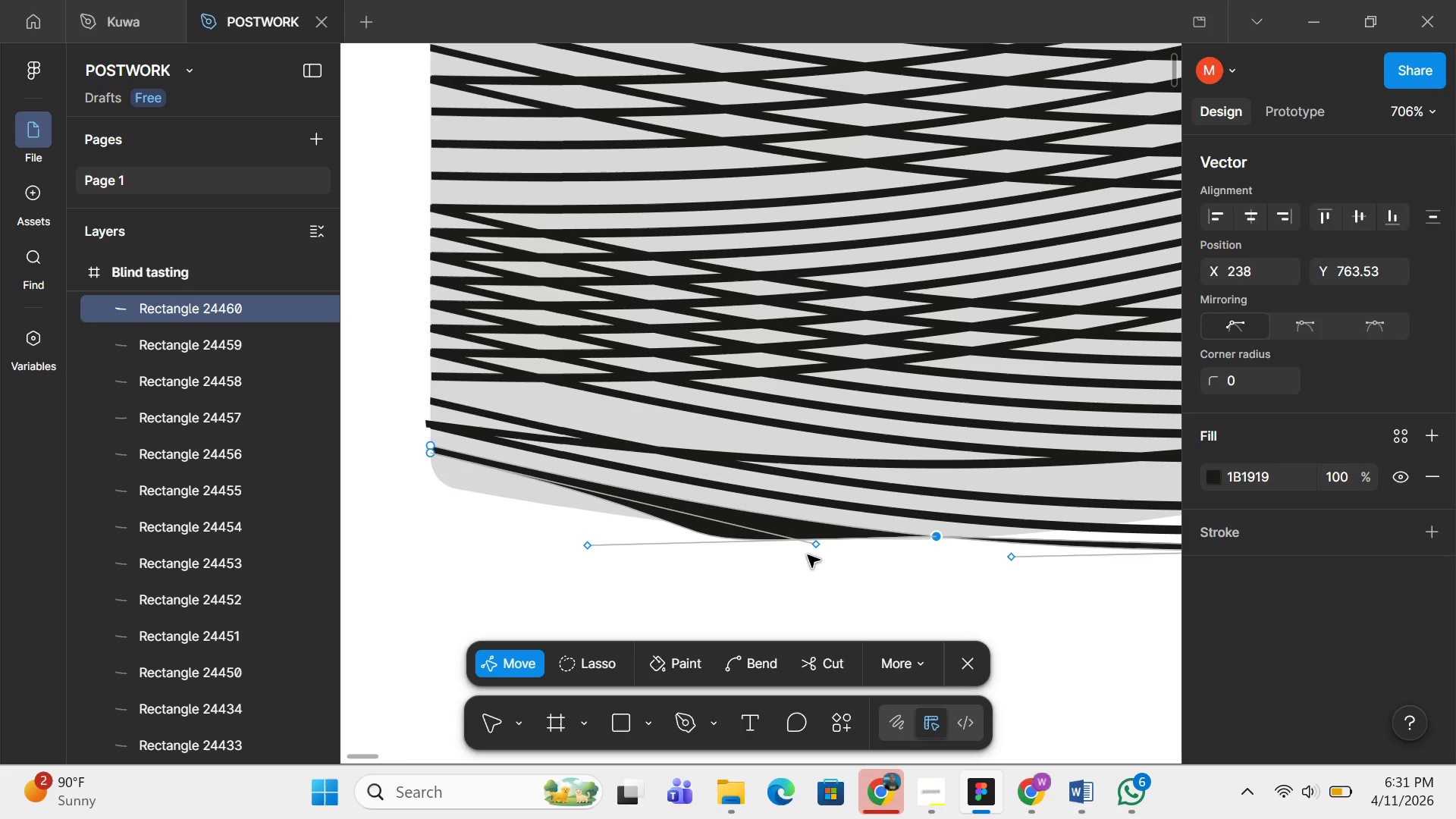 
key(Control+Z)
 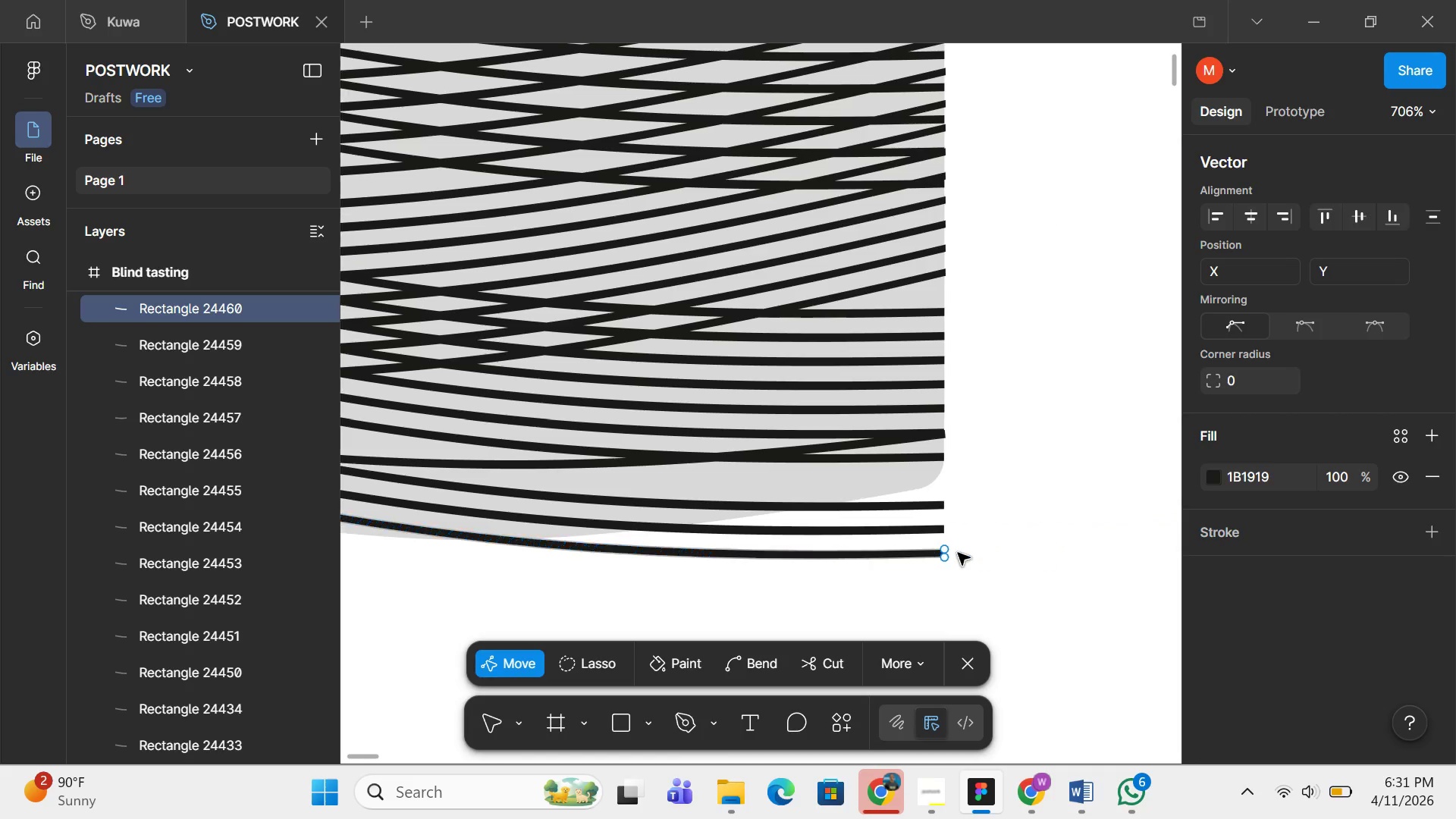 
double_click([958, 553])
 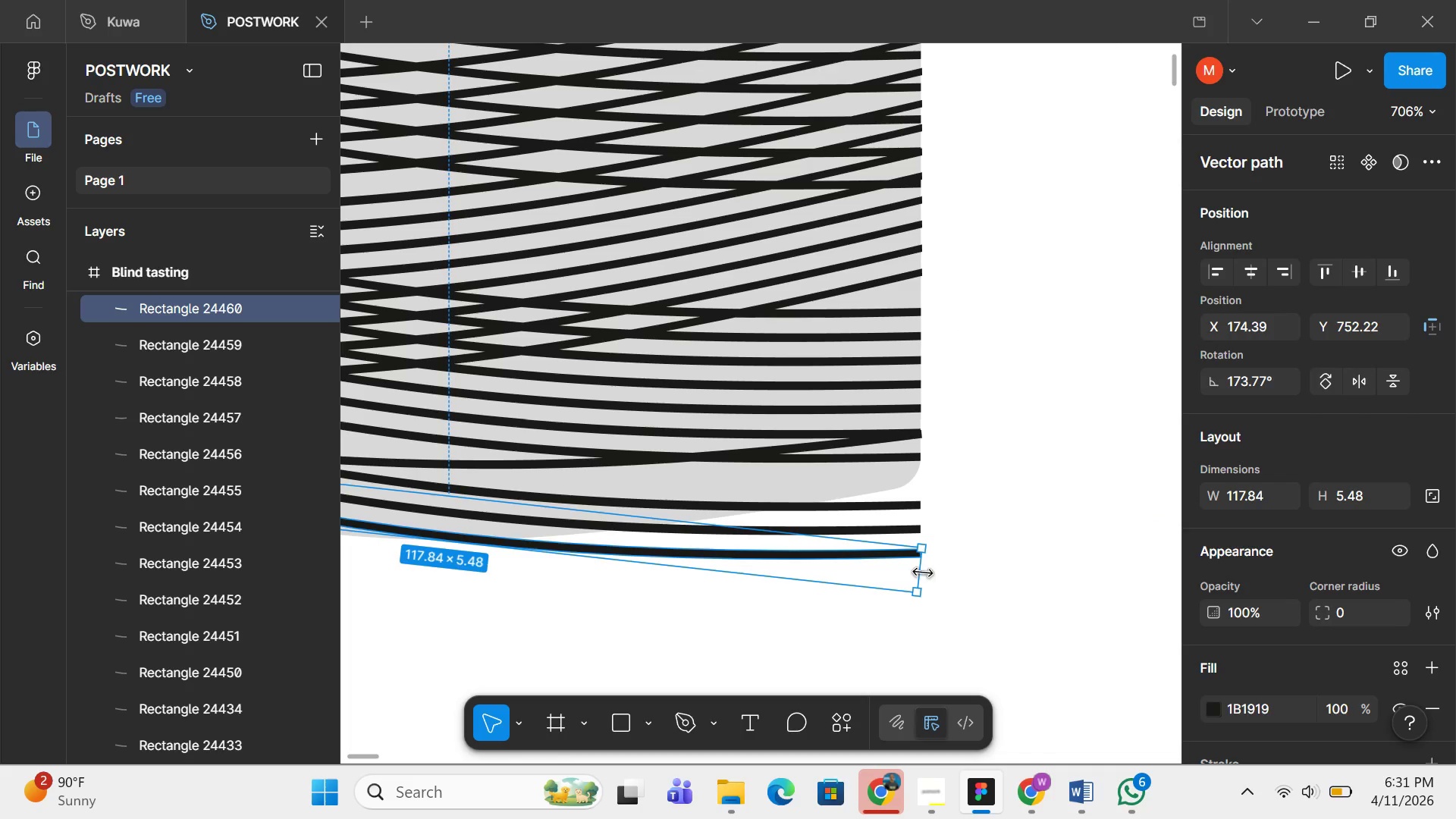 
left_click_drag(start_coordinate=[923, 572], to_coordinate=[543, 548])
 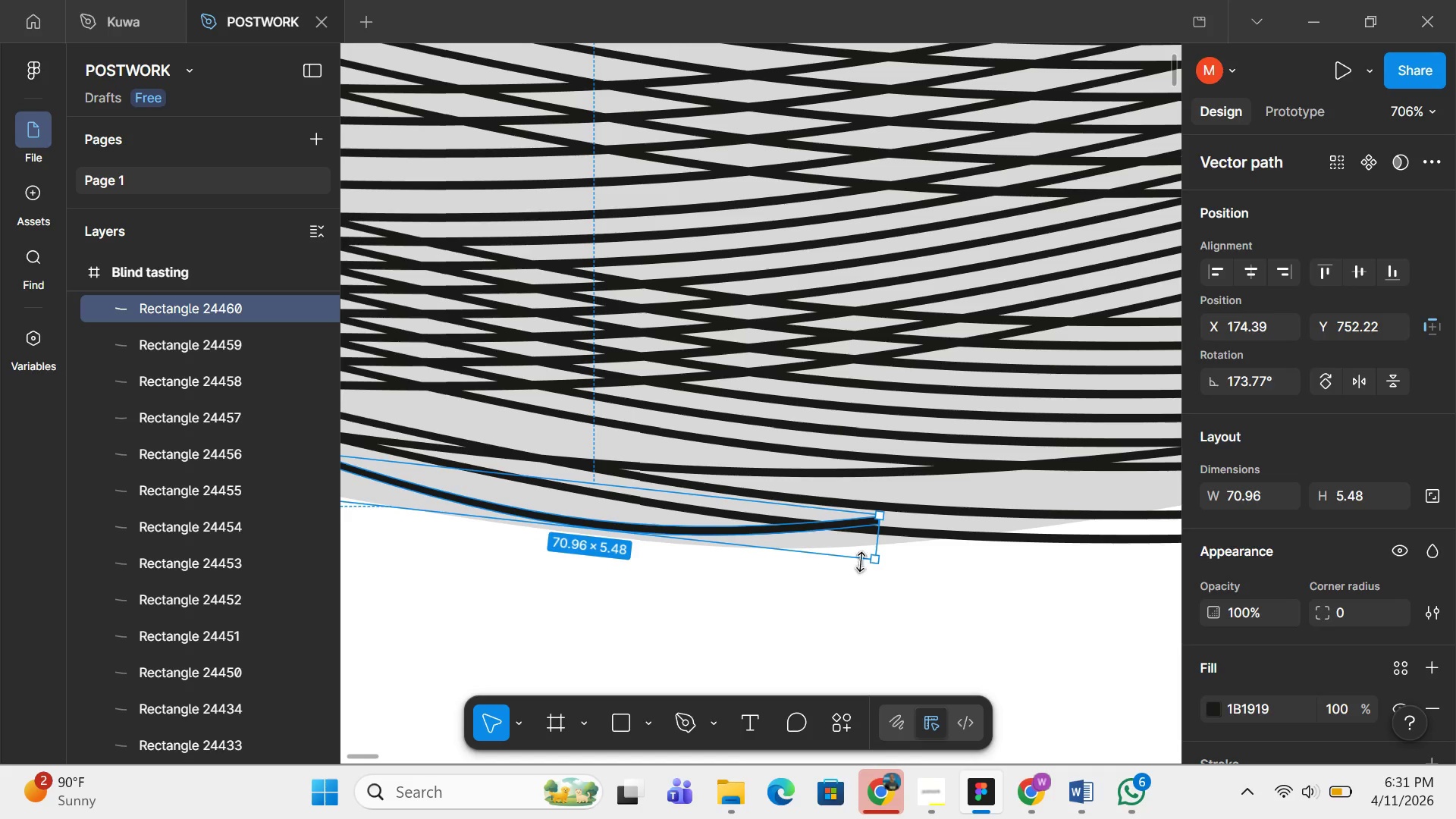 
wait(7.61)
 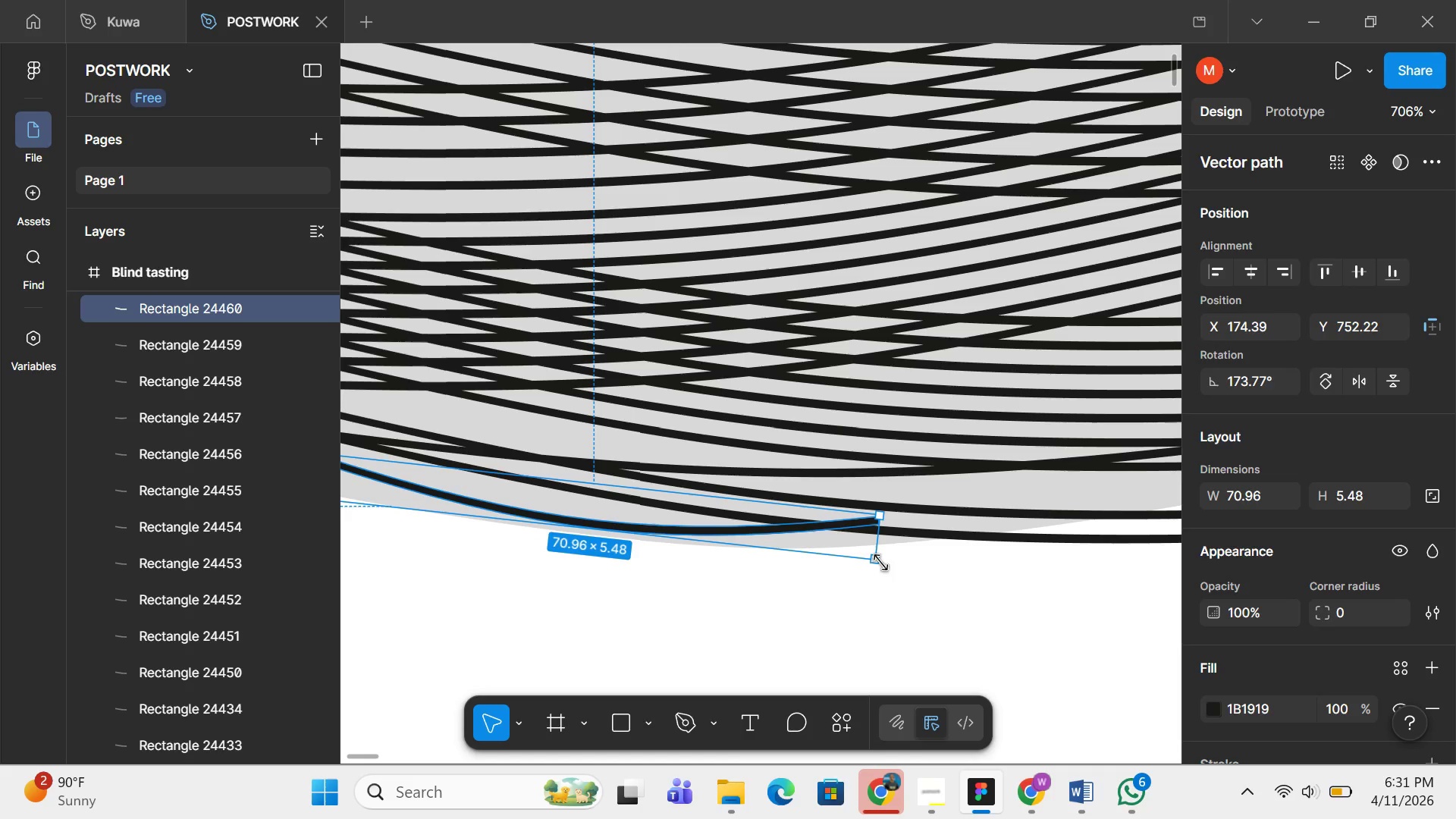 
scroll: coordinate [851, 529], scroll_direction: down, amount: 3.0
 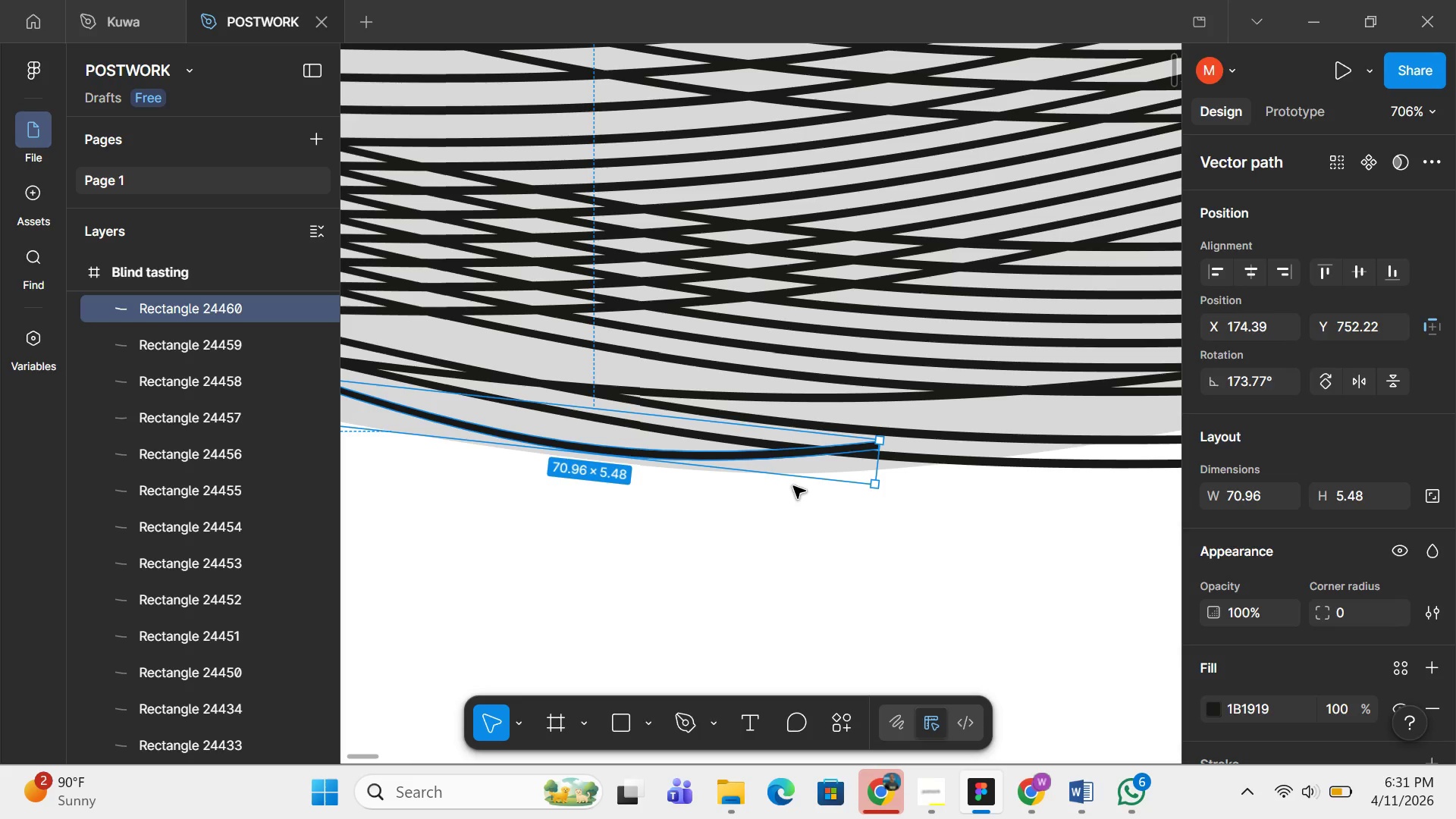 
key(Shift+ShiftLeft)
 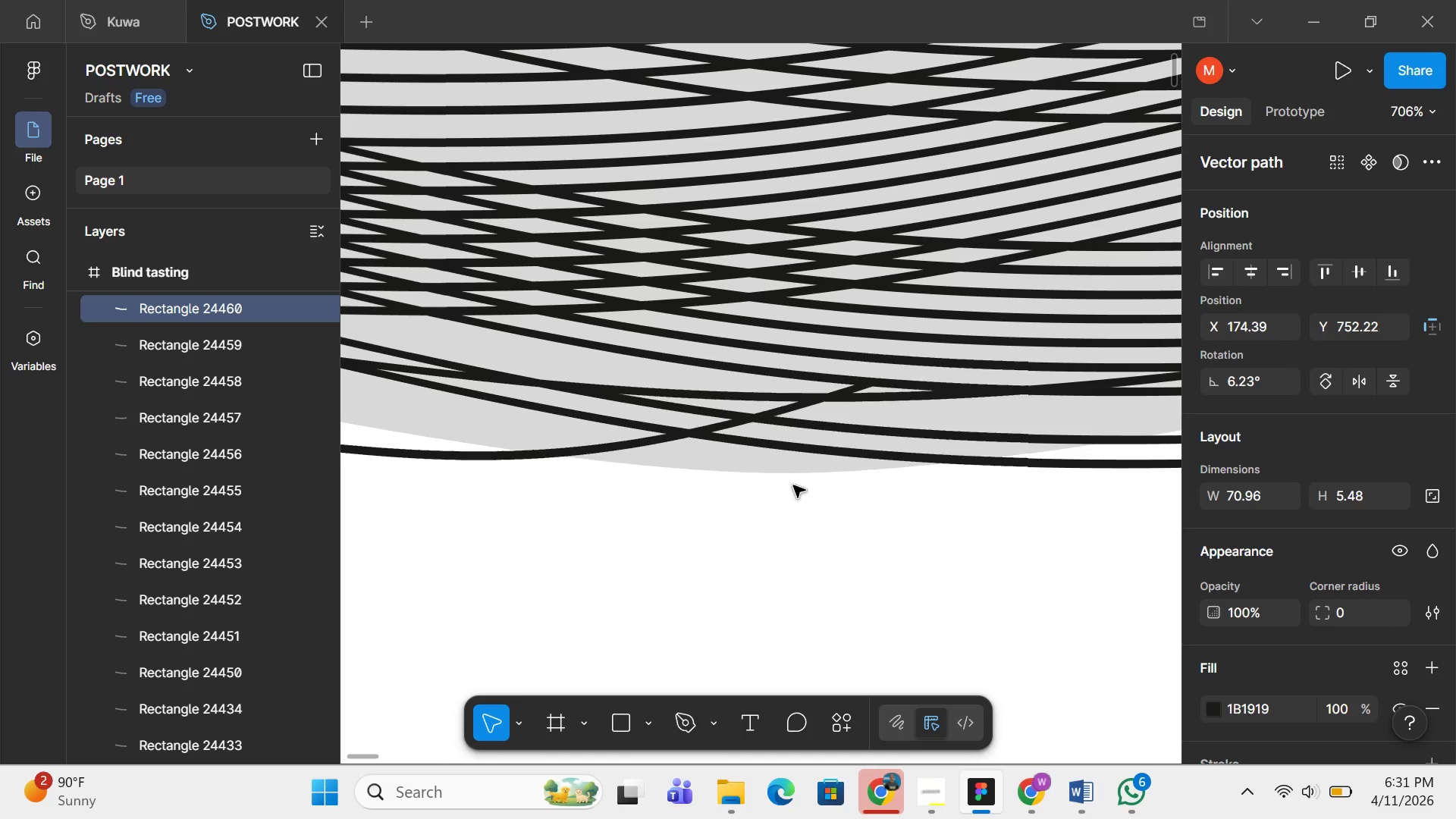 
key(Shift+H)
 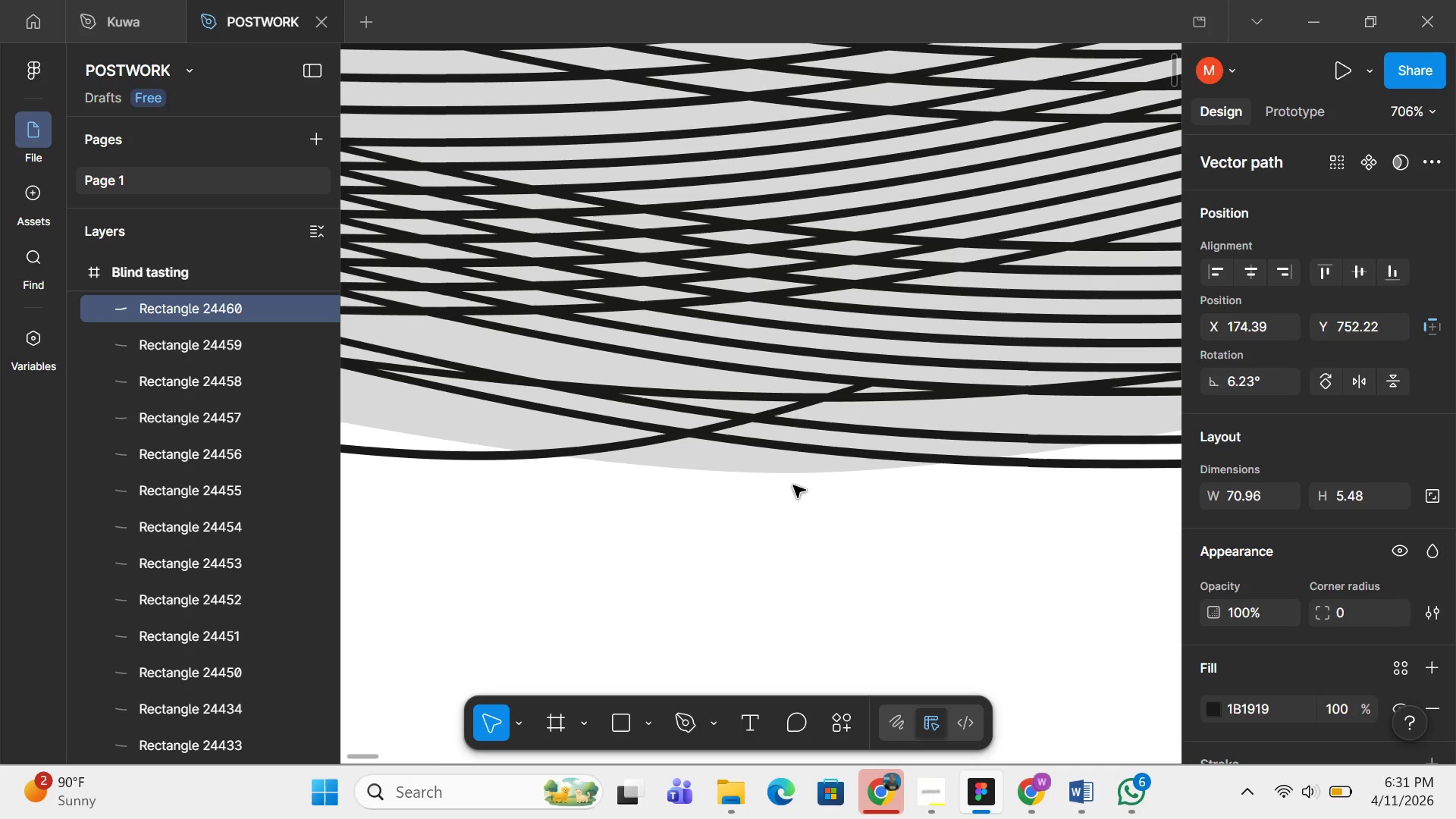 
key(Shift+ShiftLeft)
 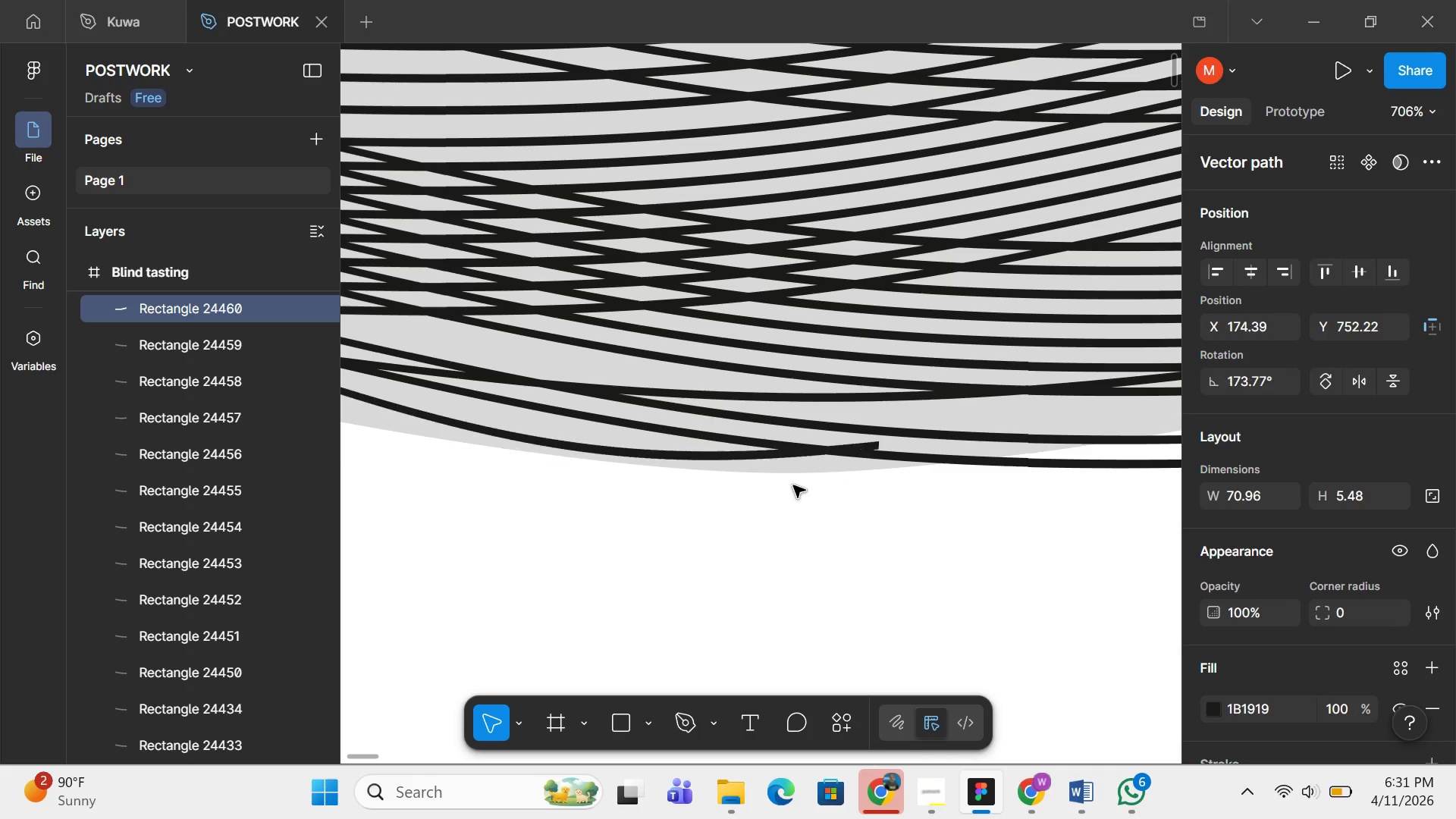 
key(Shift+H)
 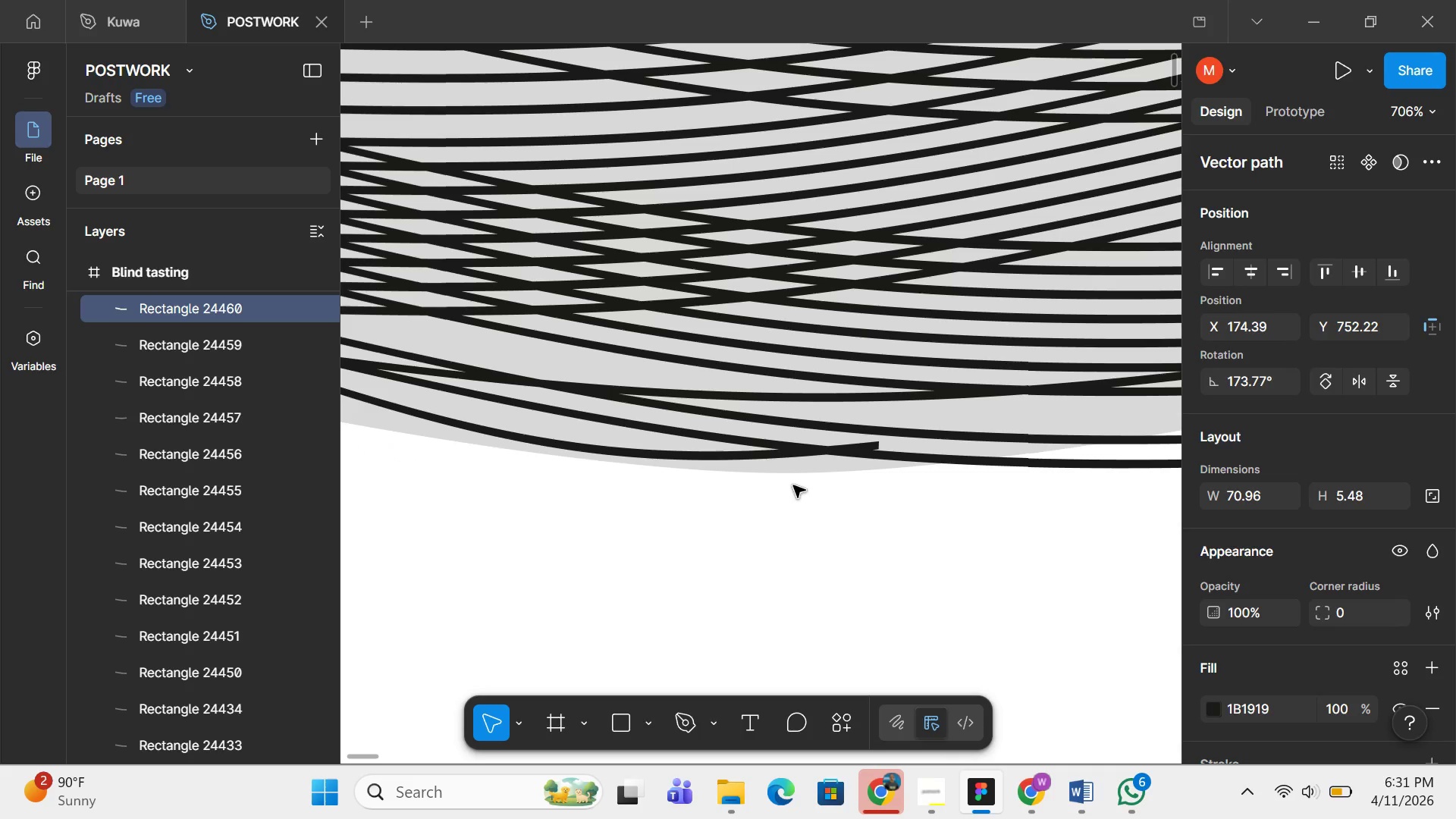 
key(Shift+ShiftLeft)
 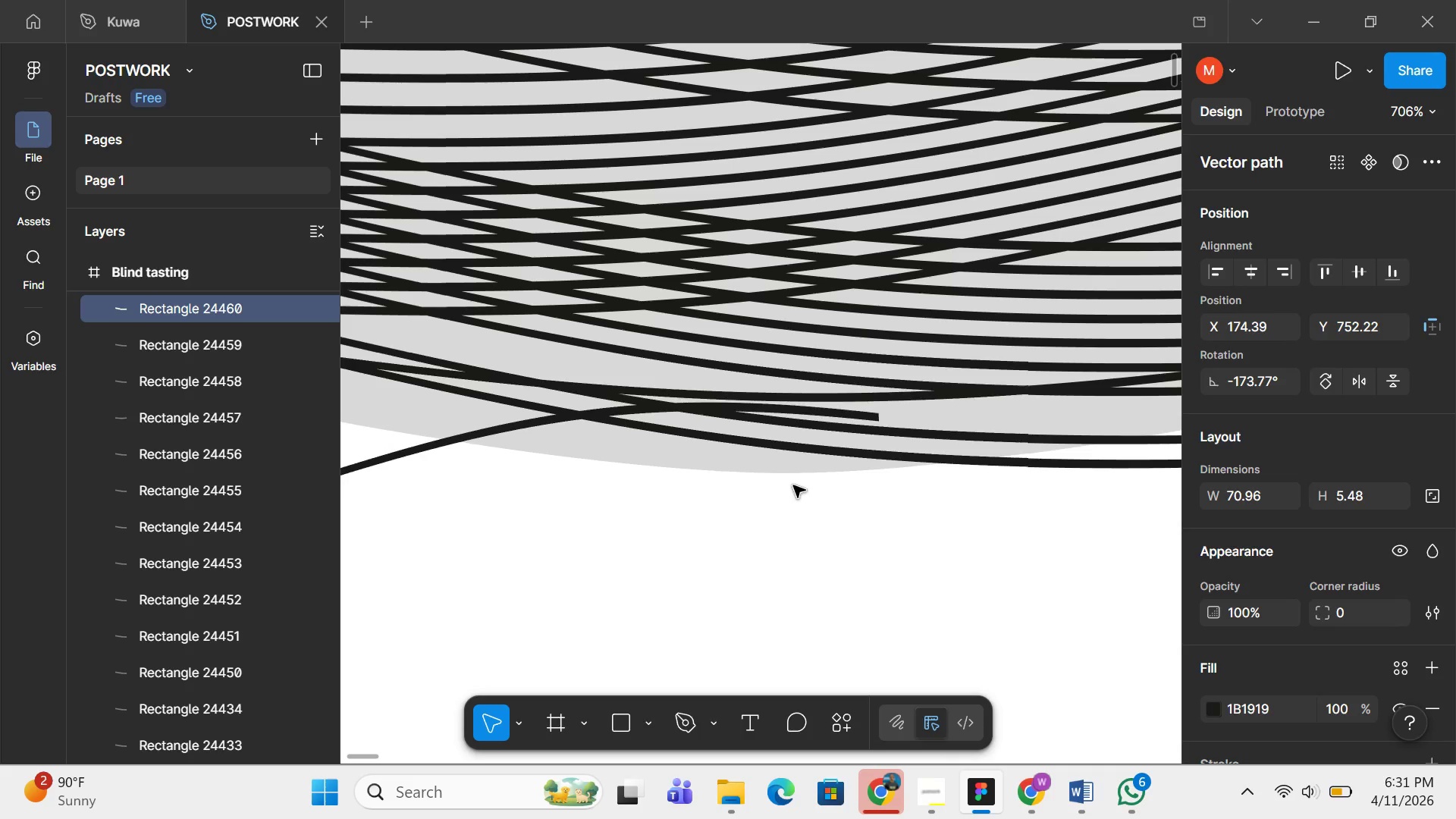 
key(Shift+V)
 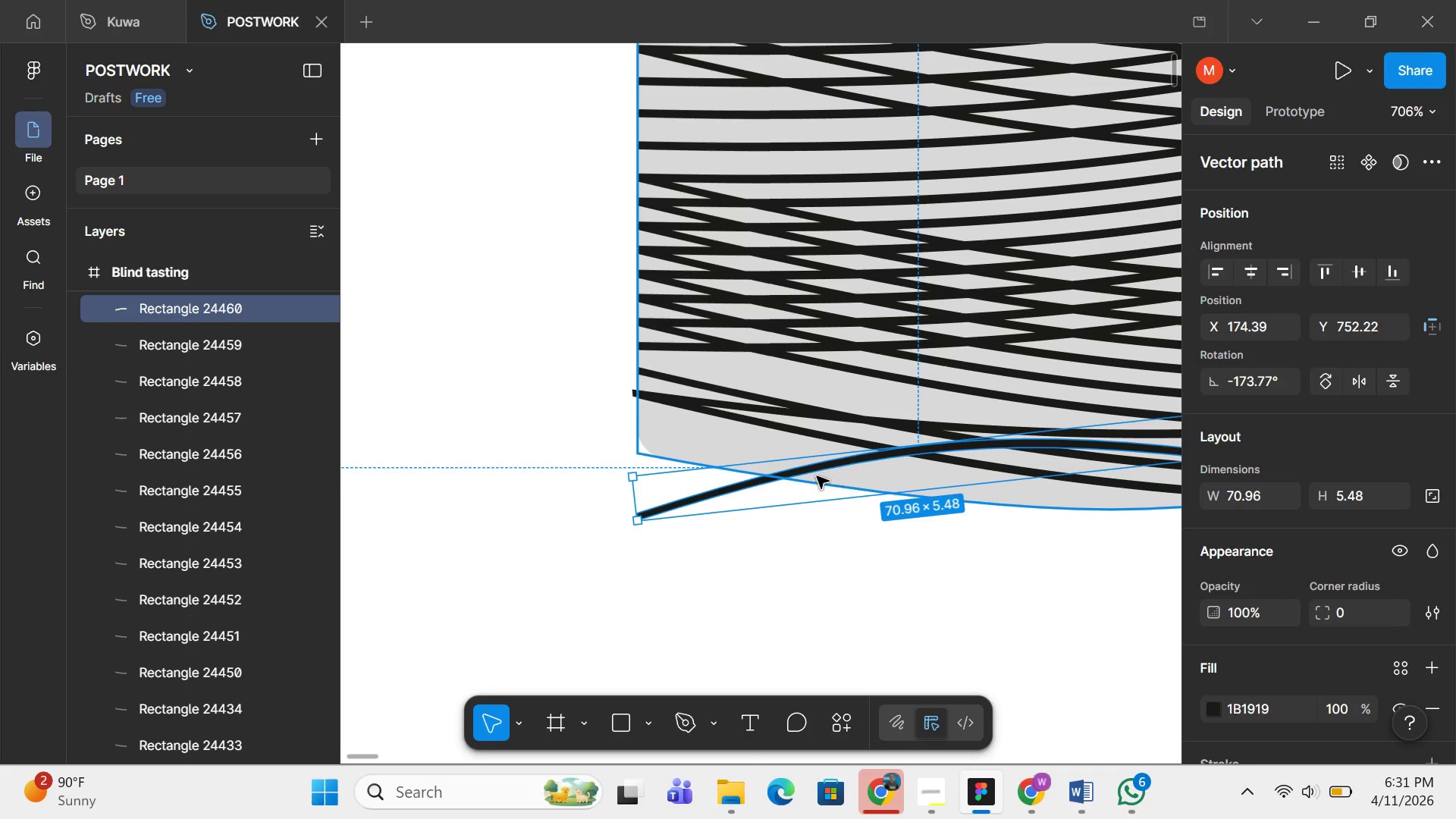 
wait(6.75)
 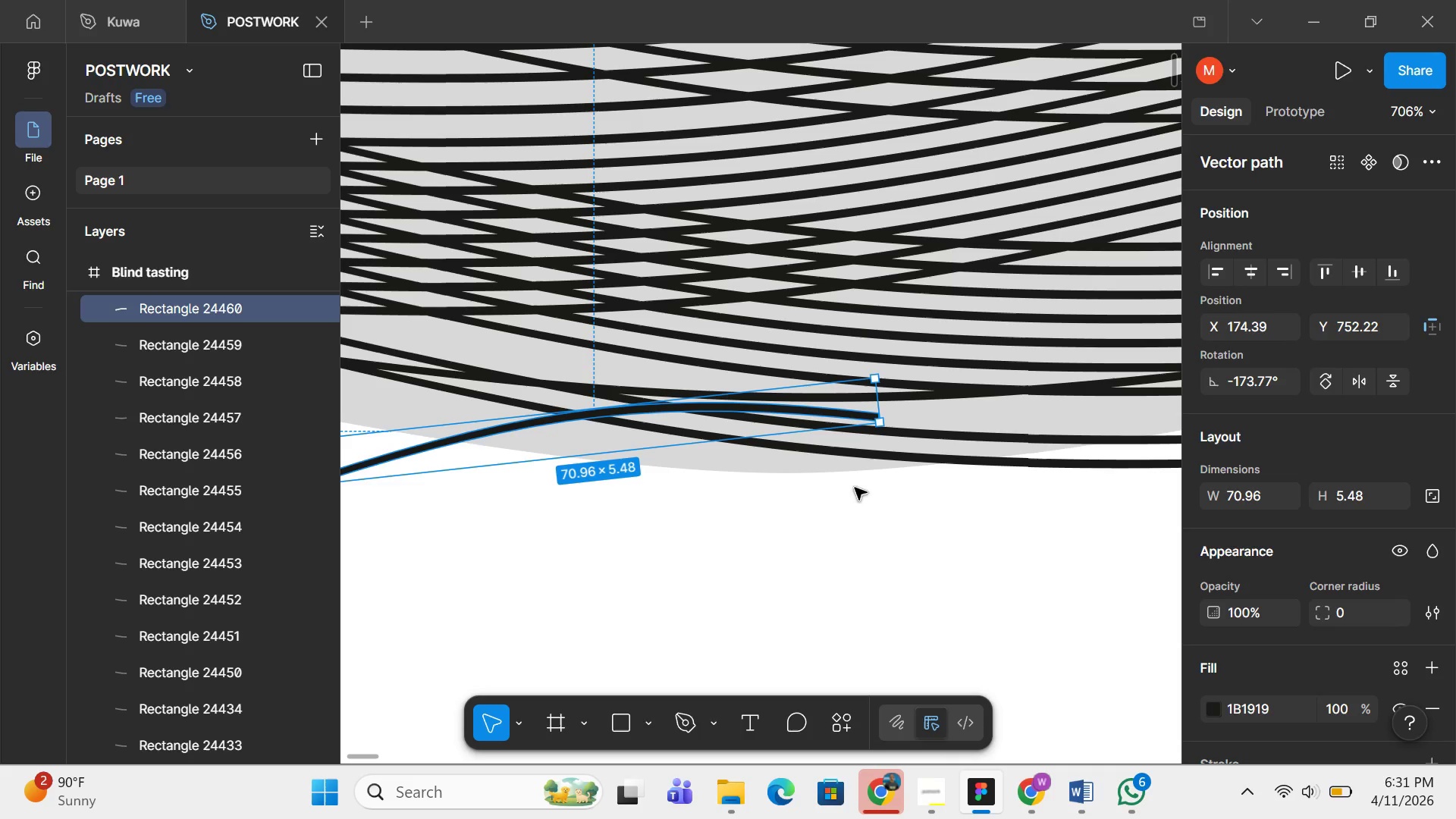 
key(Shift+ArrowUp)
 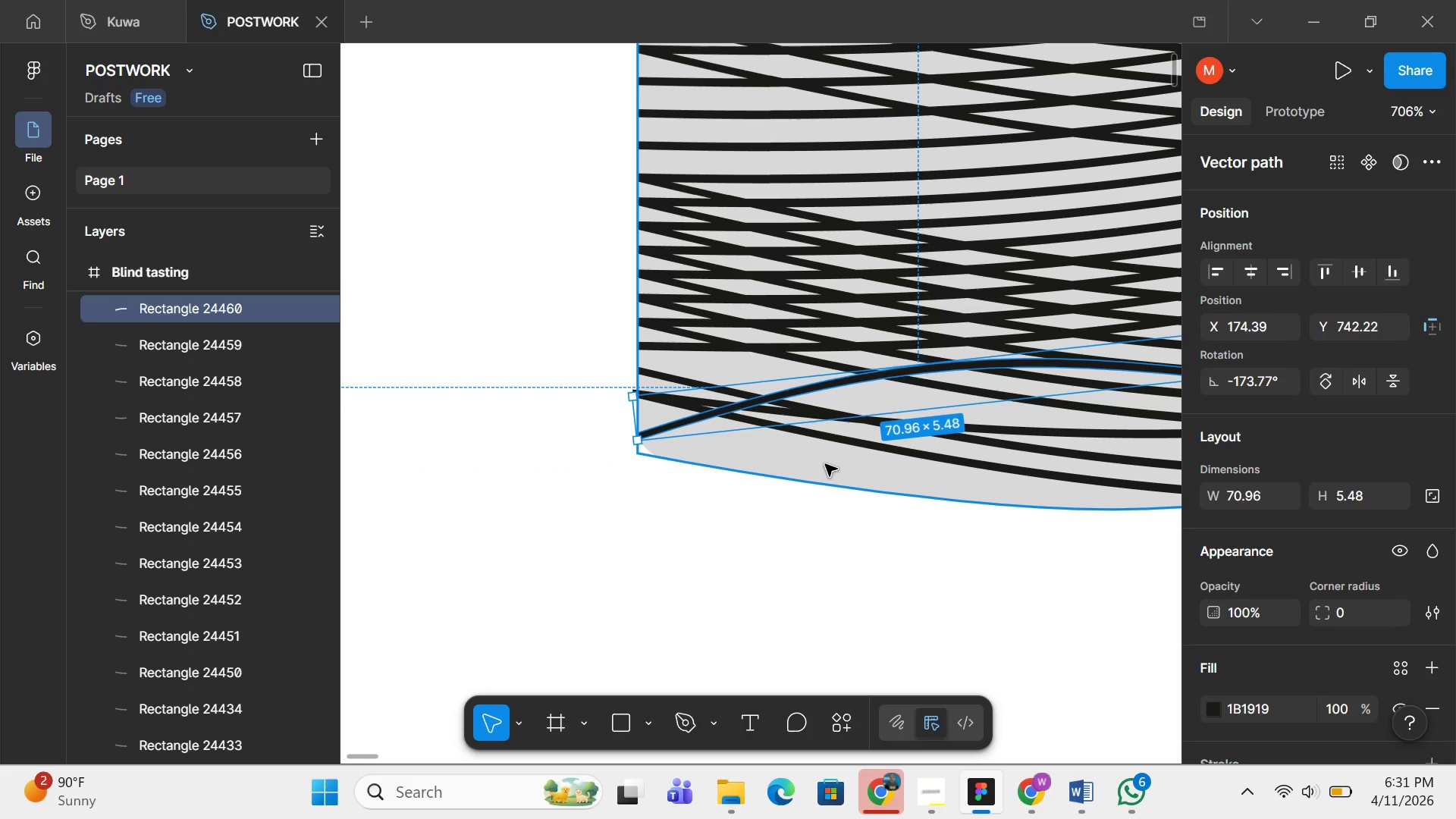 
key(ArrowUp)
 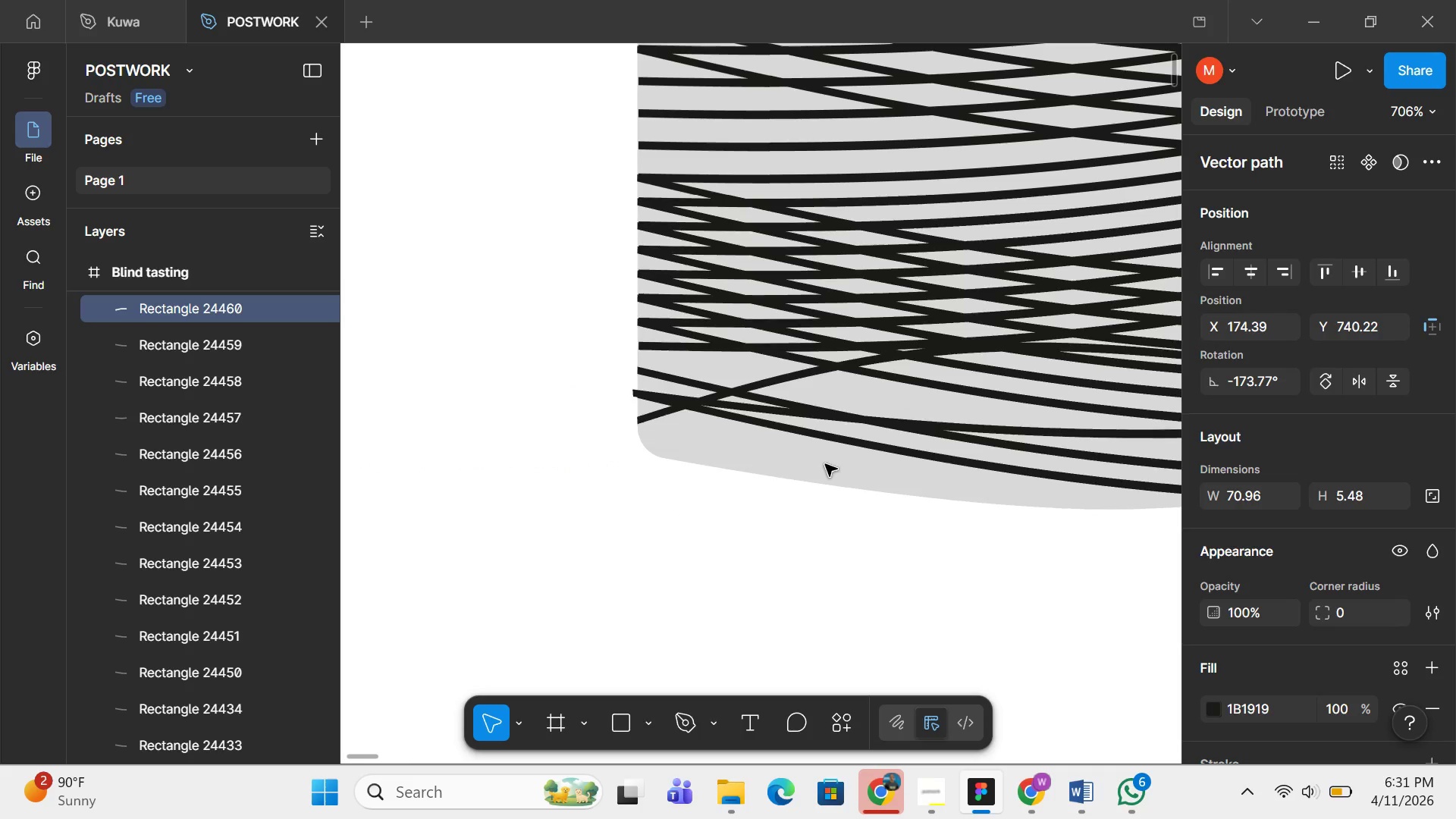 
key(ArrowUp)
 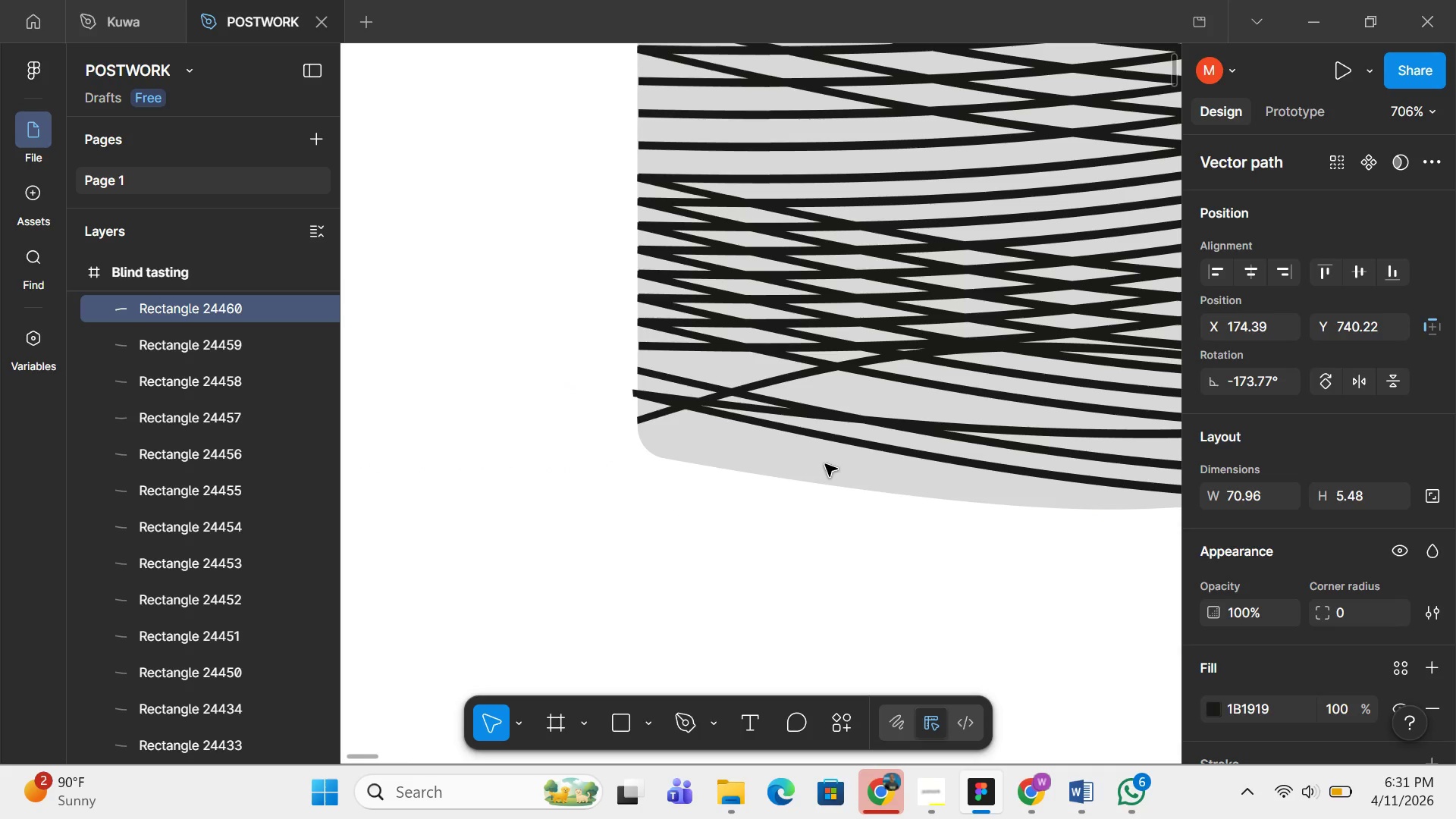 
hold_key(key=ControlLeft, duration=0.84)
scroll: coordinate [1114, 384], scroll_direction: down, amount: 7.0
 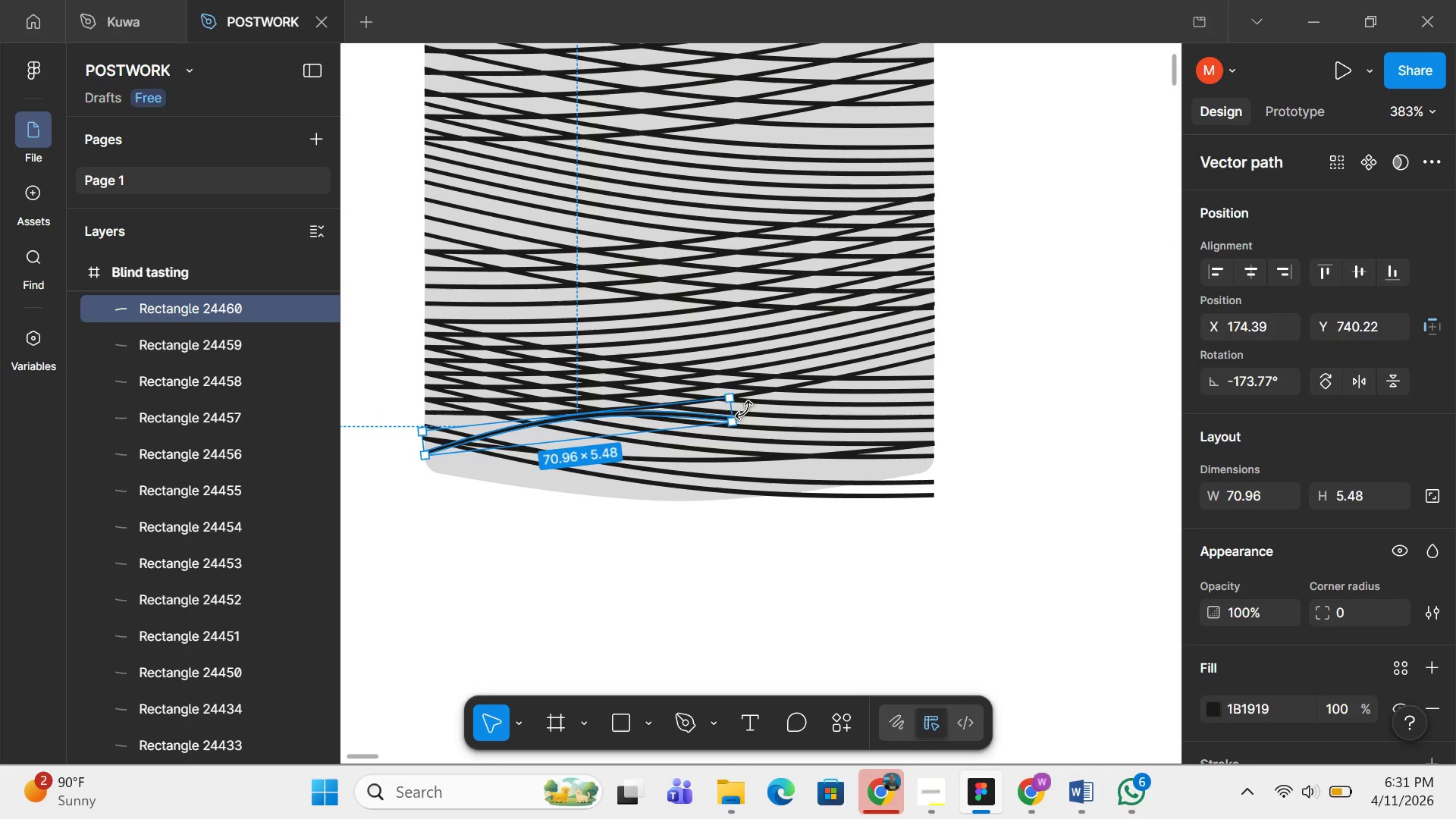 
left_click_drag(start_coordinate=[736, 410], to_coordinate=[937, 406])
 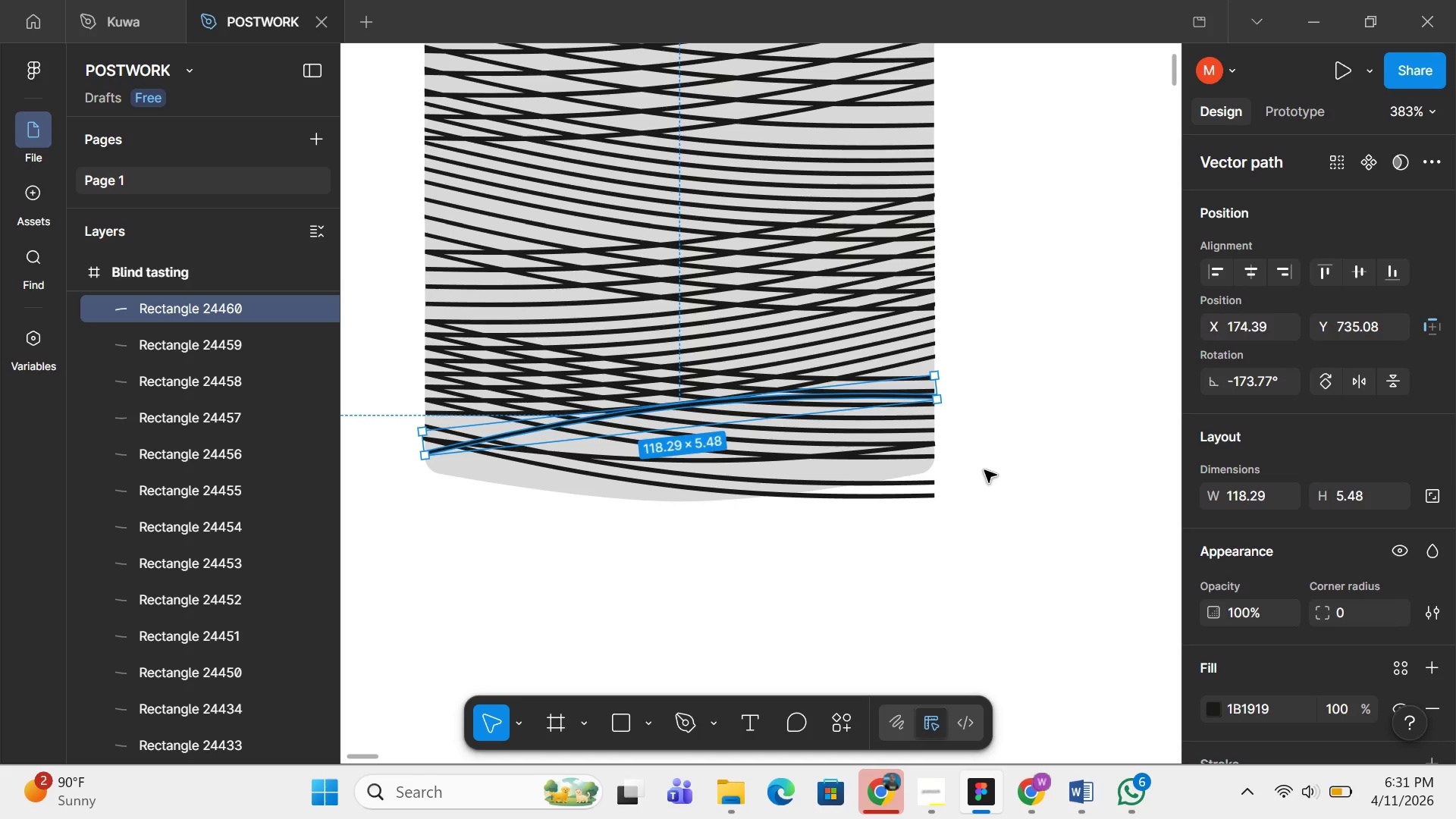 
left_click([985, 469])
 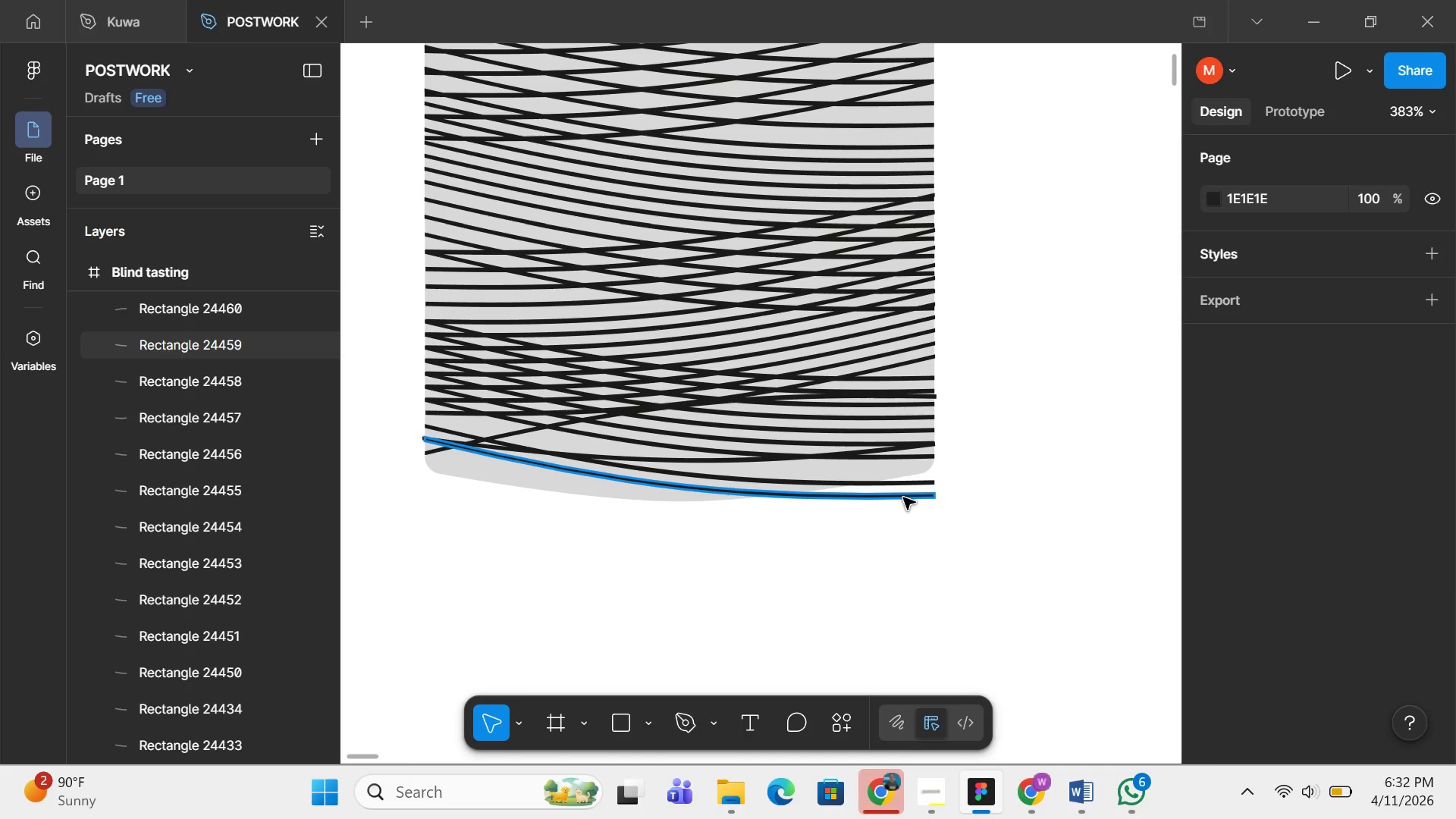 
wait(5.55)
 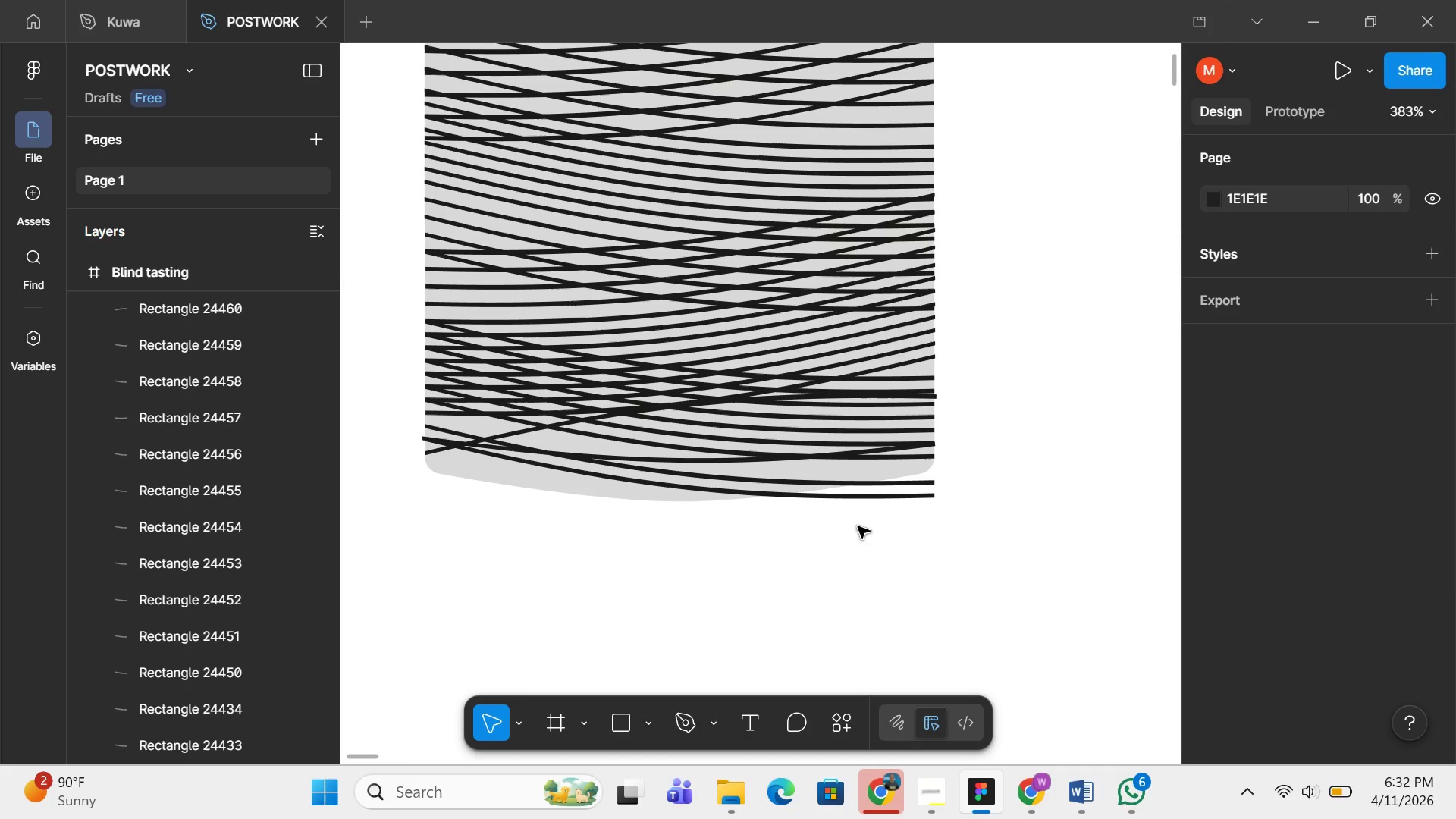 
scroll: coordinate [903, 497], scroll_direction: up, amount: 10.0
 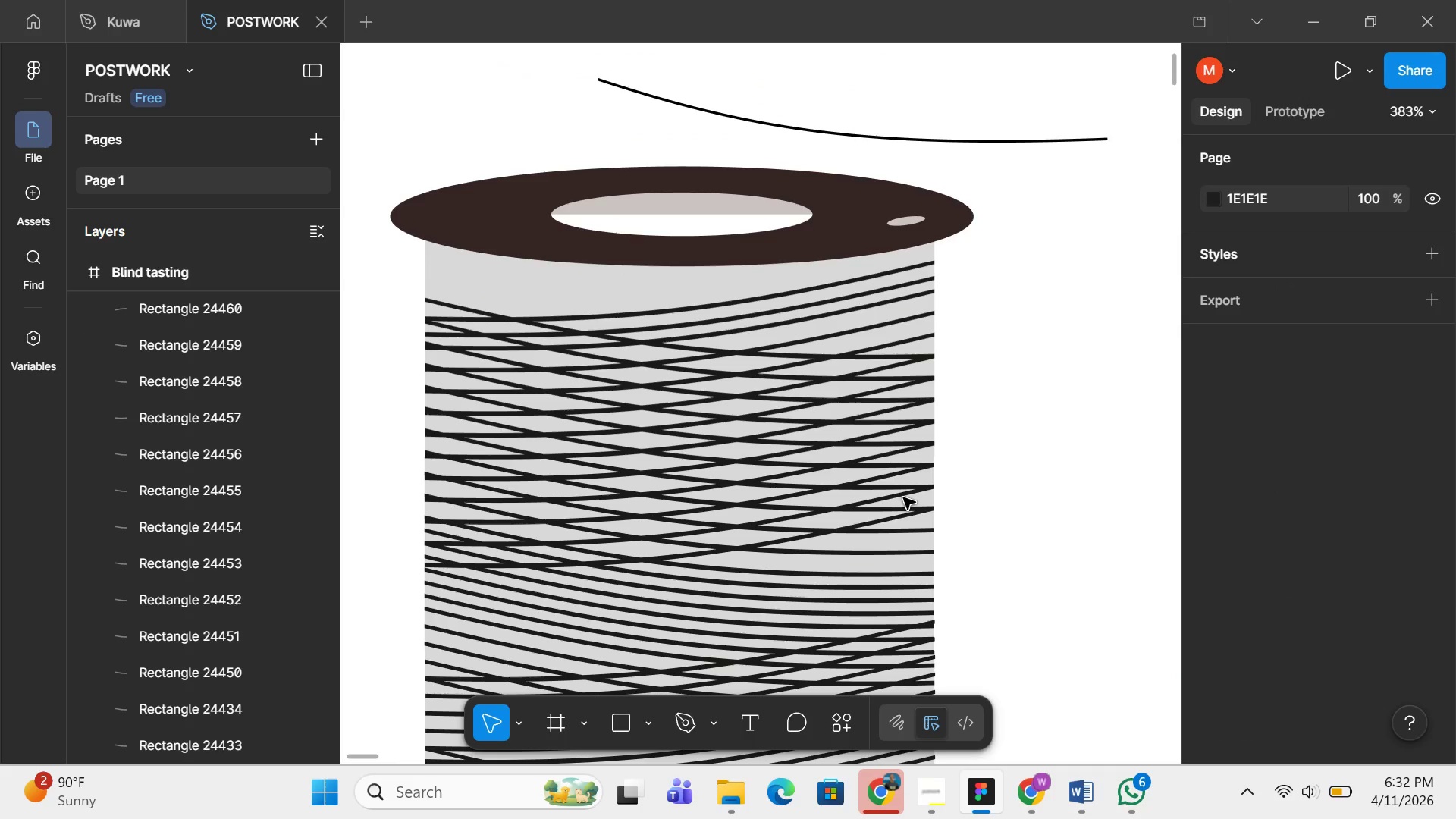 
scroll: coordinate [903, 497], scroll_direction: down, amount: 3.0
 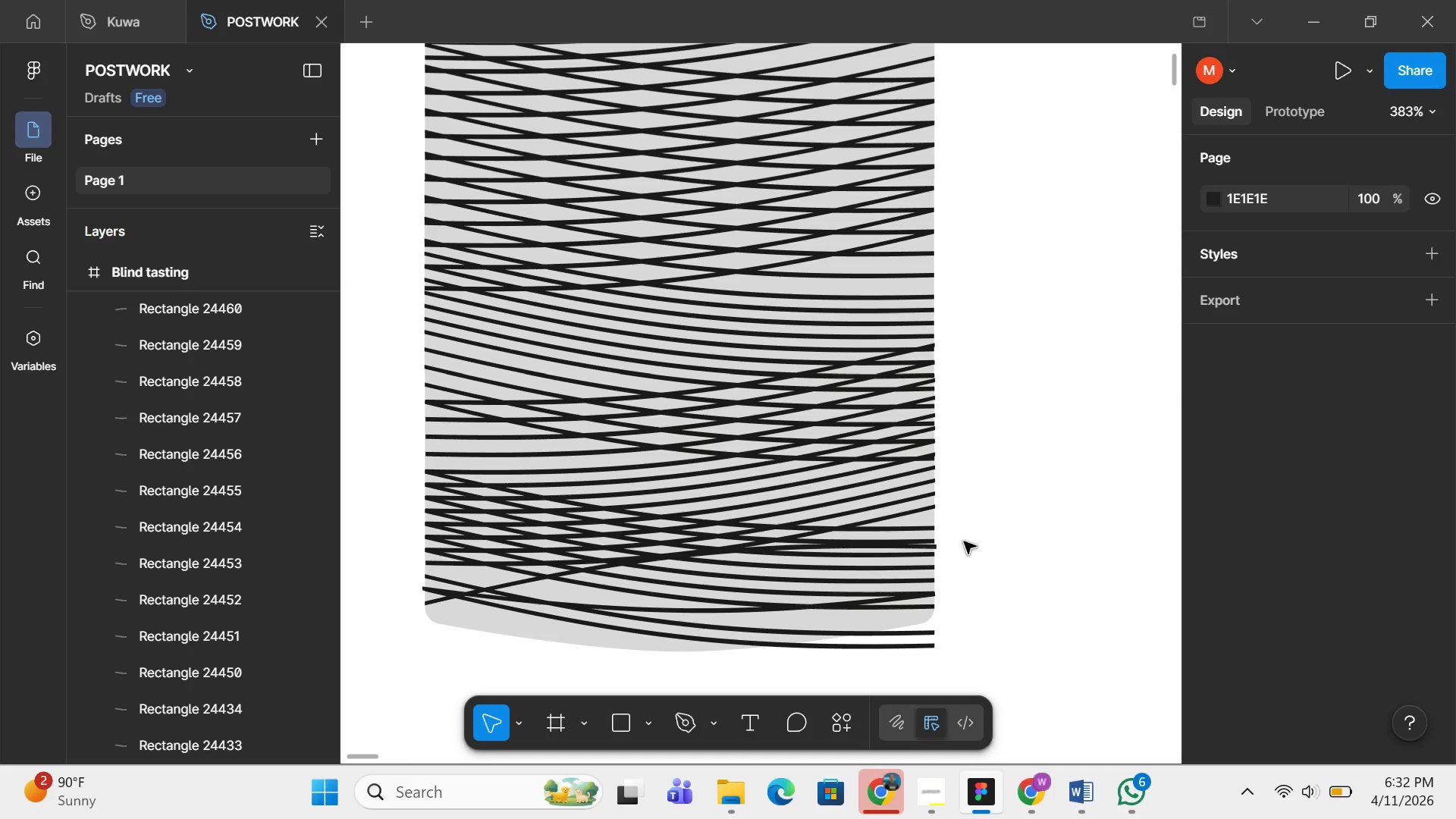 
middle_click([892, 576])
 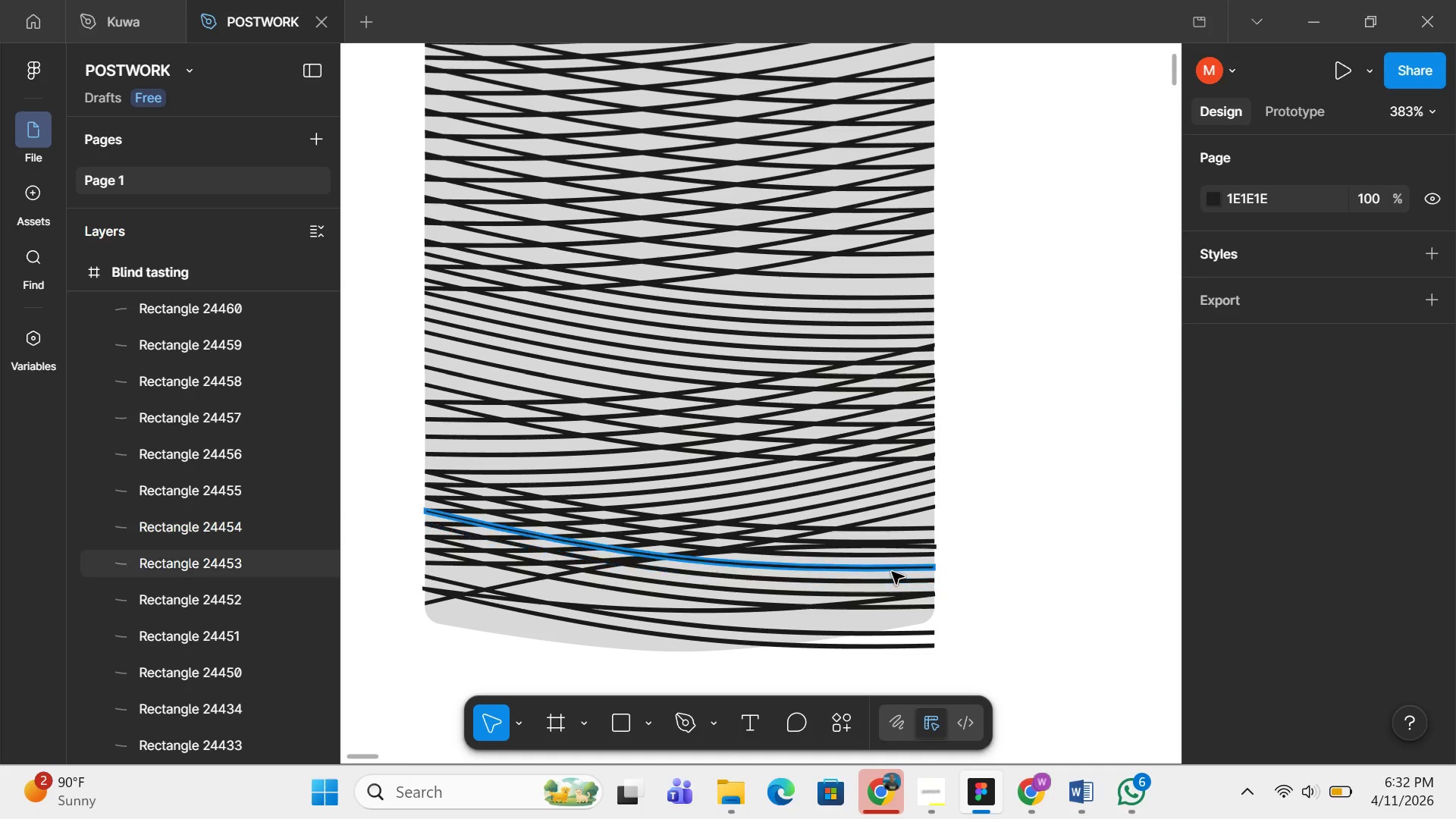 
scroll: coordinate [892, 570], scroll_direction: up, amount: 6.0
 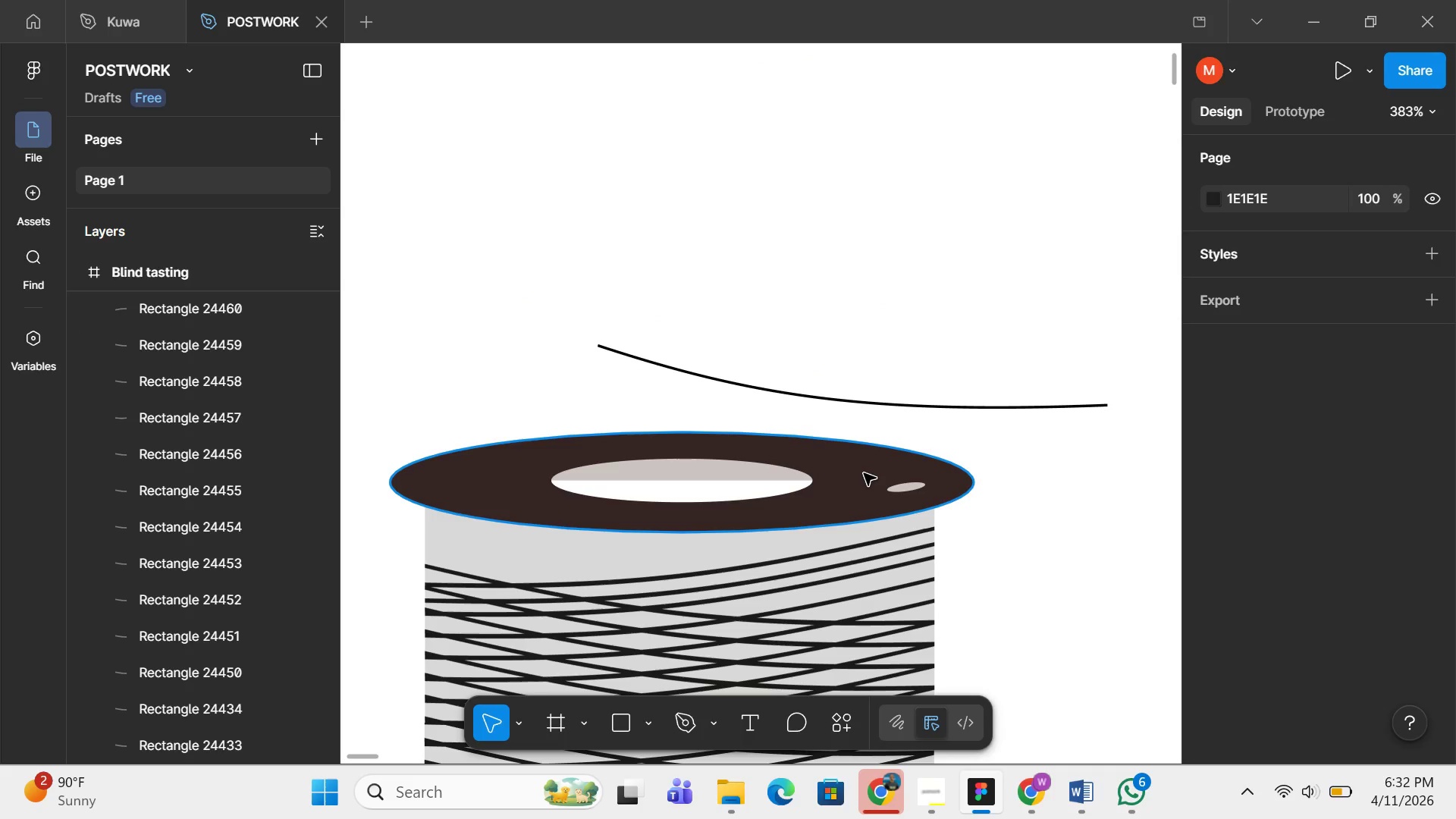 
left_click([864, 473])
 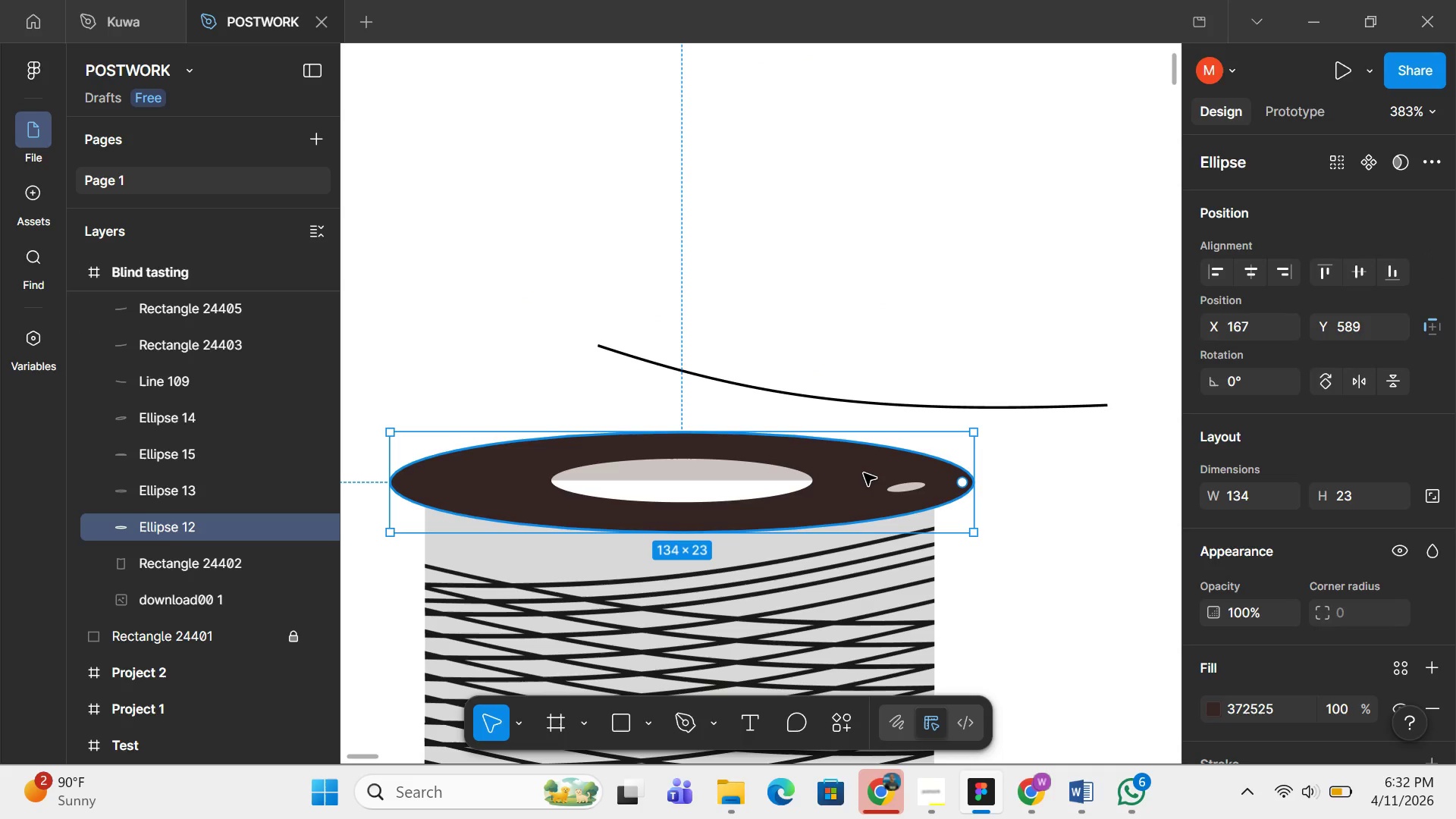 
key(Control+D)
 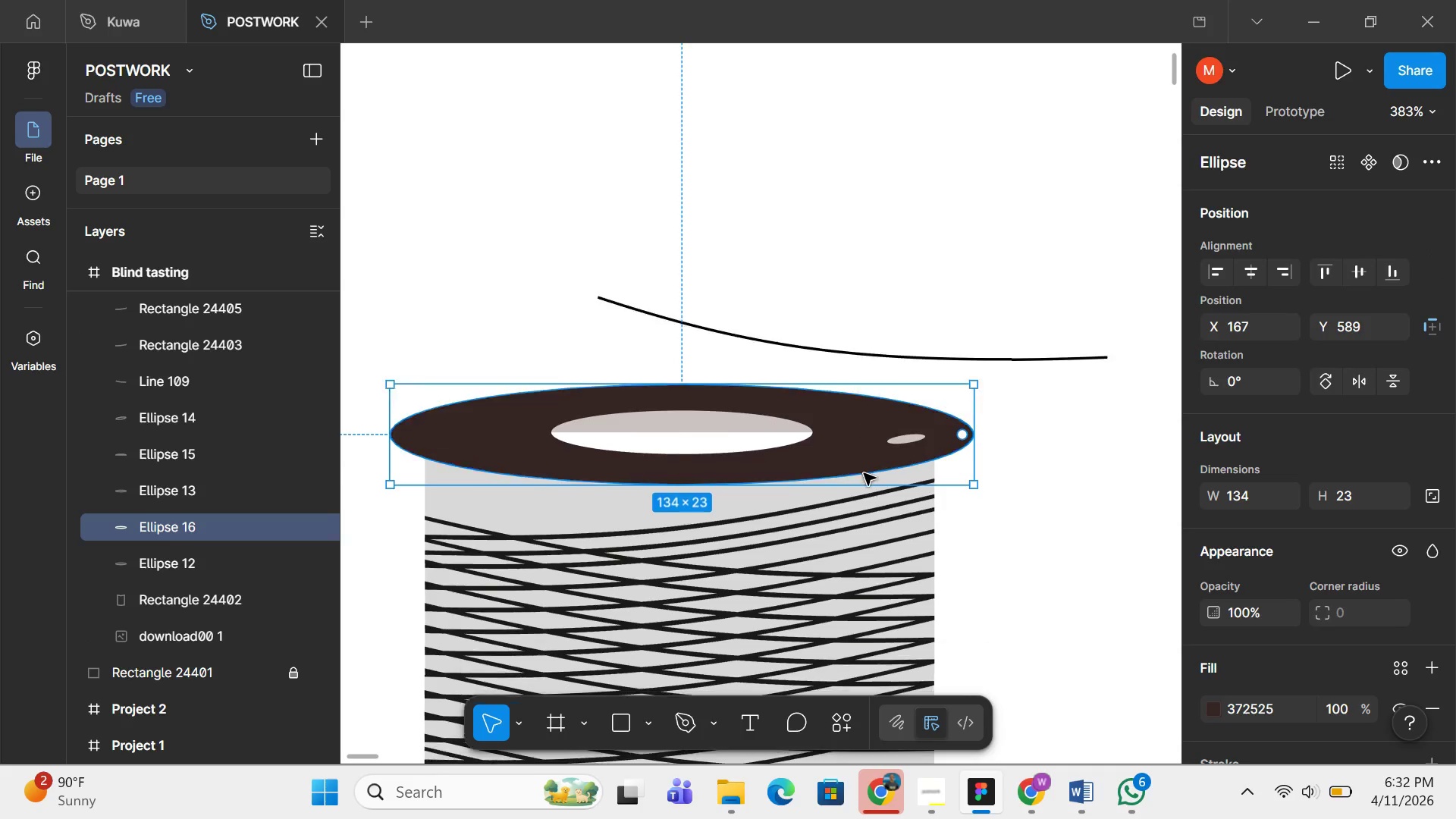 
scroll: coordinate [864, 473], scroll_direction: down, amount: 5.0
 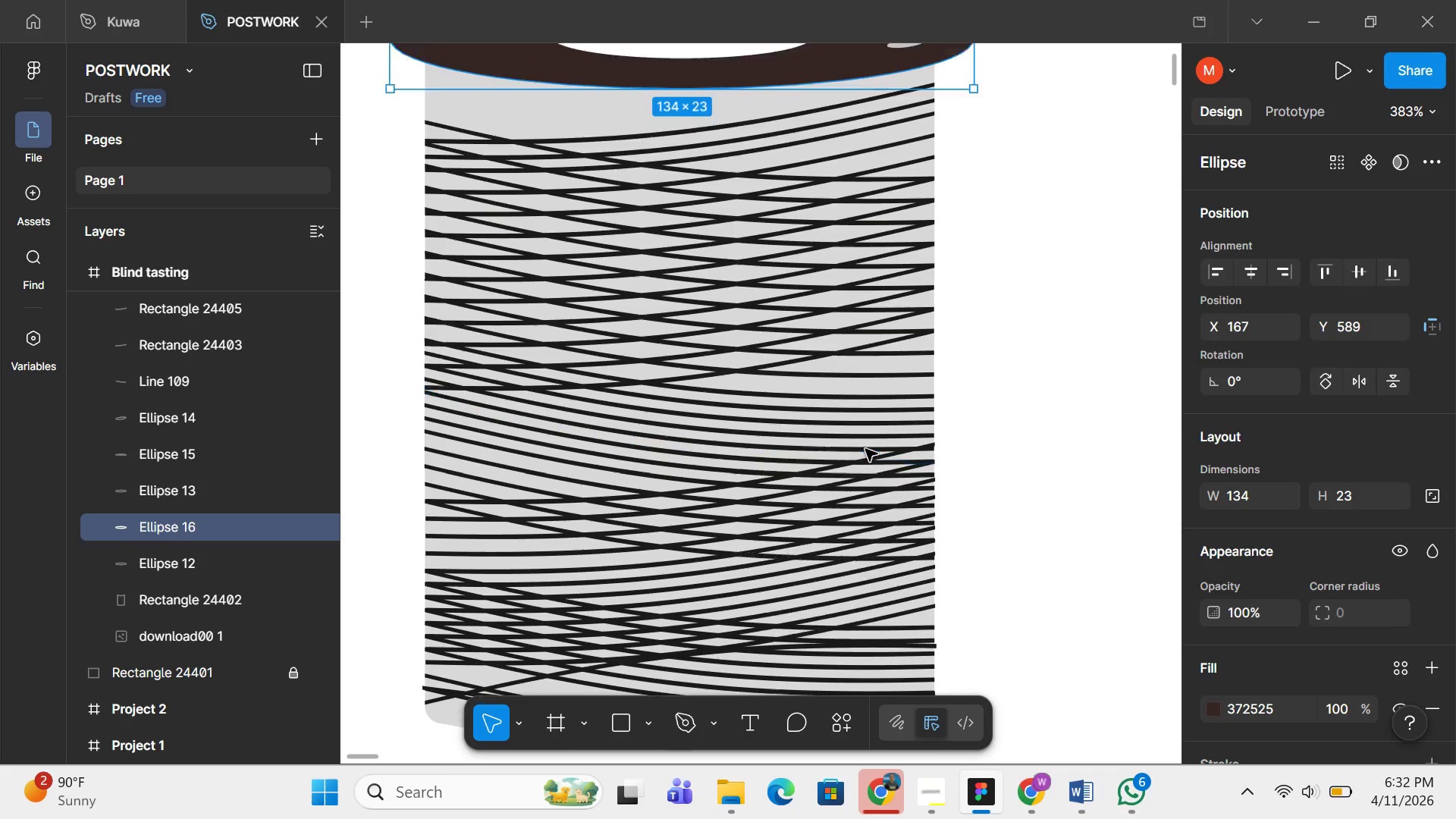 
scroll: coordinate [865, 449], scroll_direction: up, amount: 5.0
 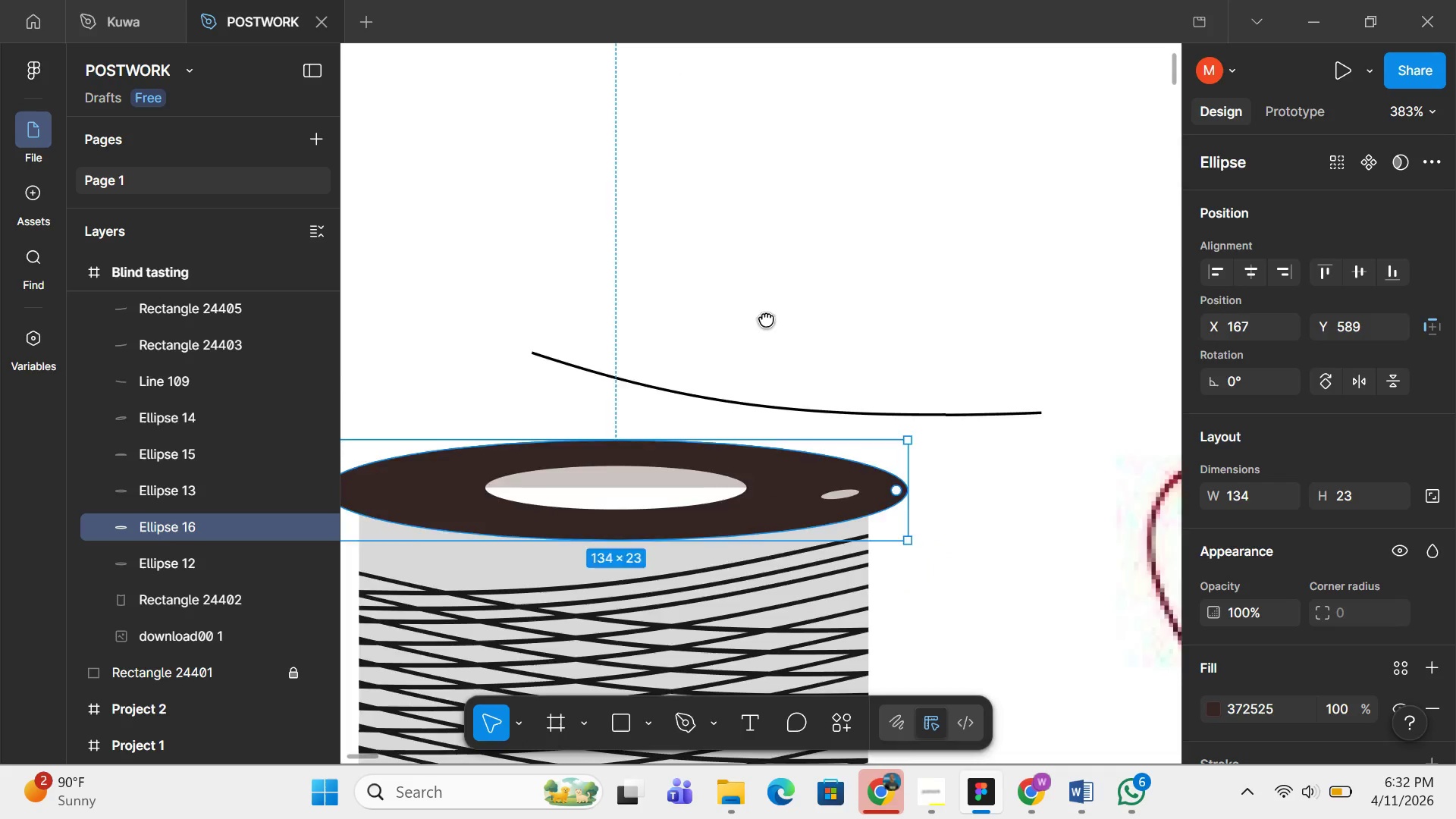 
scroll: coordinate [733, 211], scroll_direction: down, amount: 3.0
 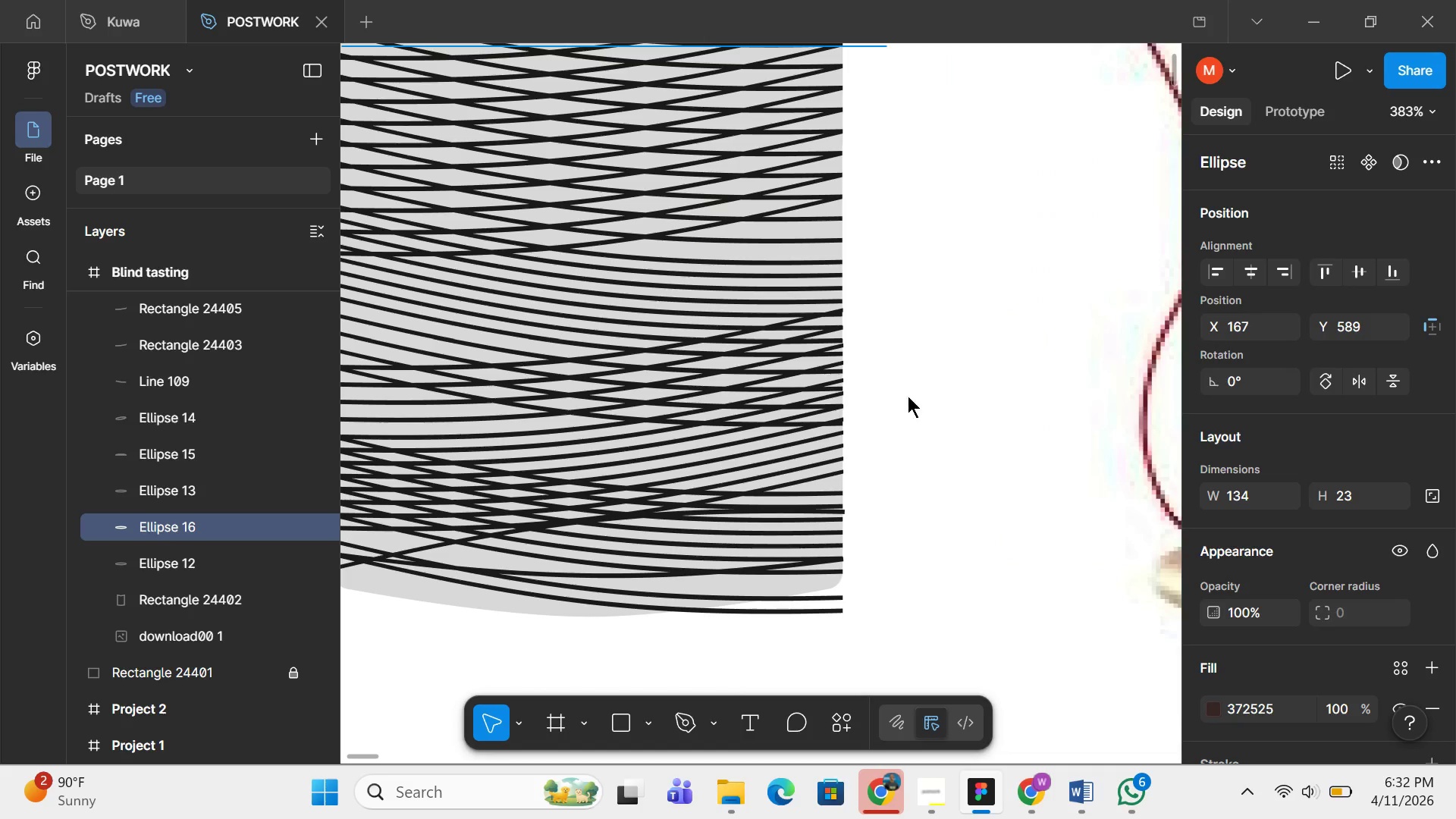 
hold_key(key=ControlLeft, duration=0.69)
scroll: coordinate [908, 396], scroll_direction: up, amount: 3.0
 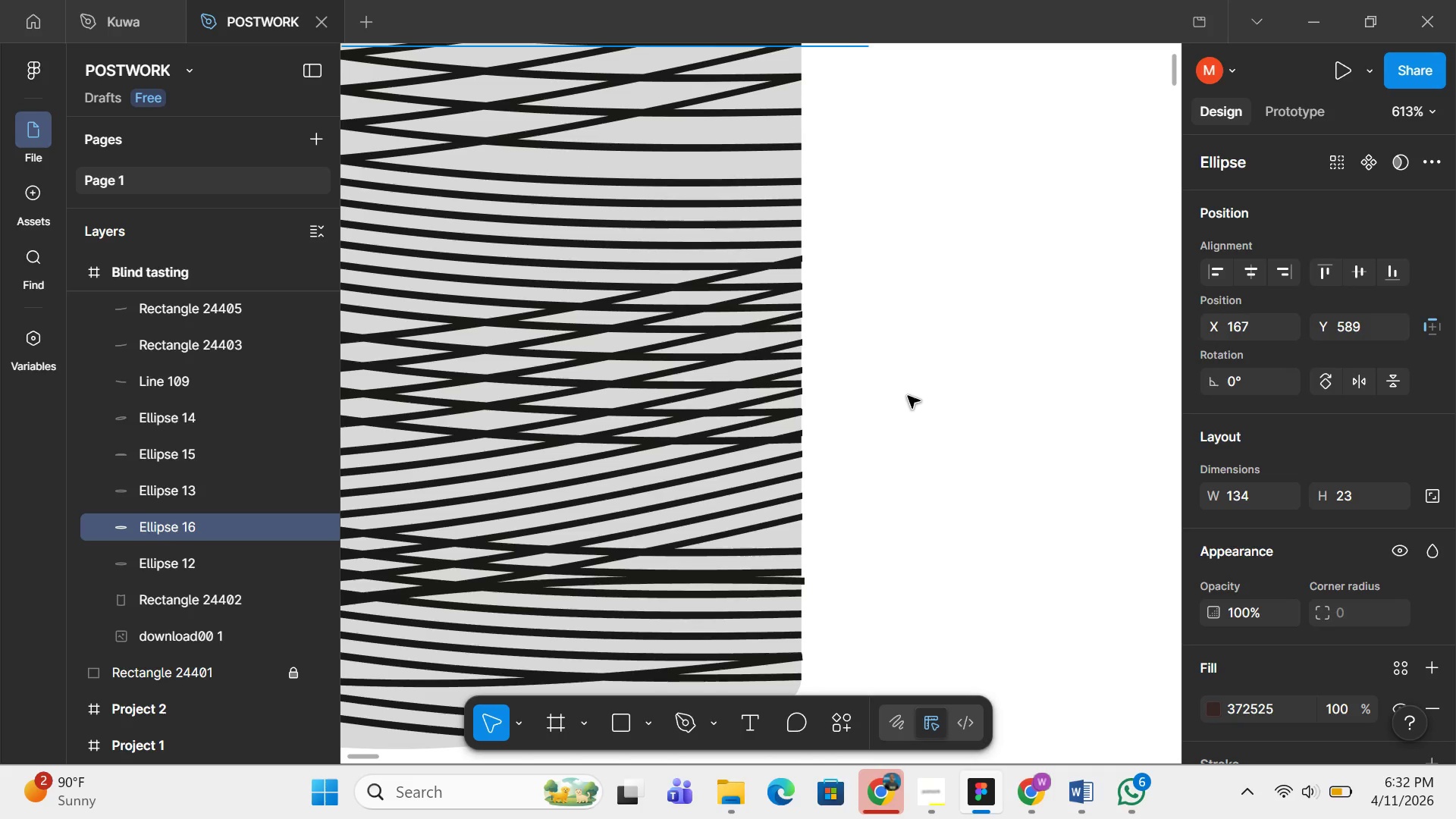 
hold_key(key=ControlLeft, duration=0.58)
scroll: coordinate [908, 396], scroll_direction: down, amount: 6.0
 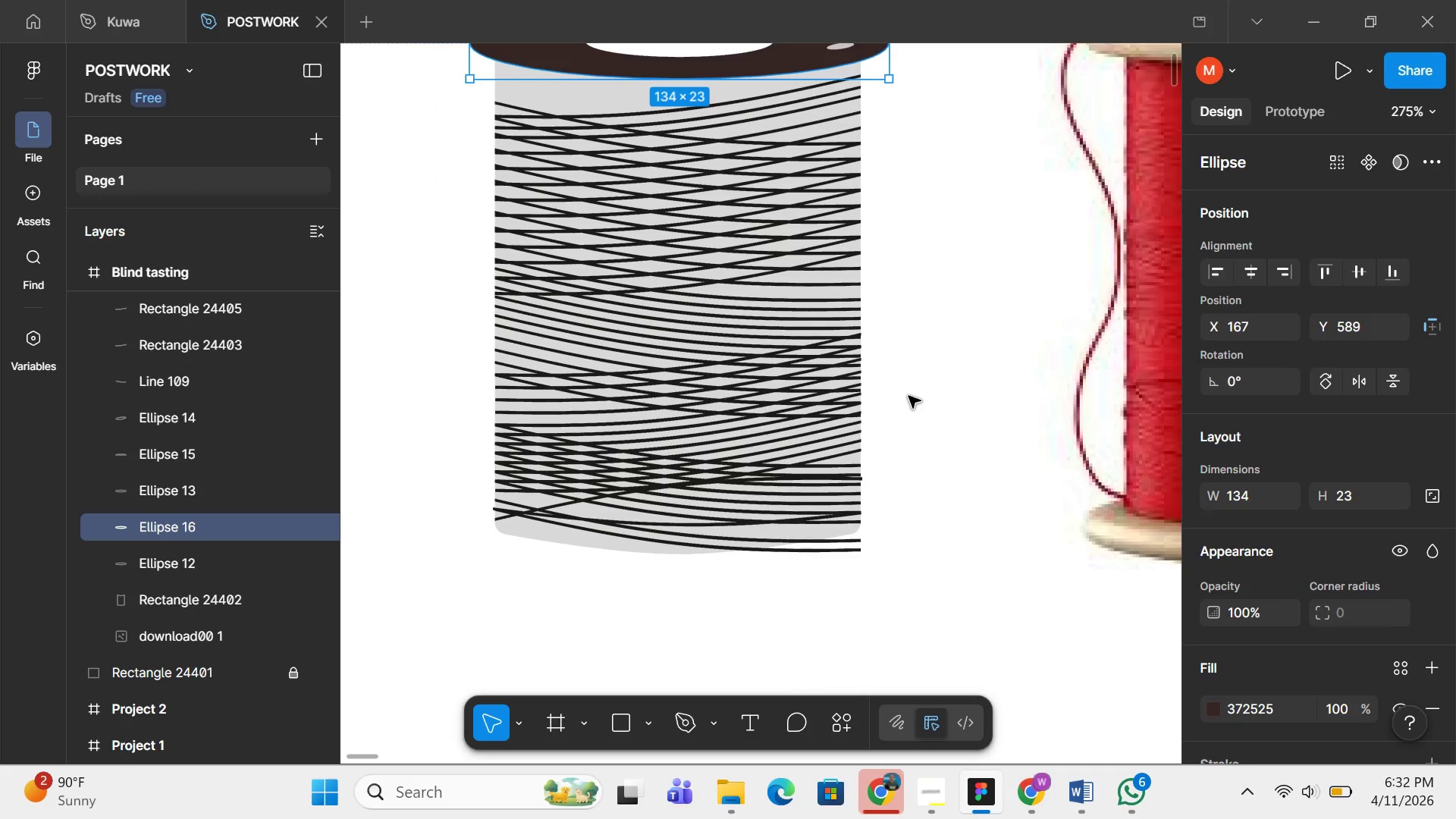 
scroll: coordinate [908, 396], scroll_direction: up, amount: 2.0
 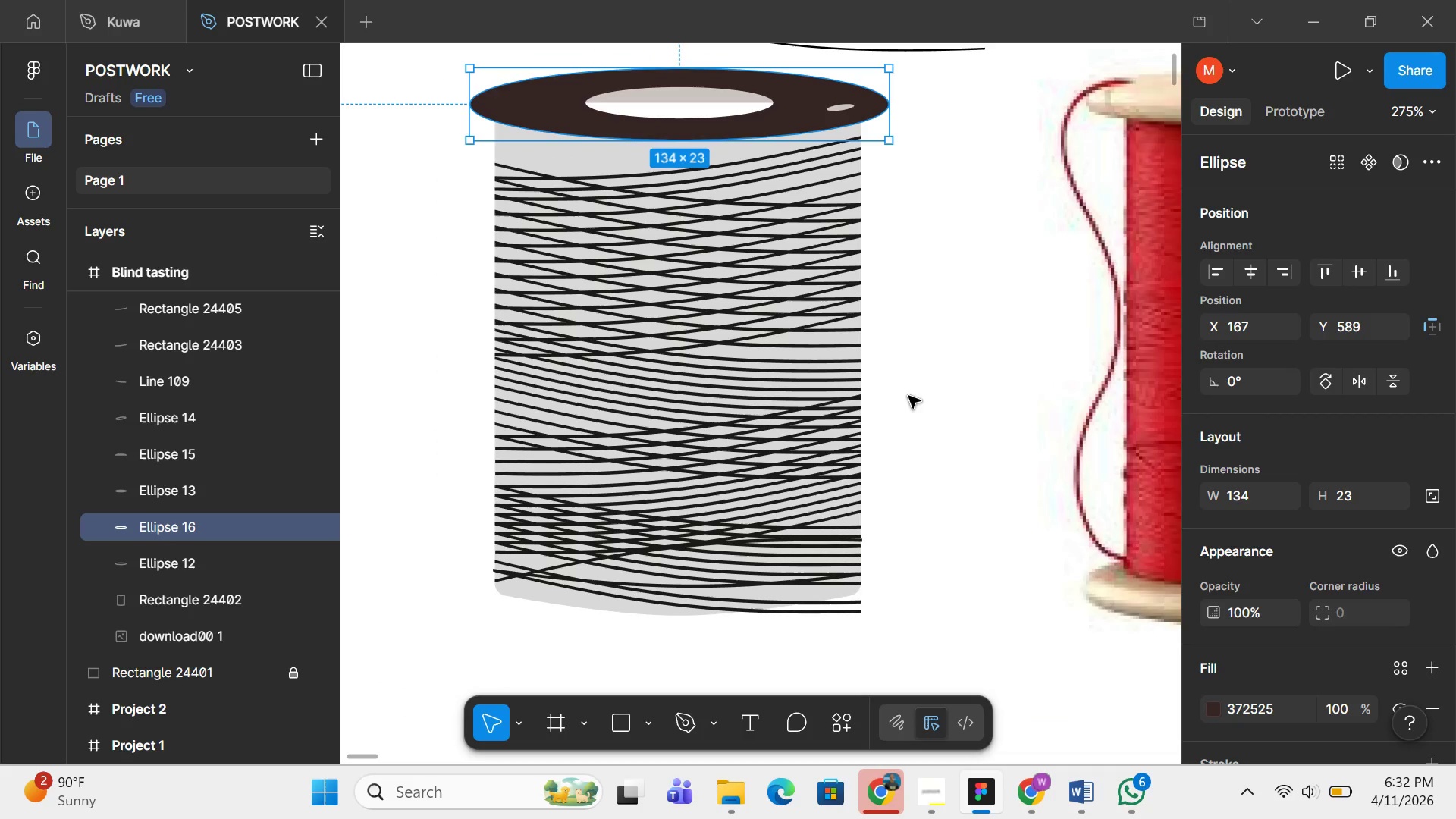 
wait(6.4)
 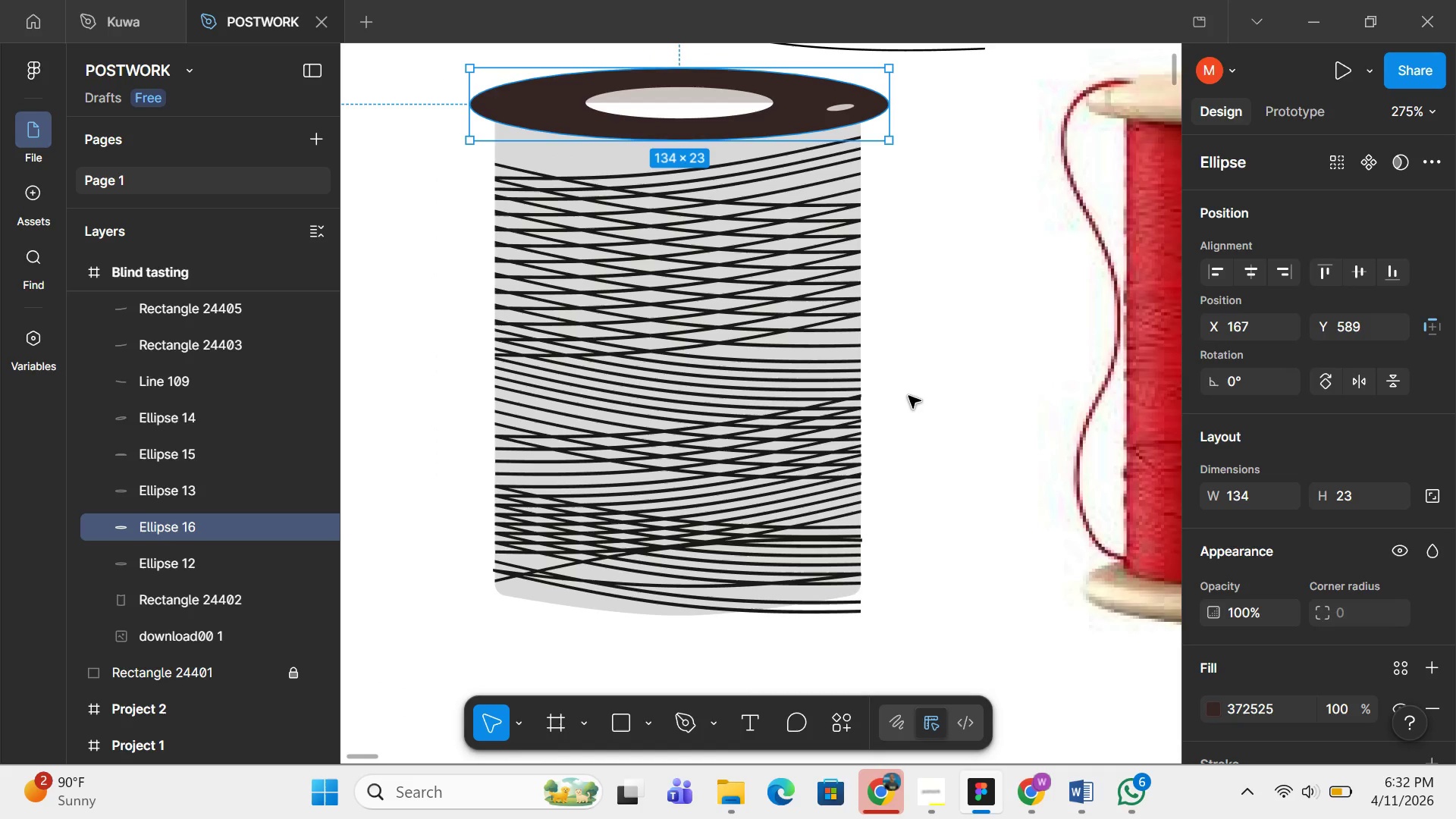 
key(Shift+ArrowDown)
 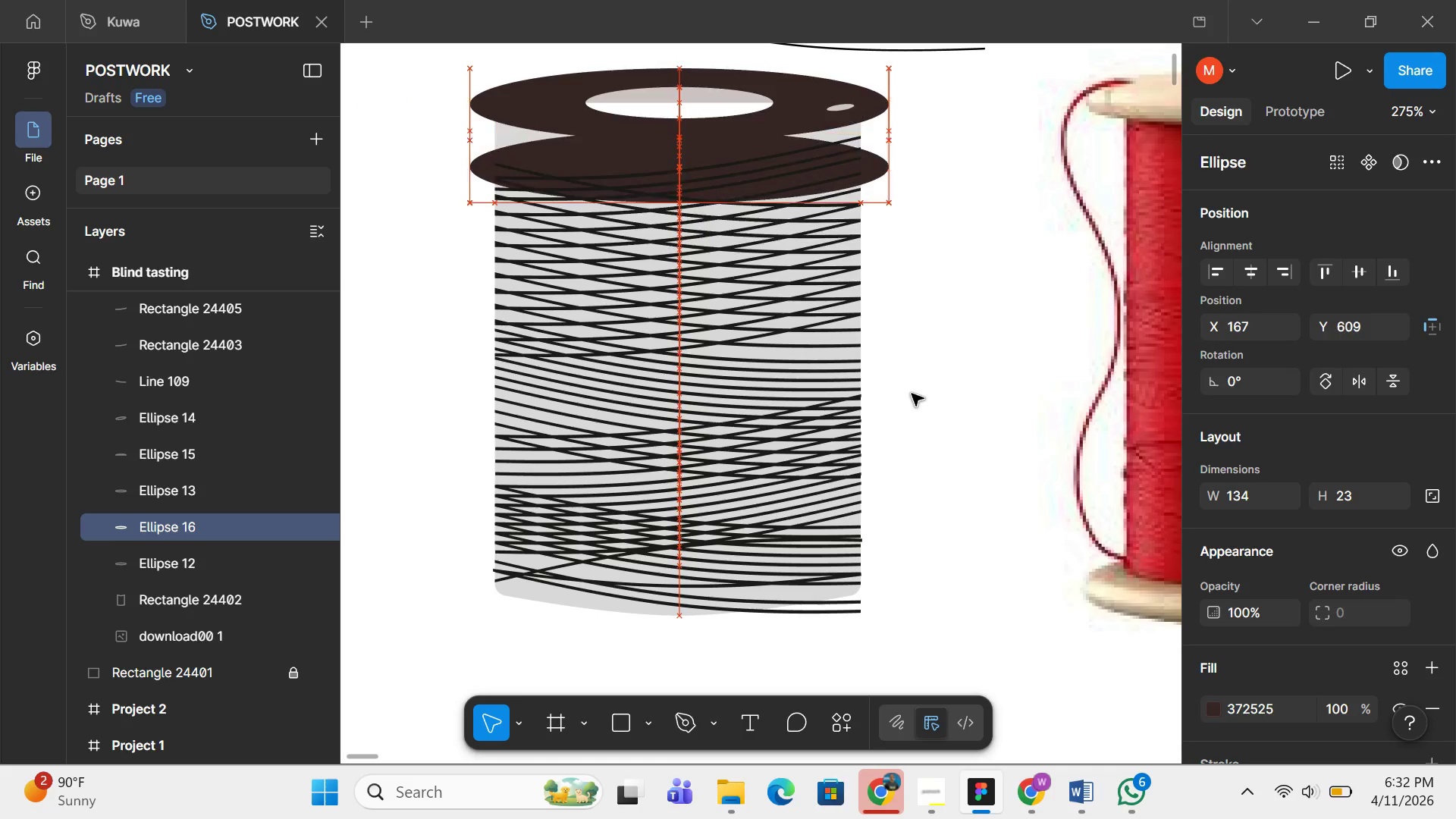 
key(Shift+ArrowDown)
 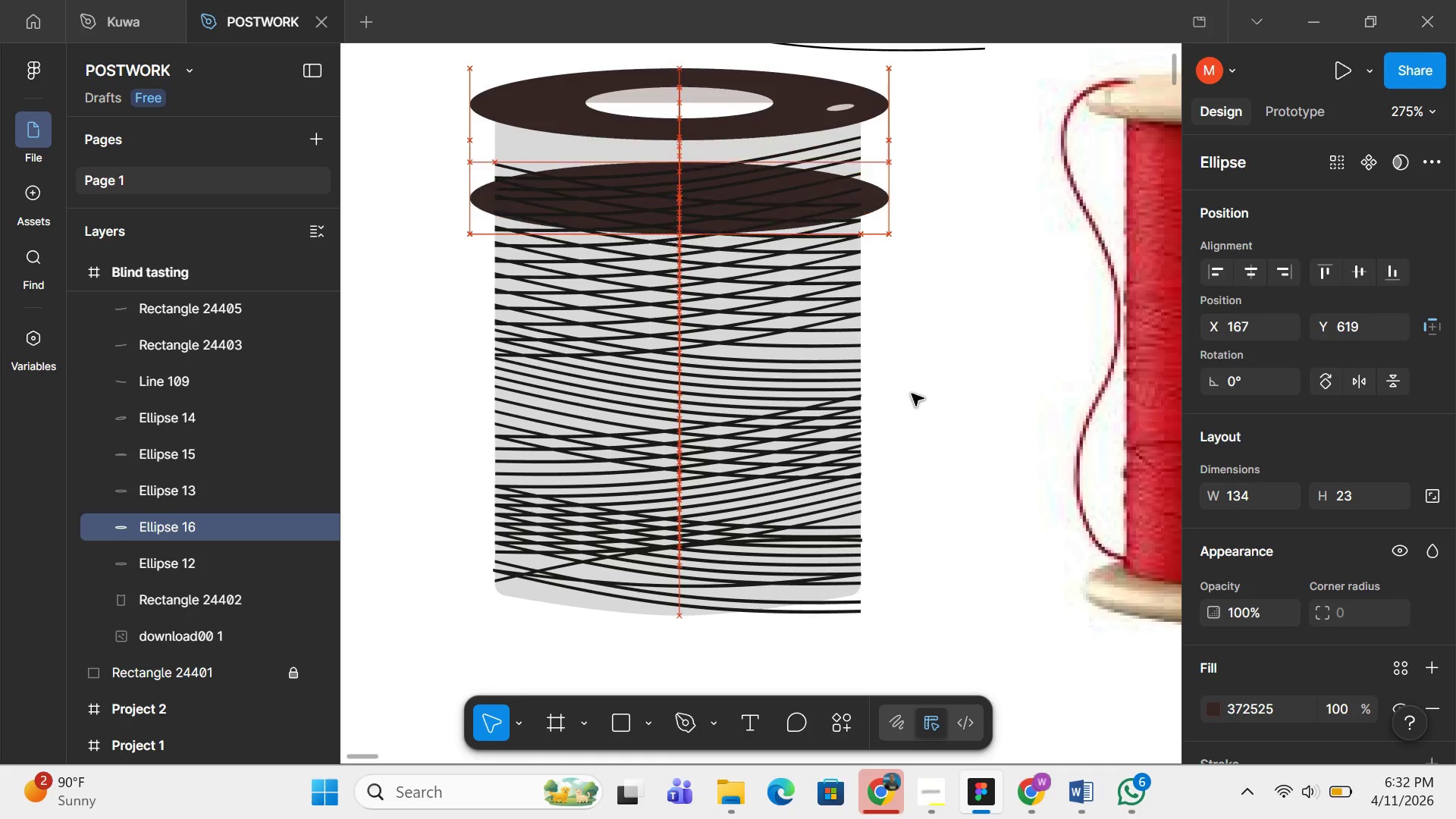 
key(Shift+ArrowDown)
 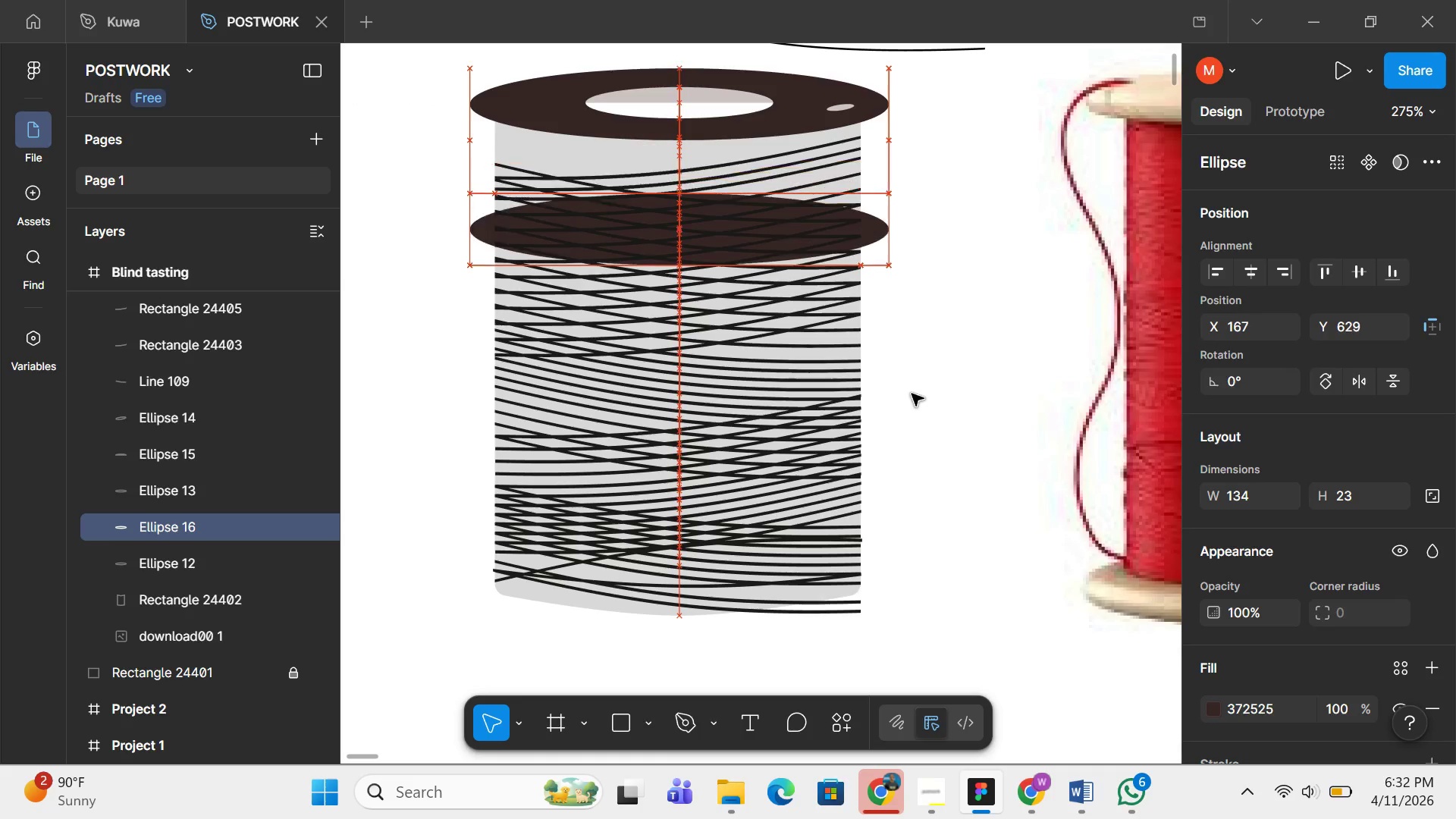 
key(Shift+ArrowDown)
 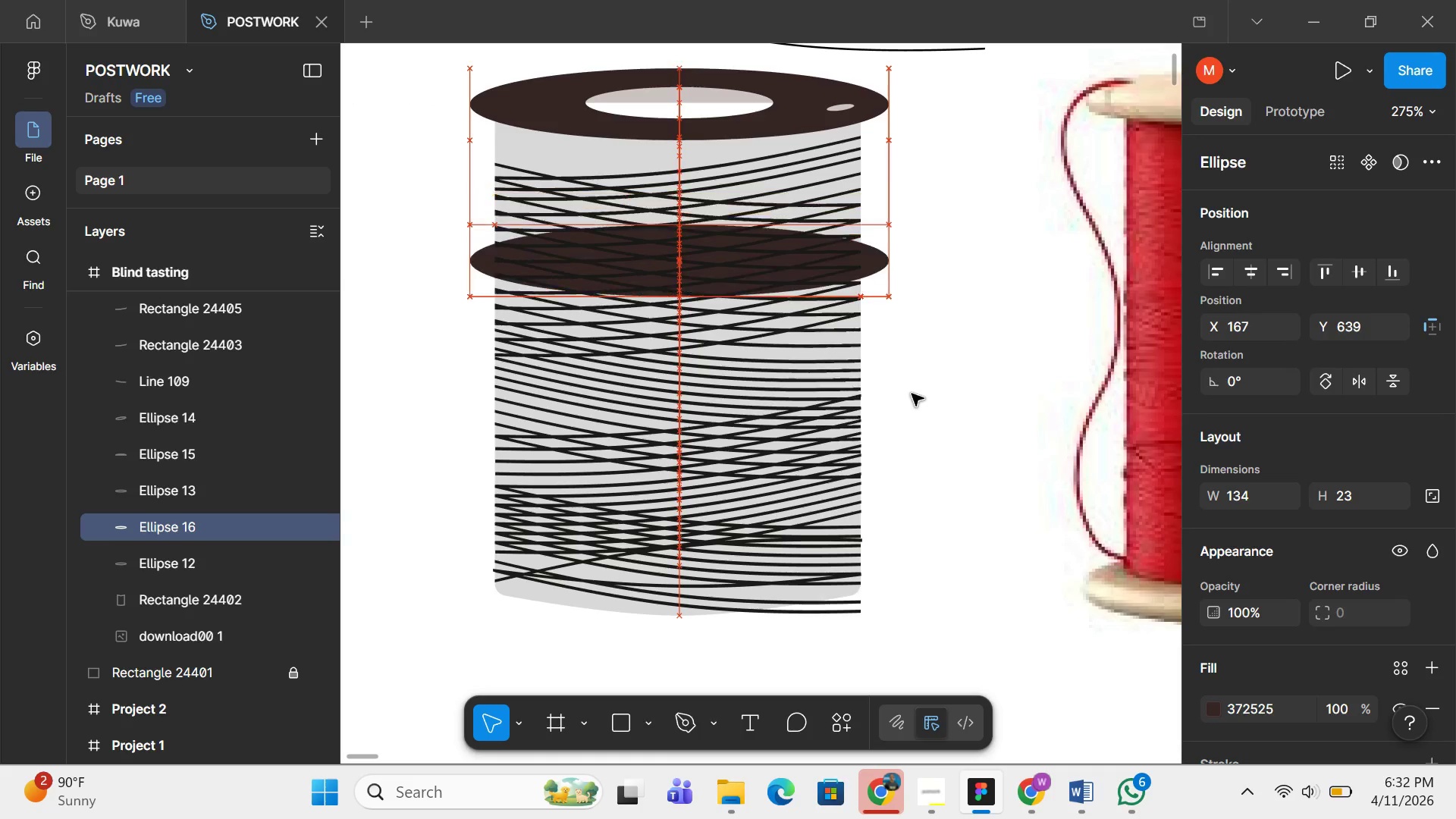 
key(Shift+ArrowDown)
 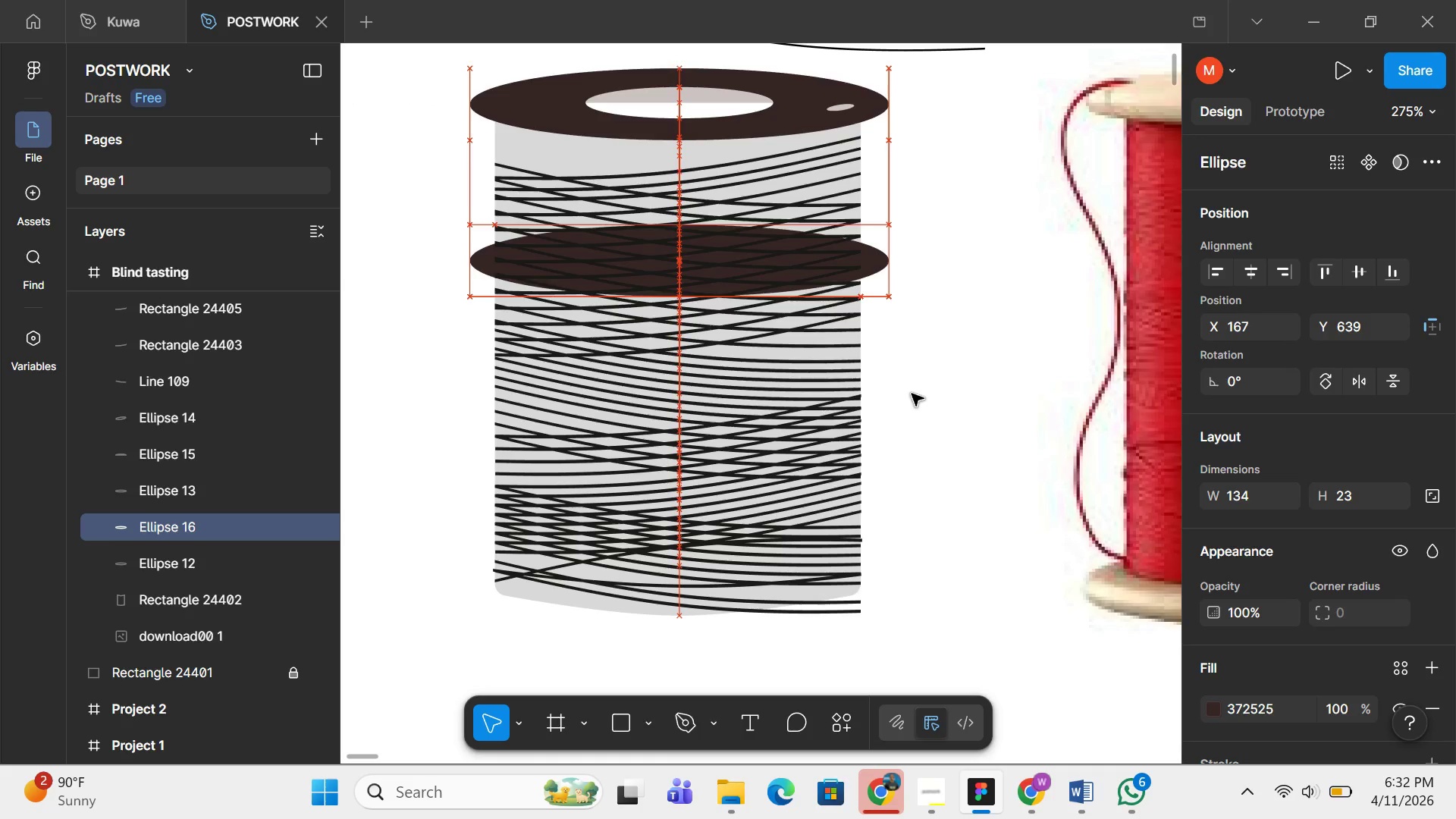 
key(Shift+ArrowDown)
 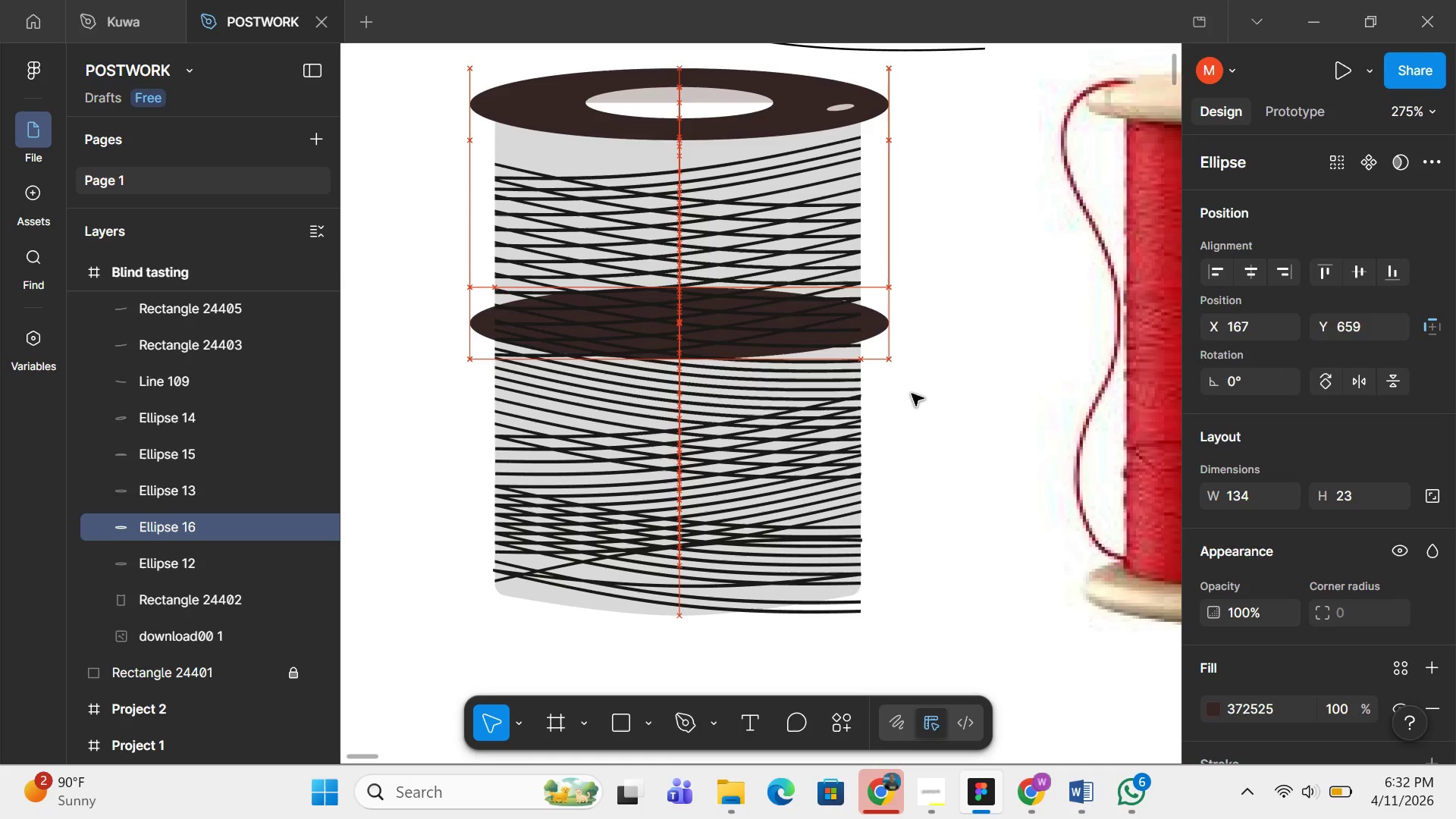 
key(Shift+ArrowDown)
 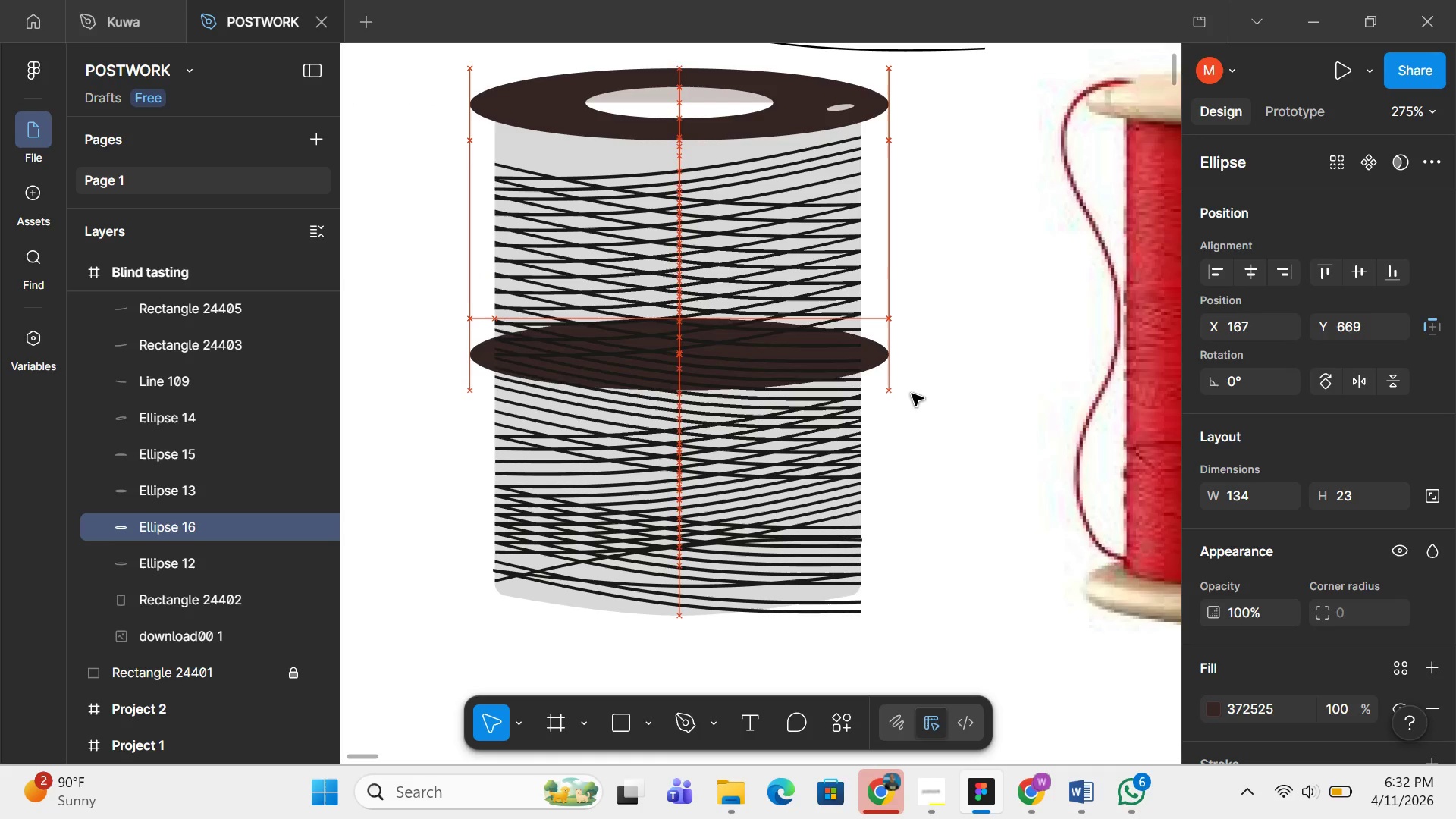 
key(Shift+ArrowDown)
 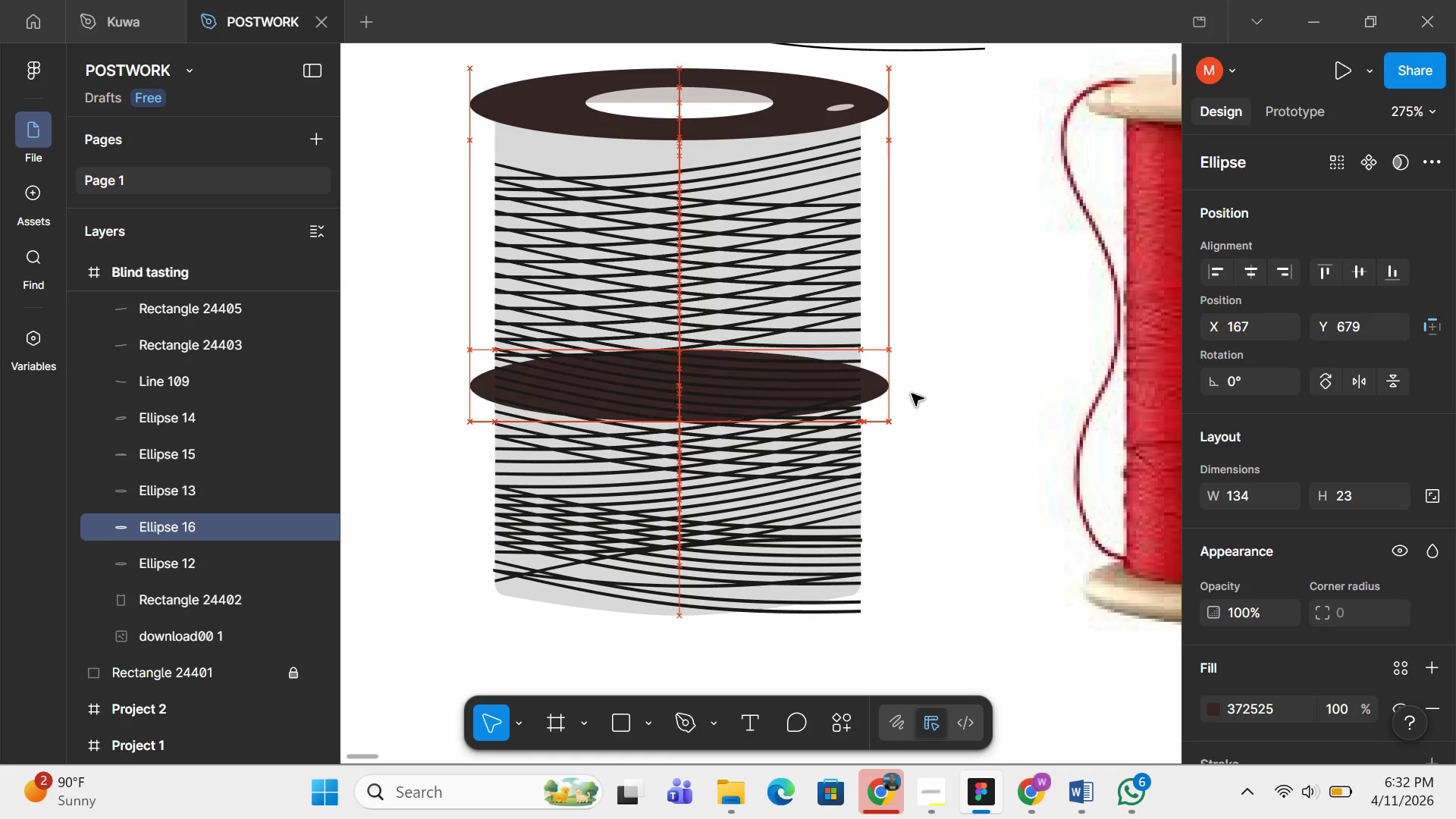 
key(Shift+ArrowDown)
 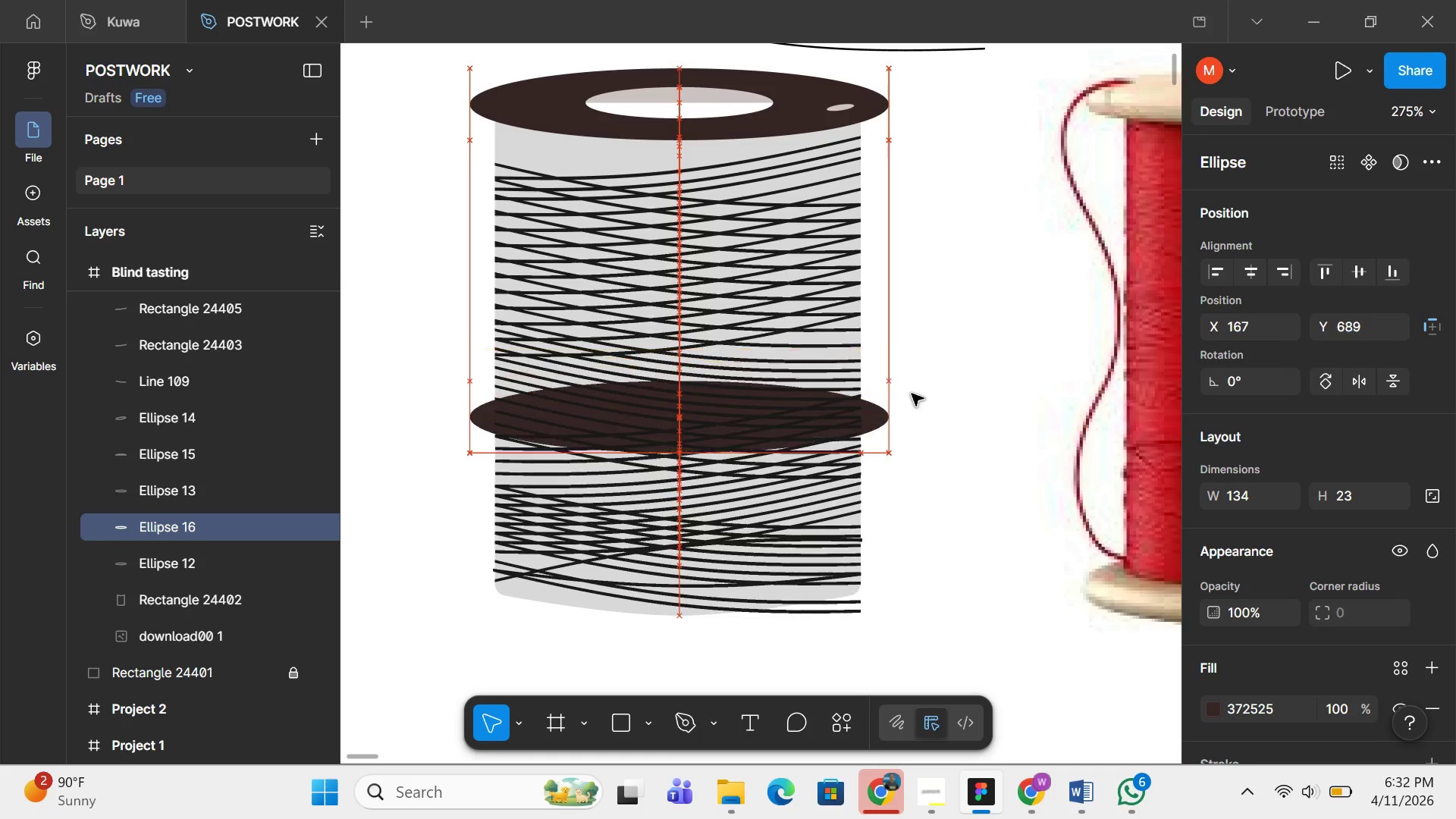 
key(Shift+ArrowDown)
 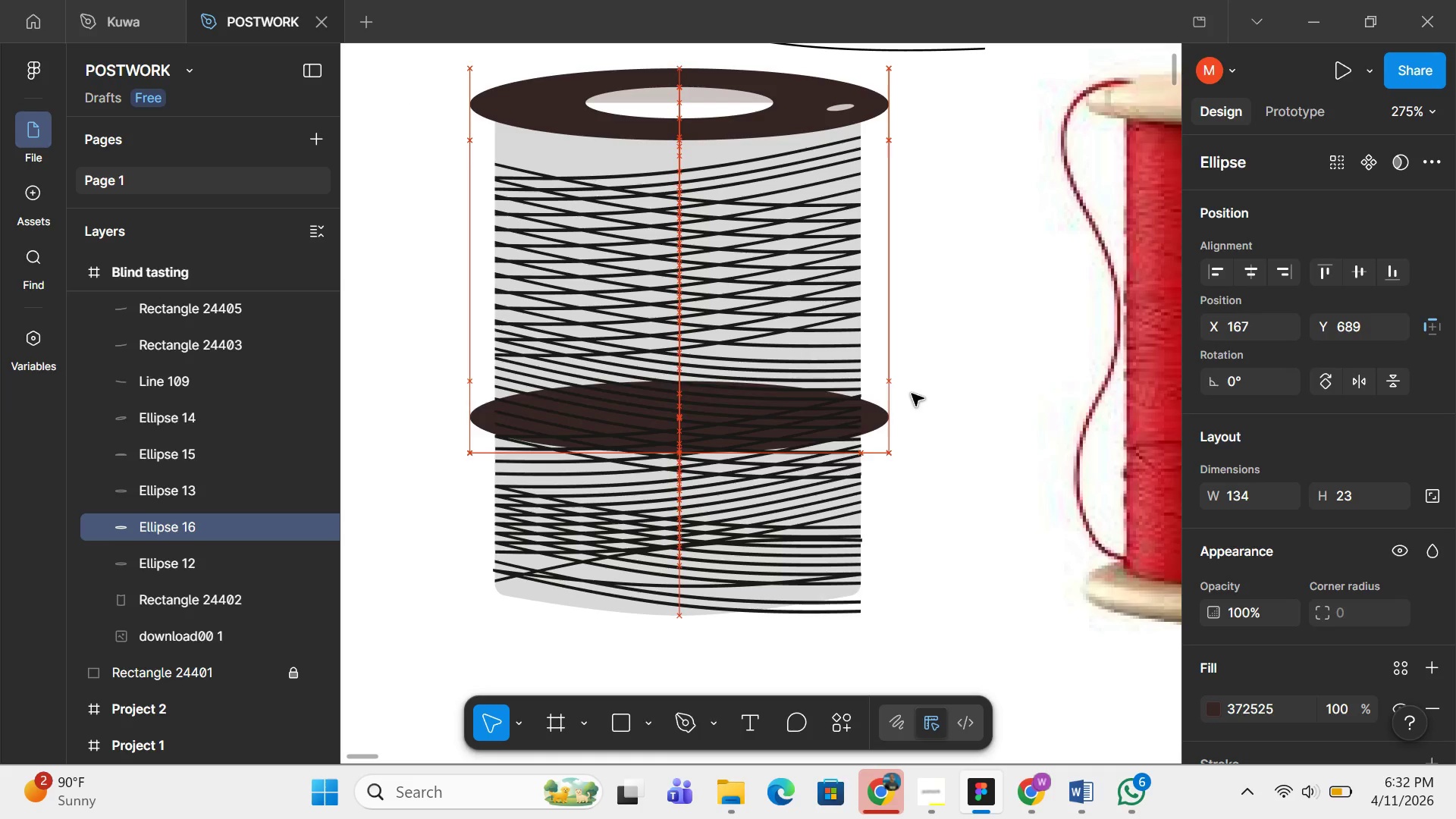 
key(Shift+ArrowDown)
 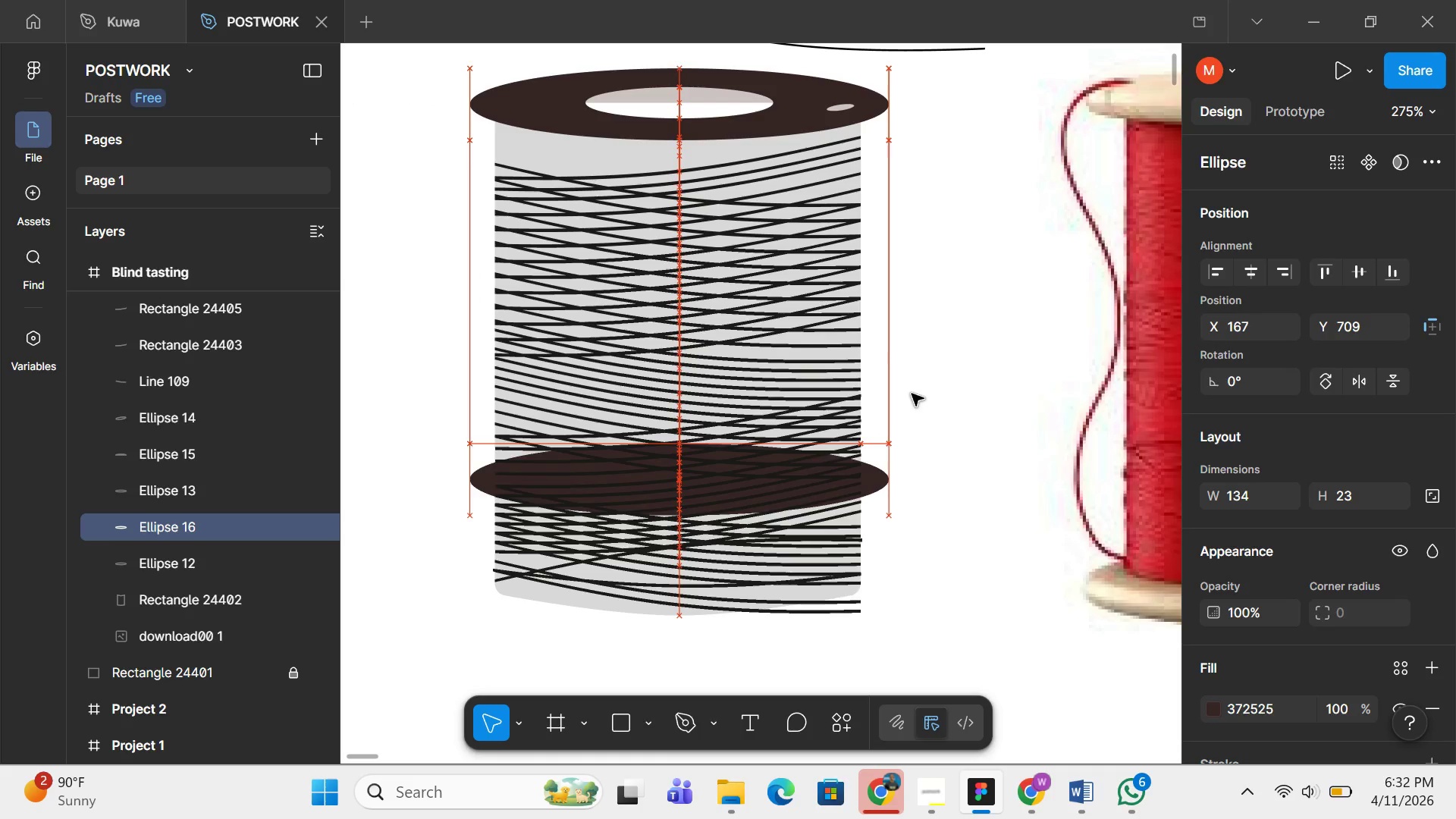 
key(Shift+ArrowDown)
 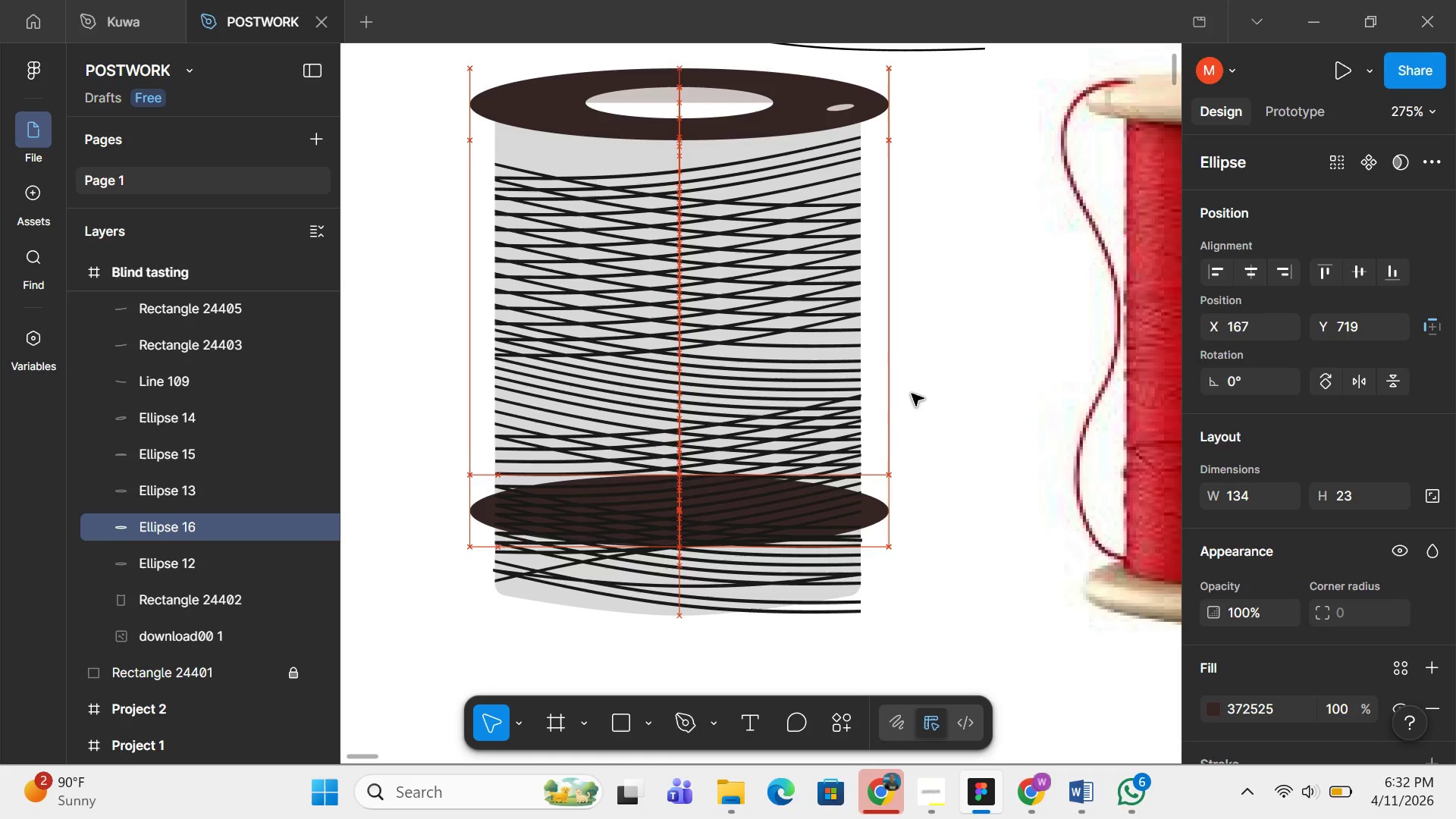 
key(Shift+ArrowDown)
 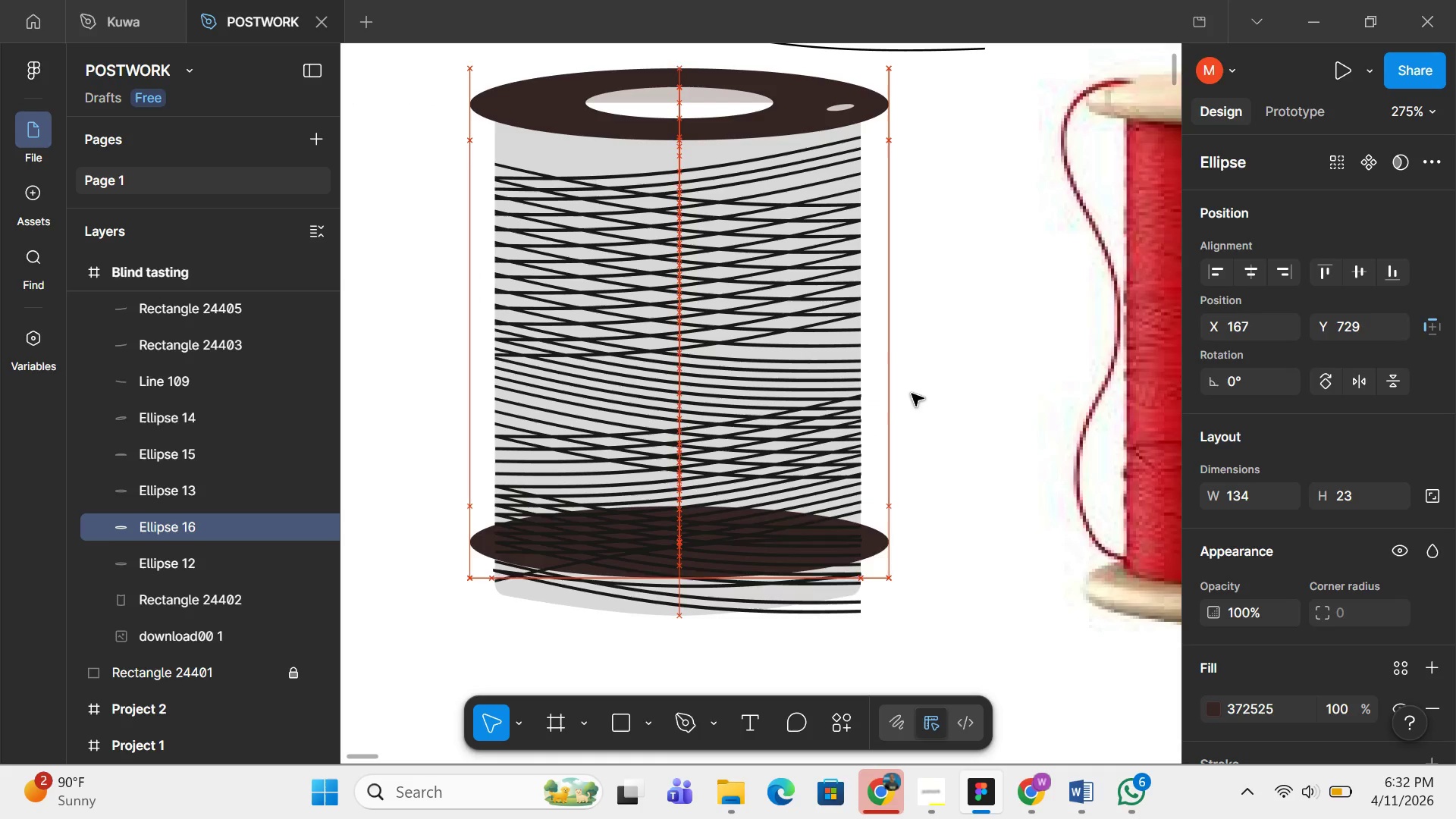 
key(Shift+ArrowDown)
 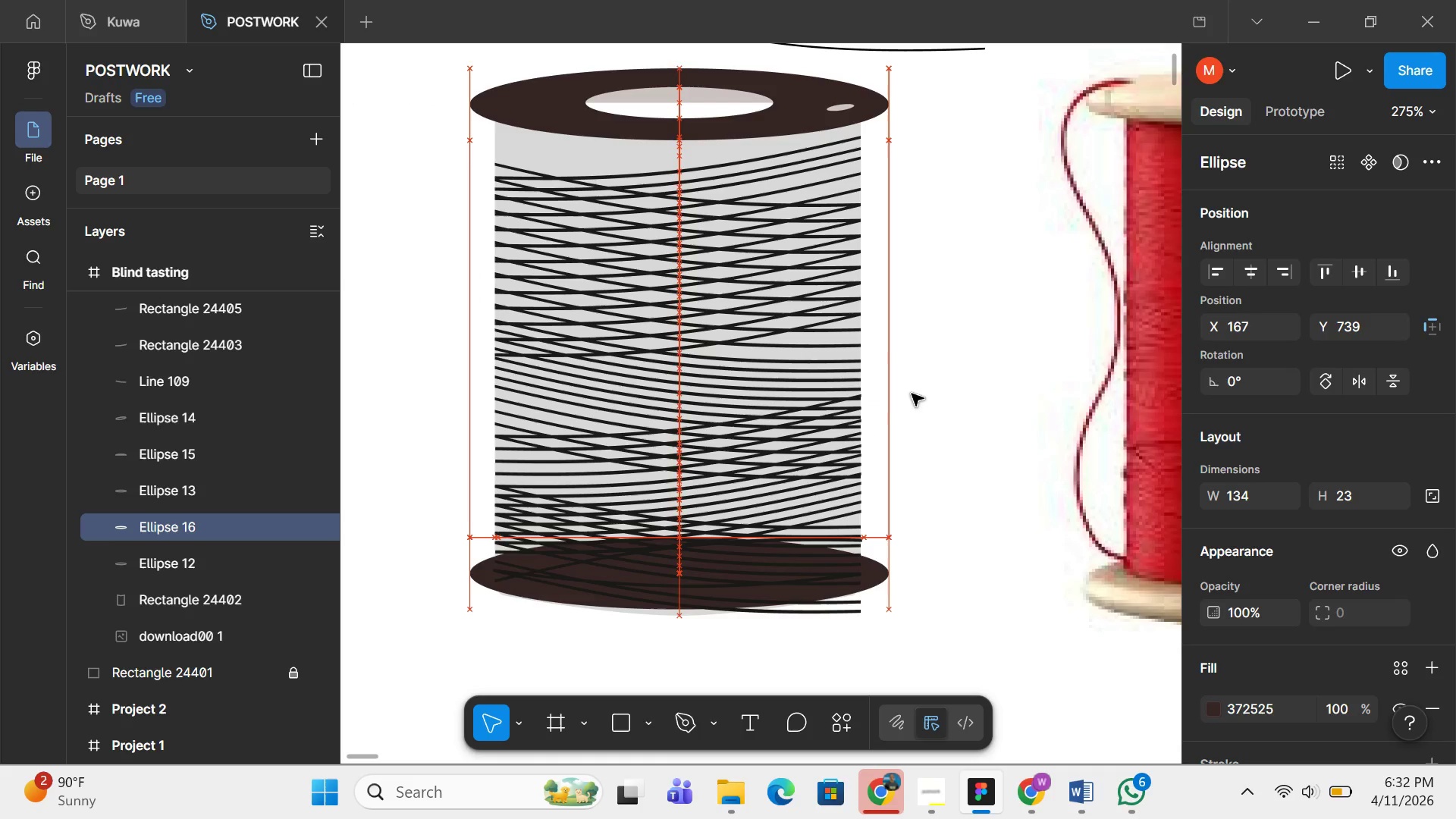 
key(Shift+ArrowDown)
 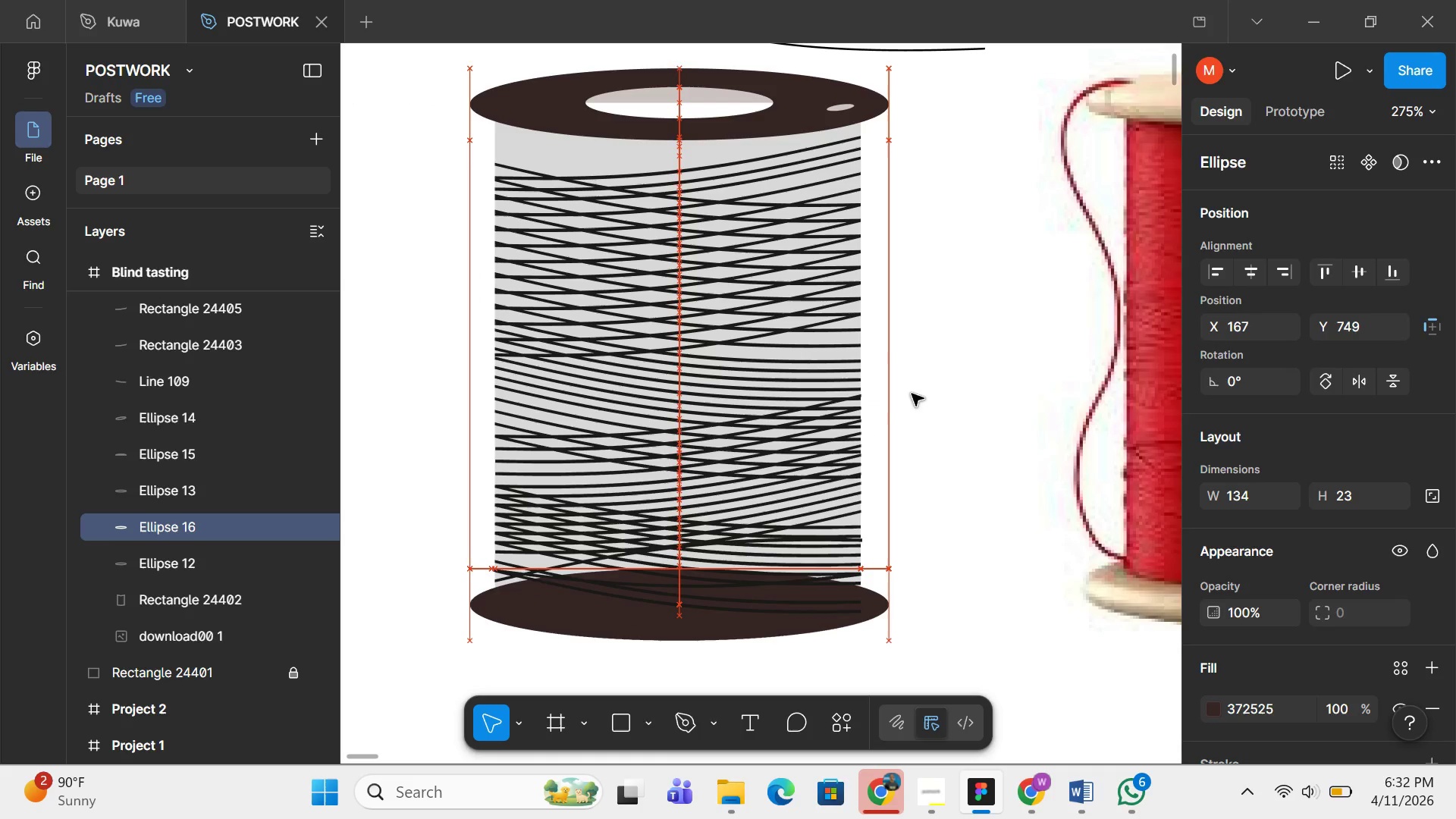 
key(Shift+ArrowDown)
 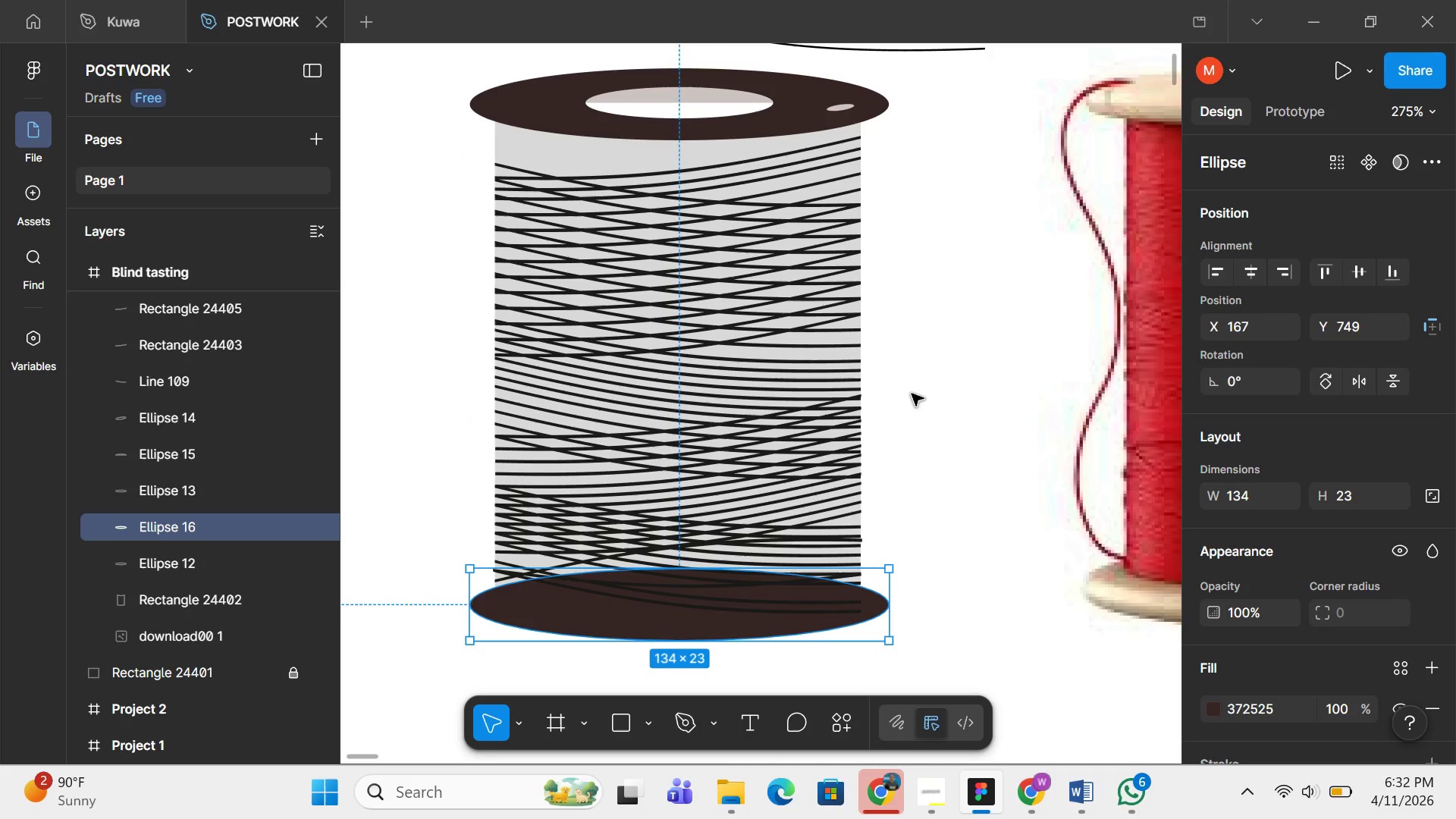 
key(ArrowDown)
 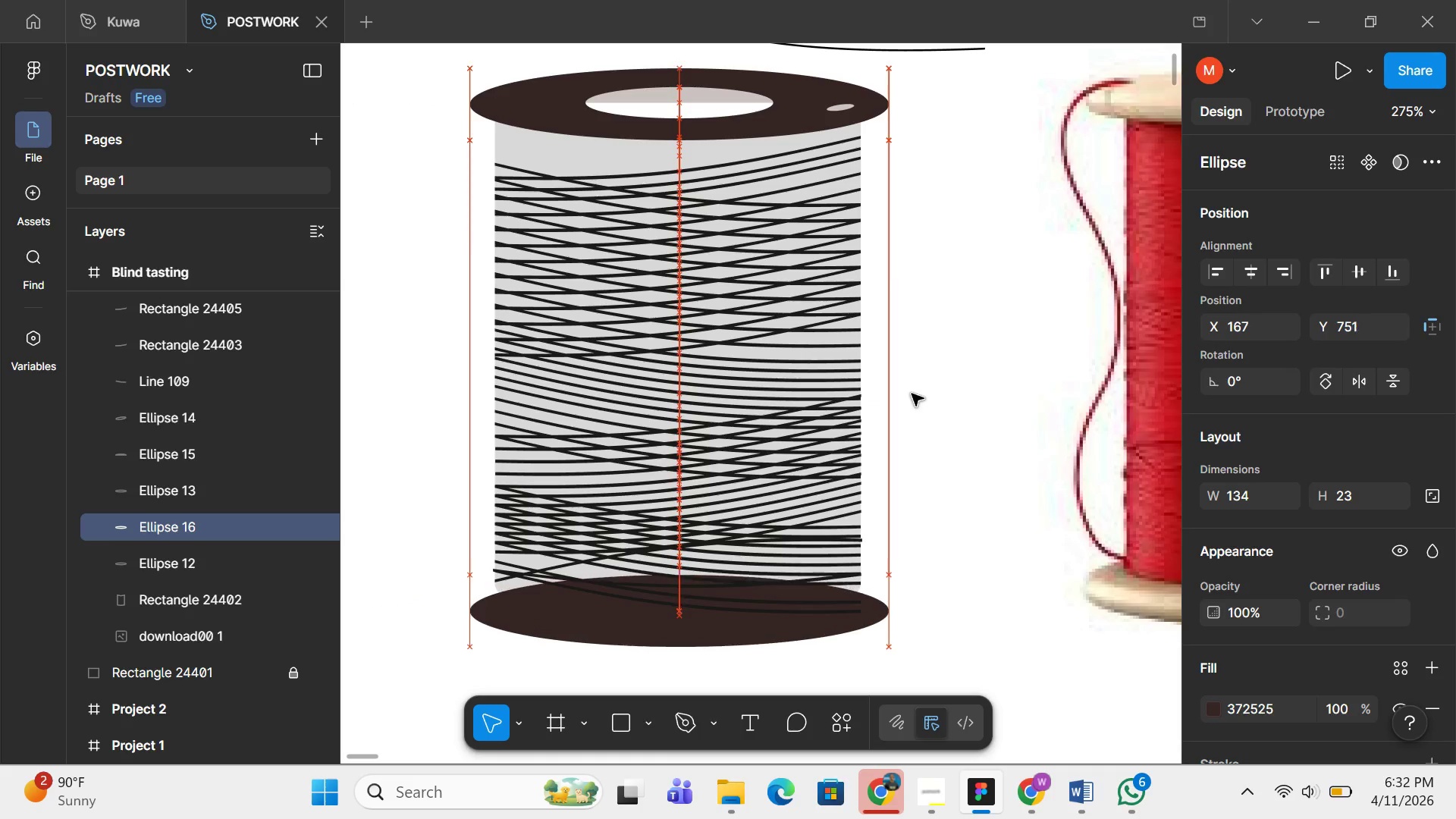 
key(ArrowDown)
 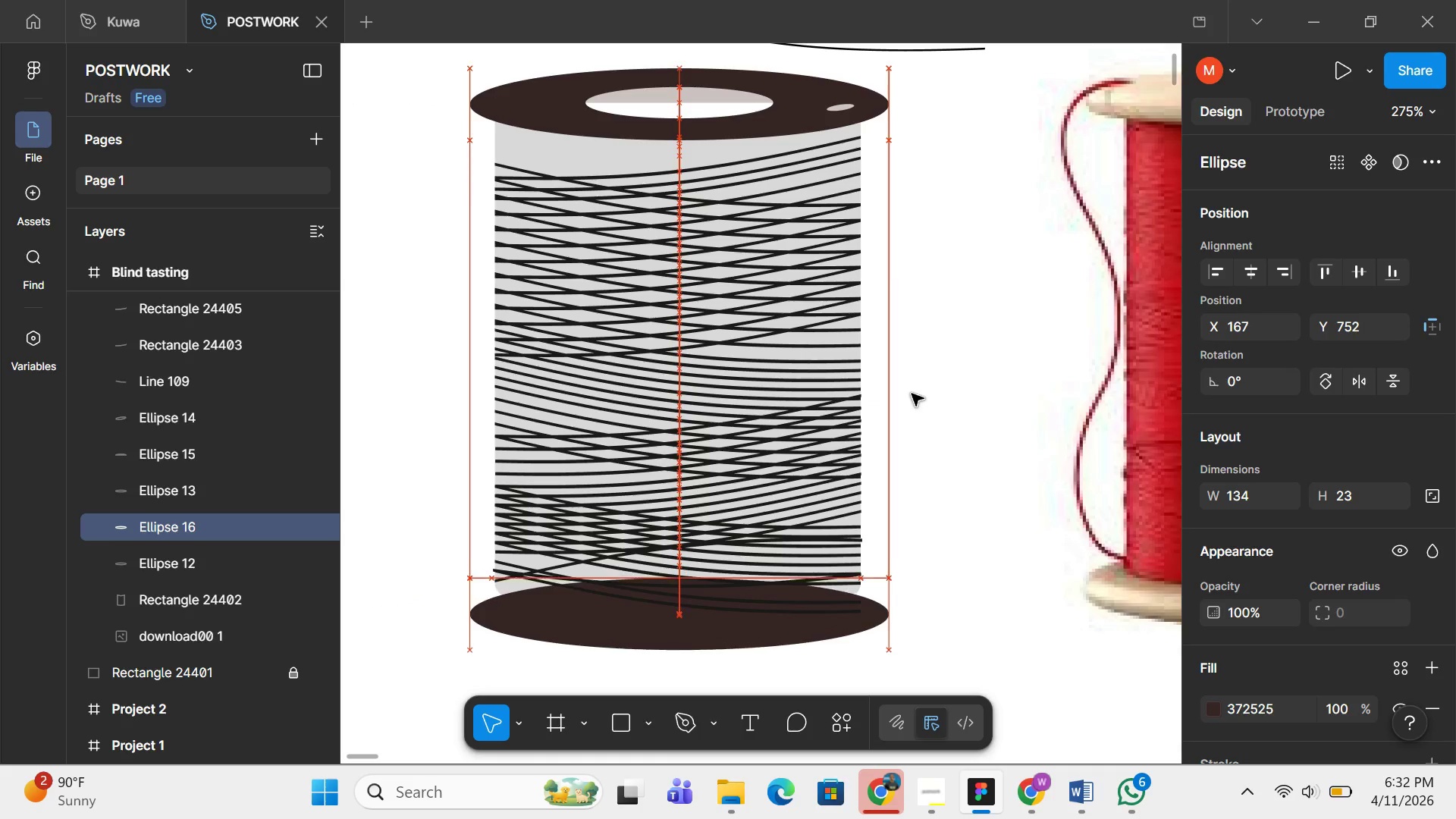 
key(ArrowDown)
 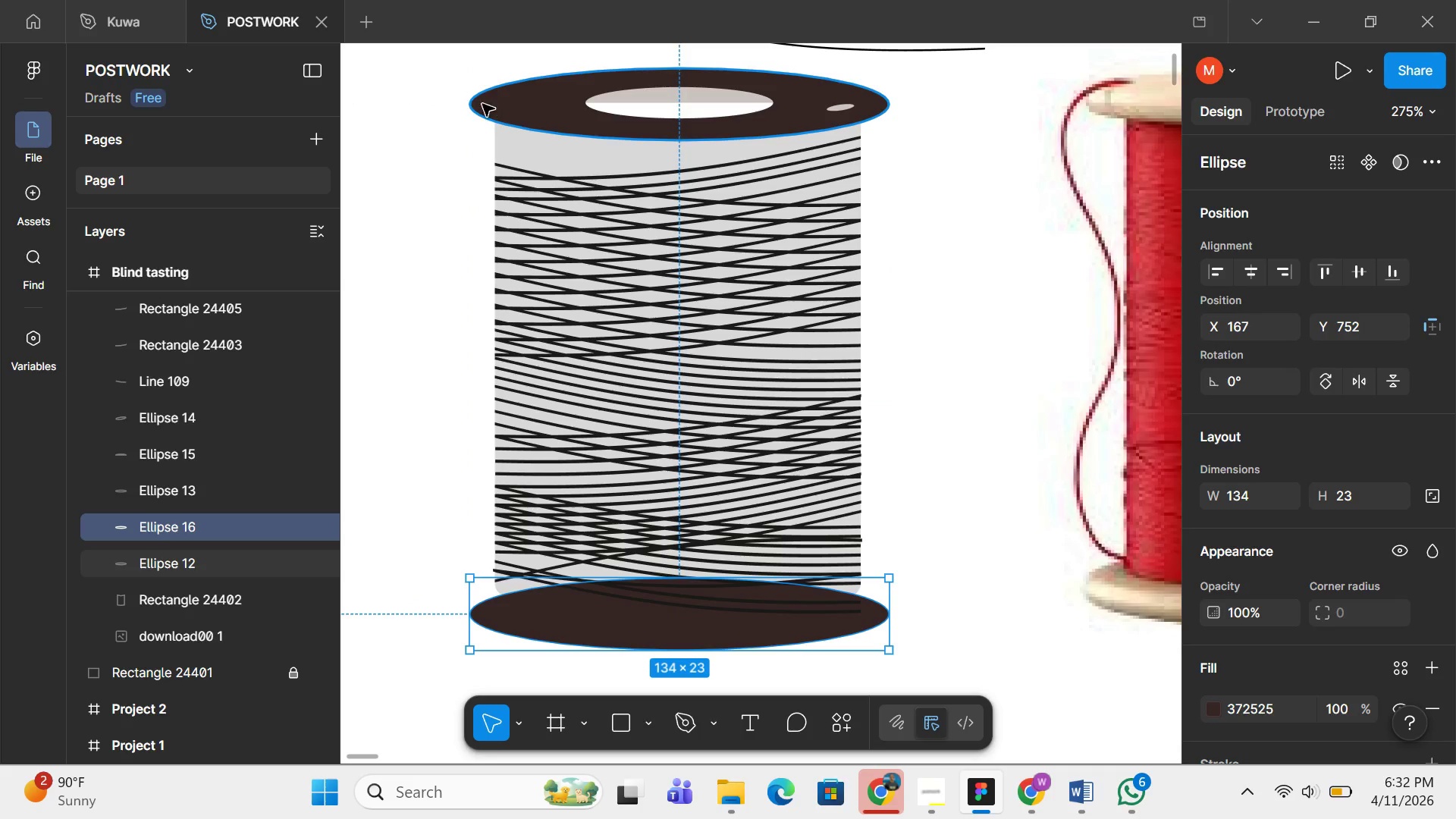 
left_click_drag(start_coordinate=[447, 83], to_coordinate=[894, 610])
 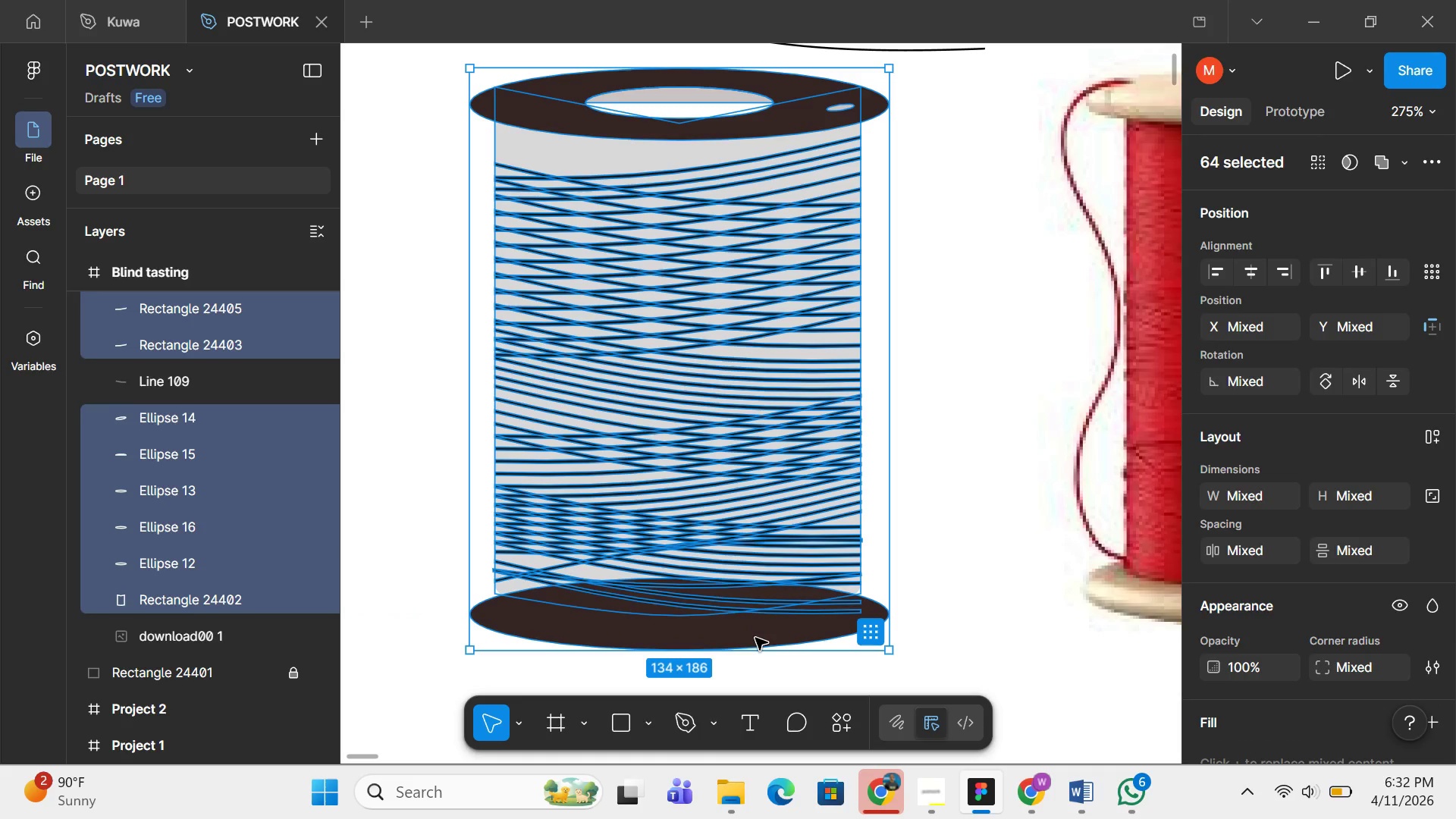 
hold_key(key=ShiftLeft, duration=0.39)
left_click([755, 638])
 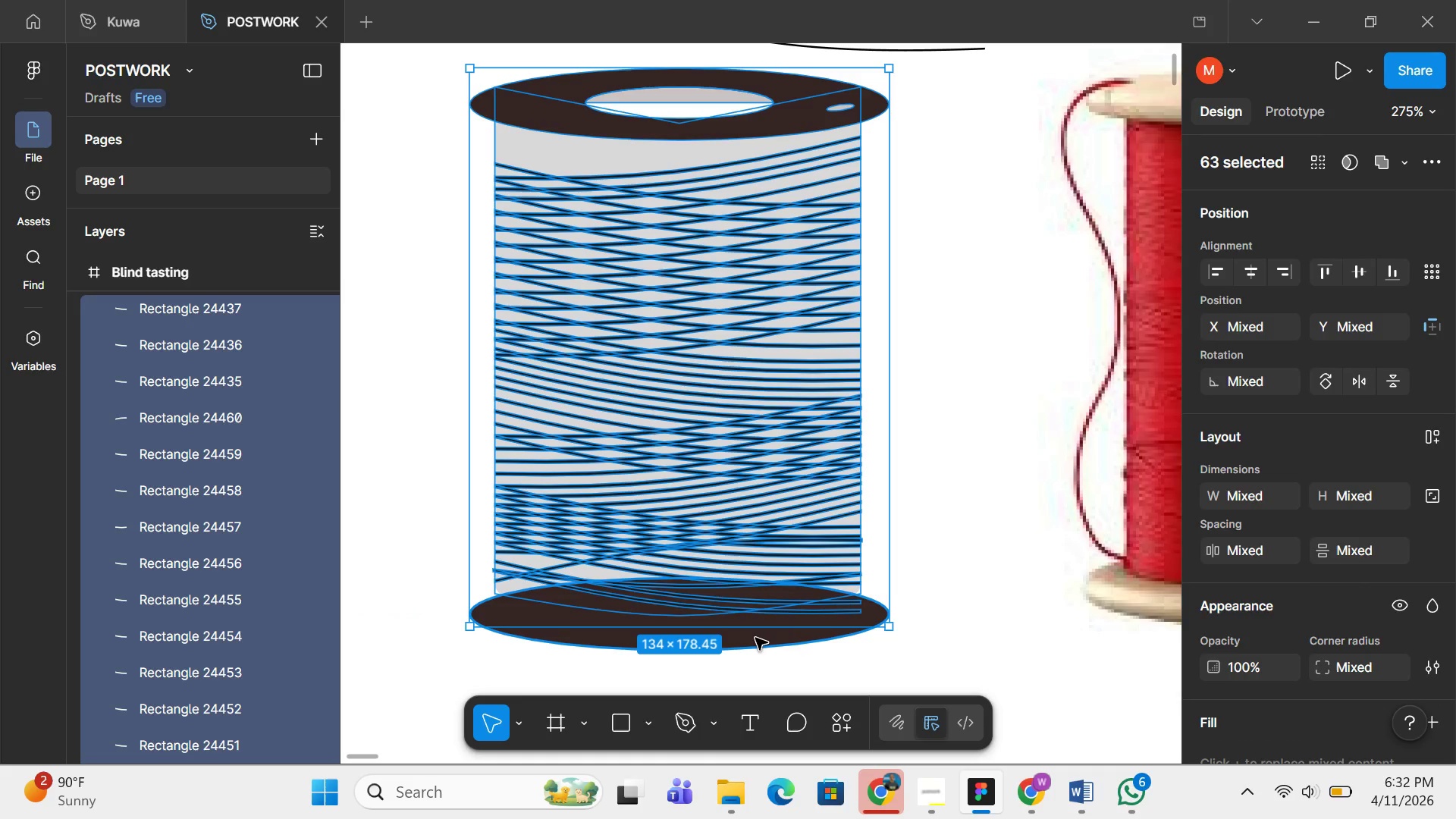 
key(BracketRight)
 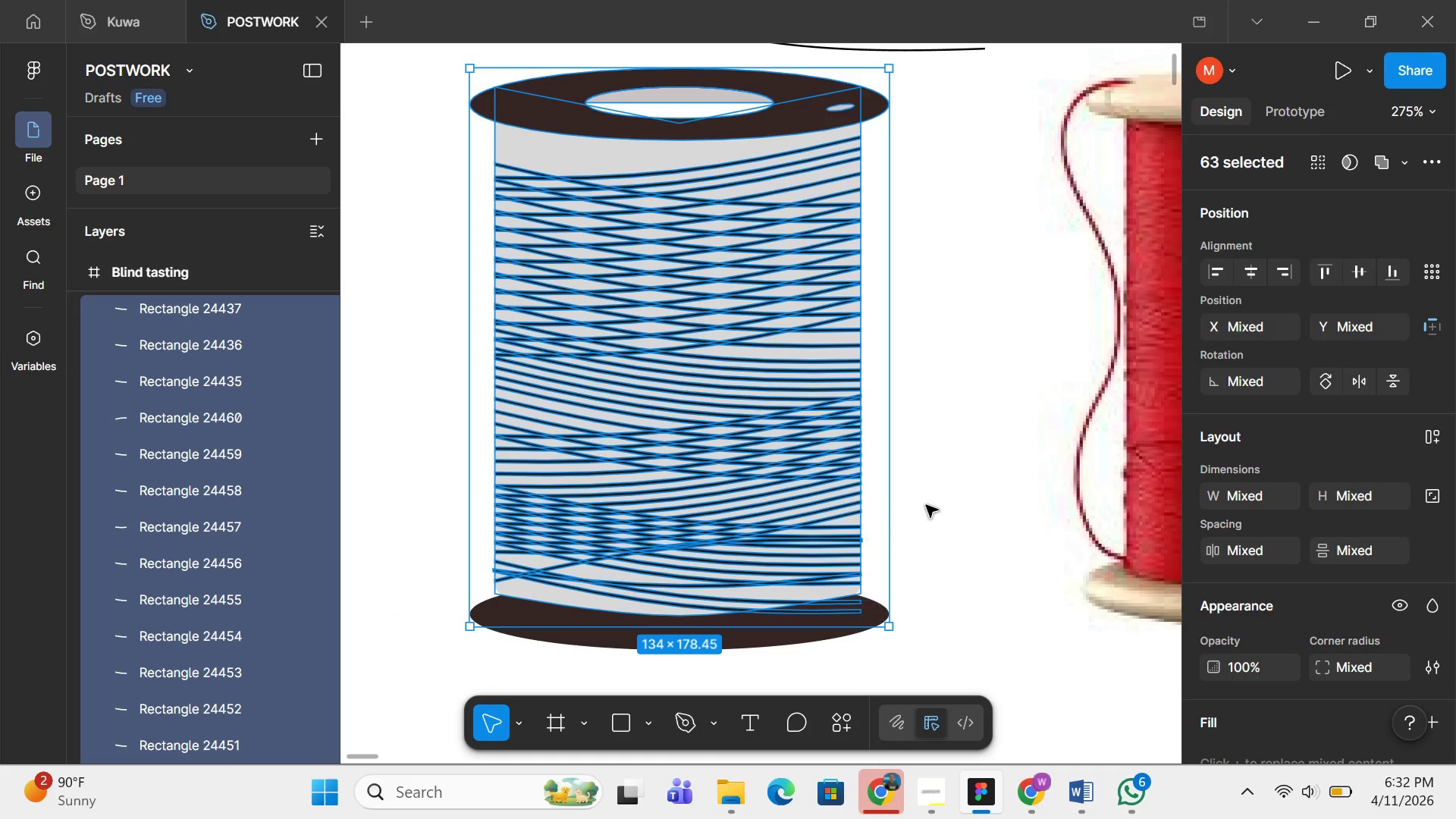 
left_click([930, 504])
 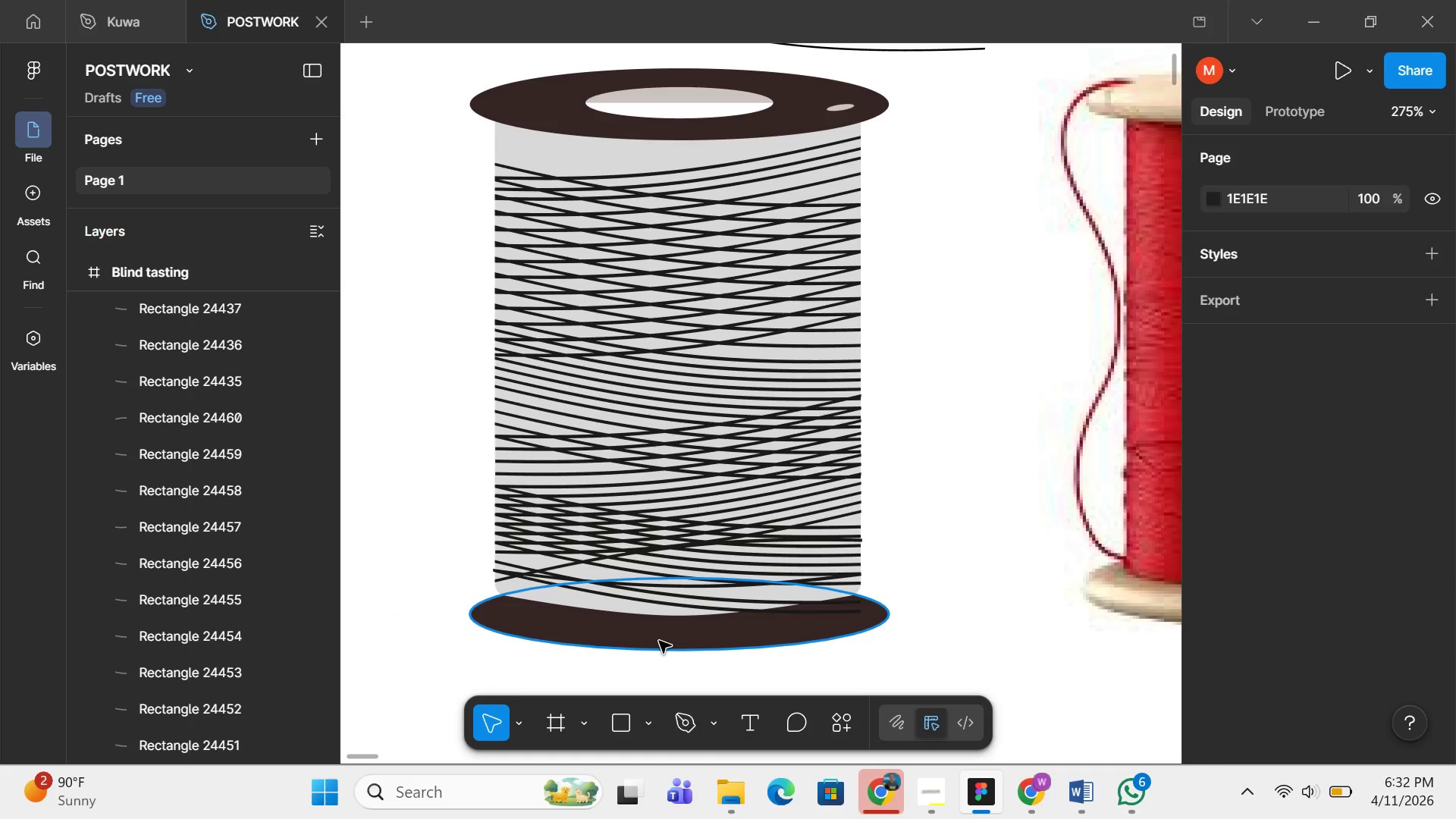 
left_click([659, 641])
 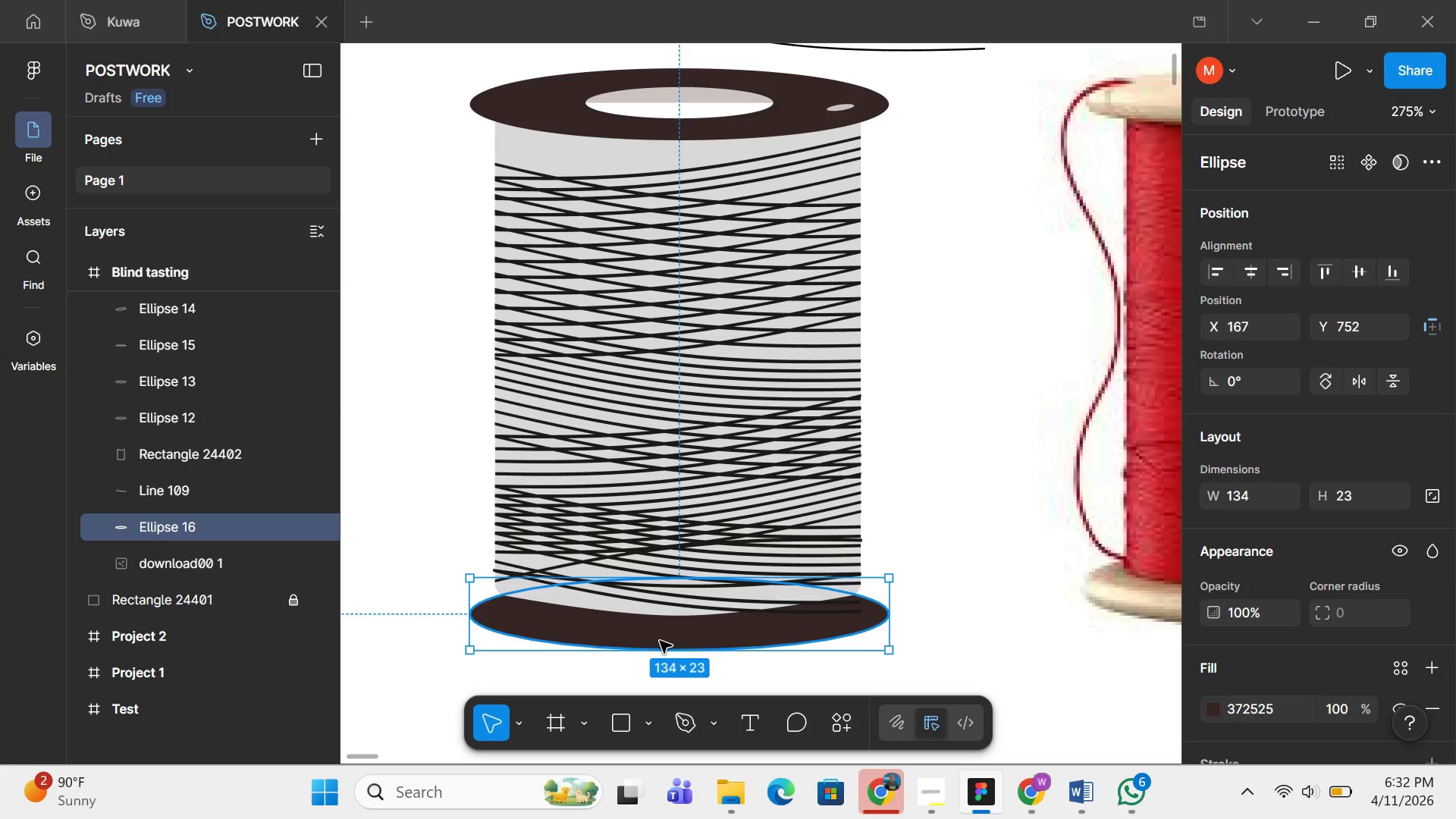 
key(ArrowUp)
 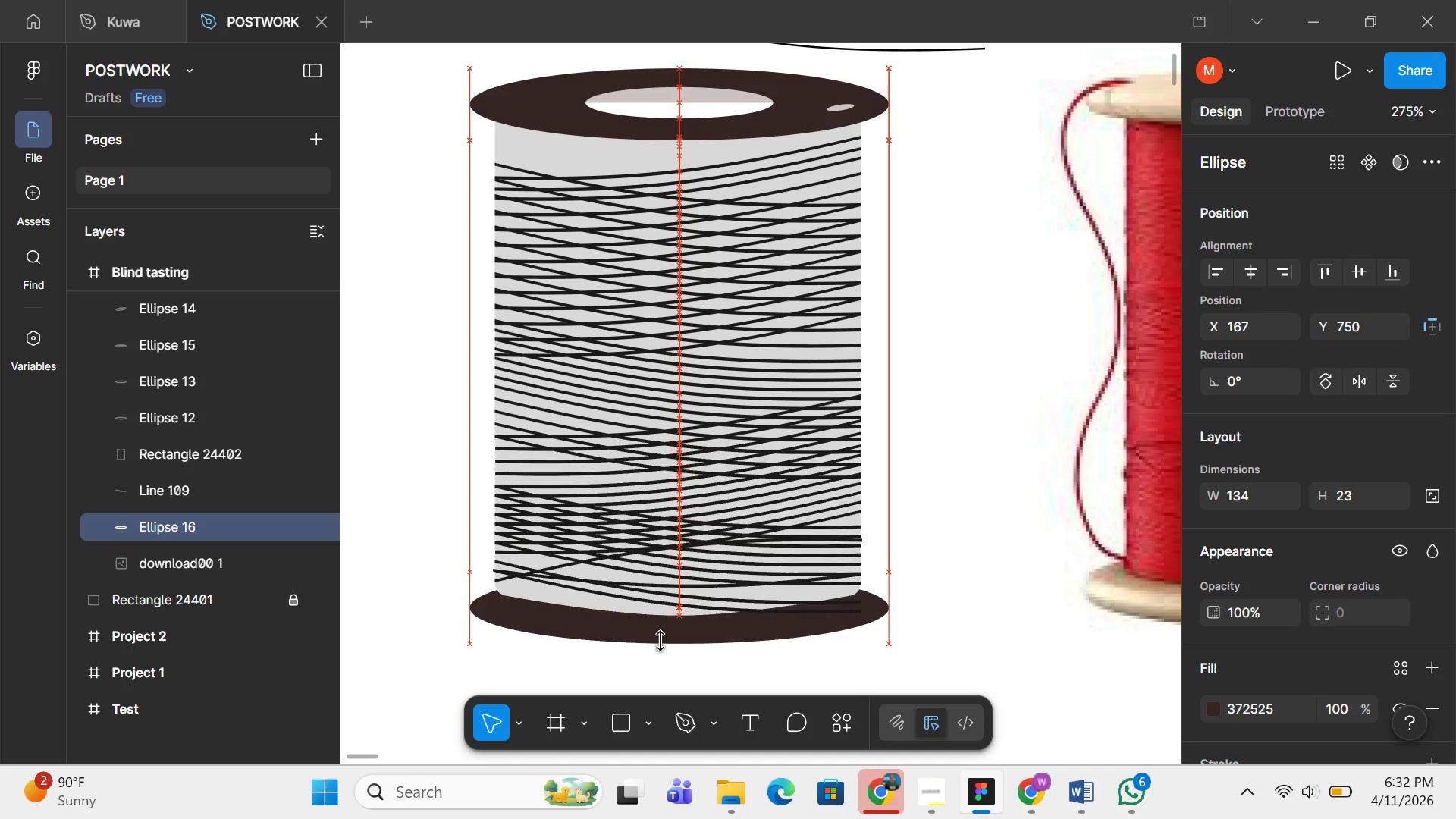 
key(ArrowUp)
 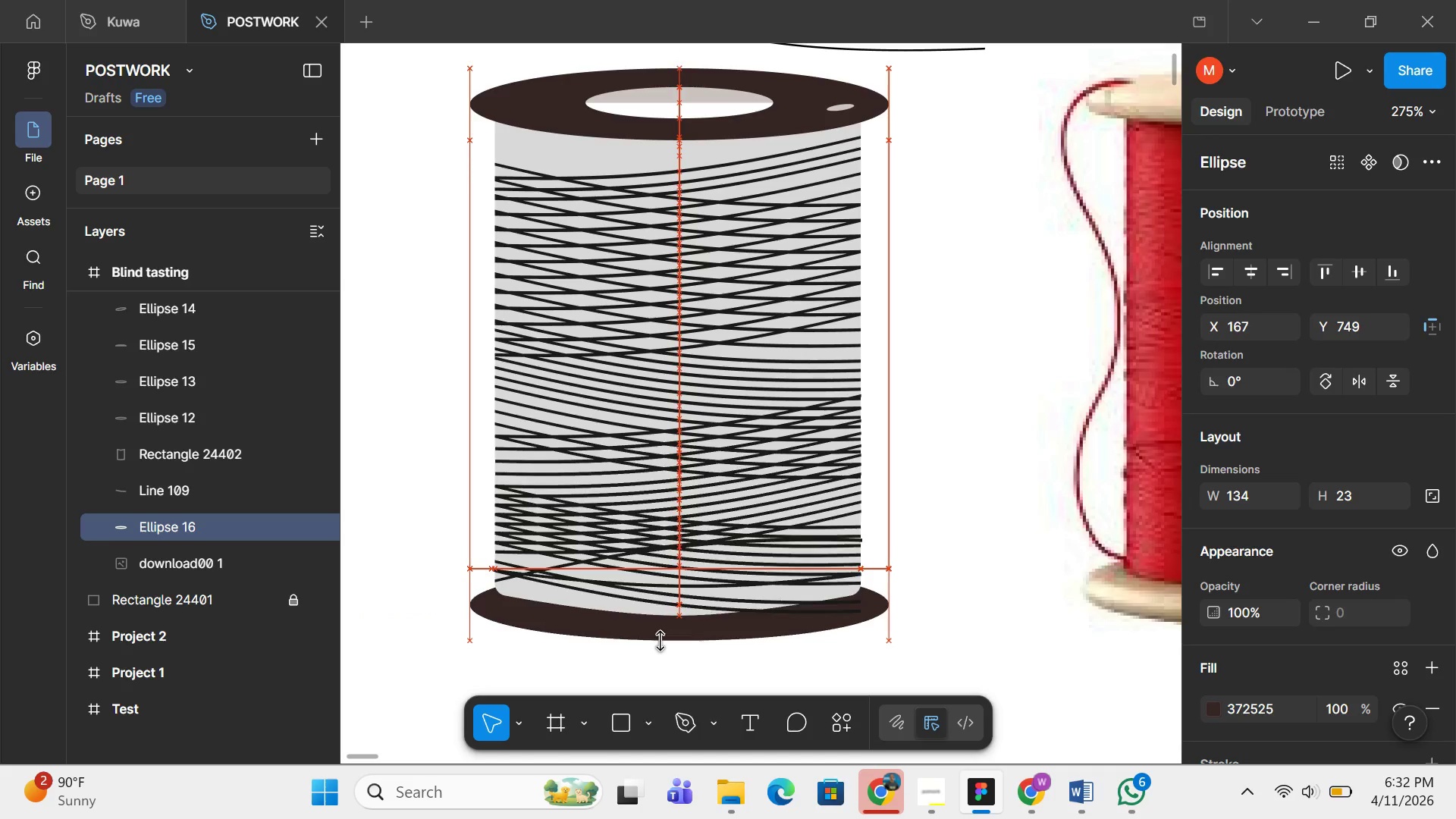 
key(ArrowUp)
 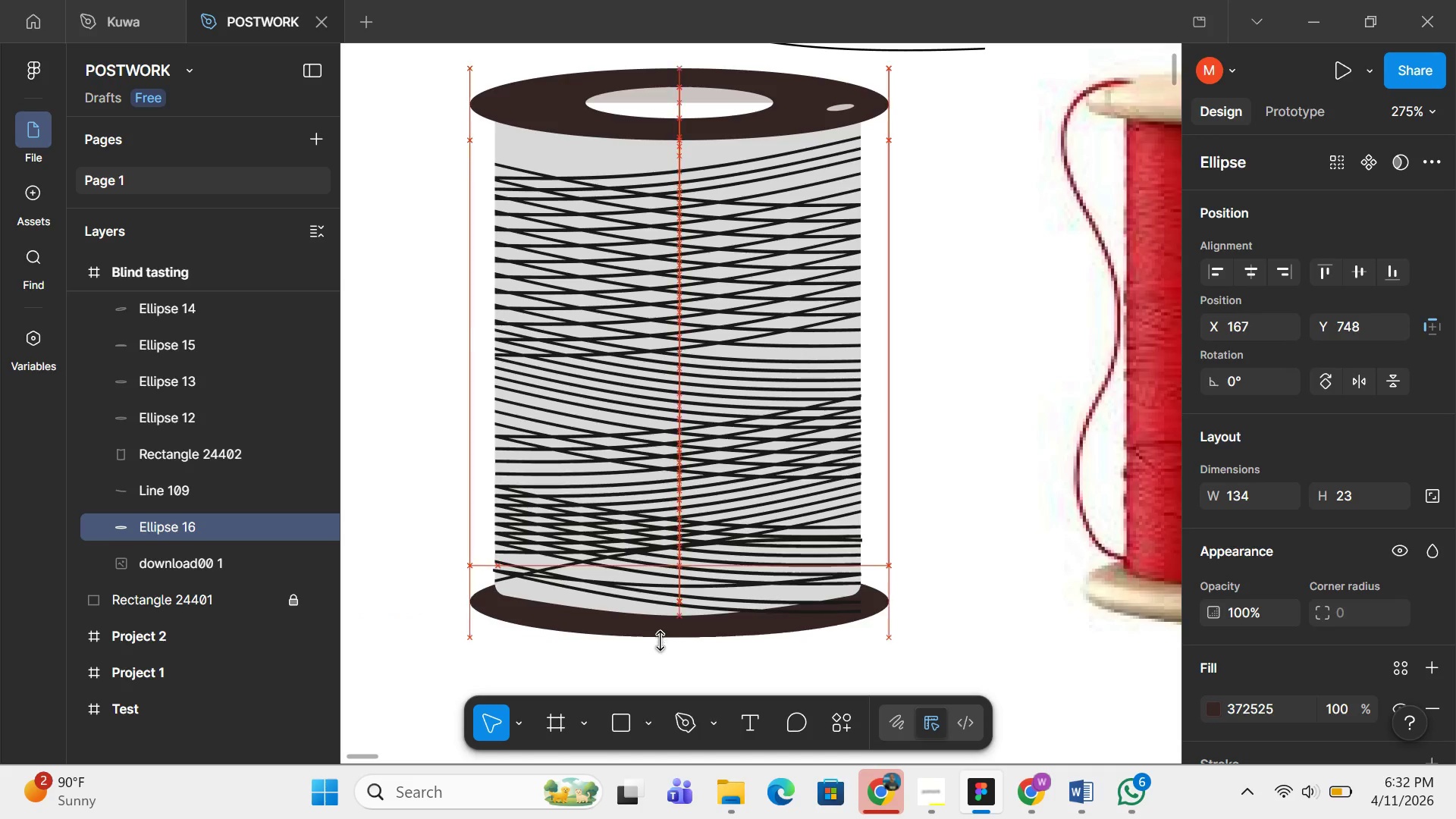 
key(ArrowUp)
 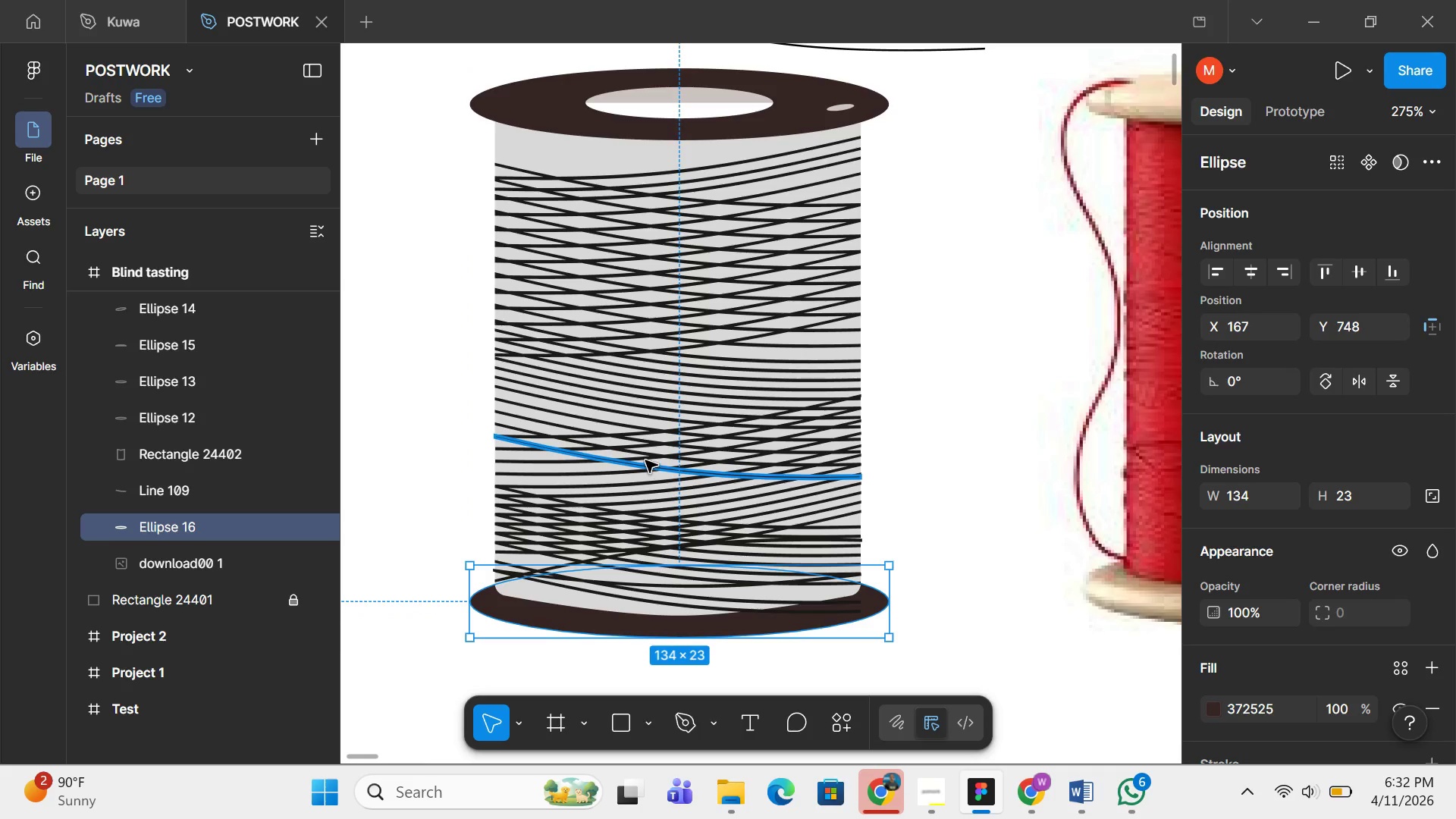 
wait(6.48)
 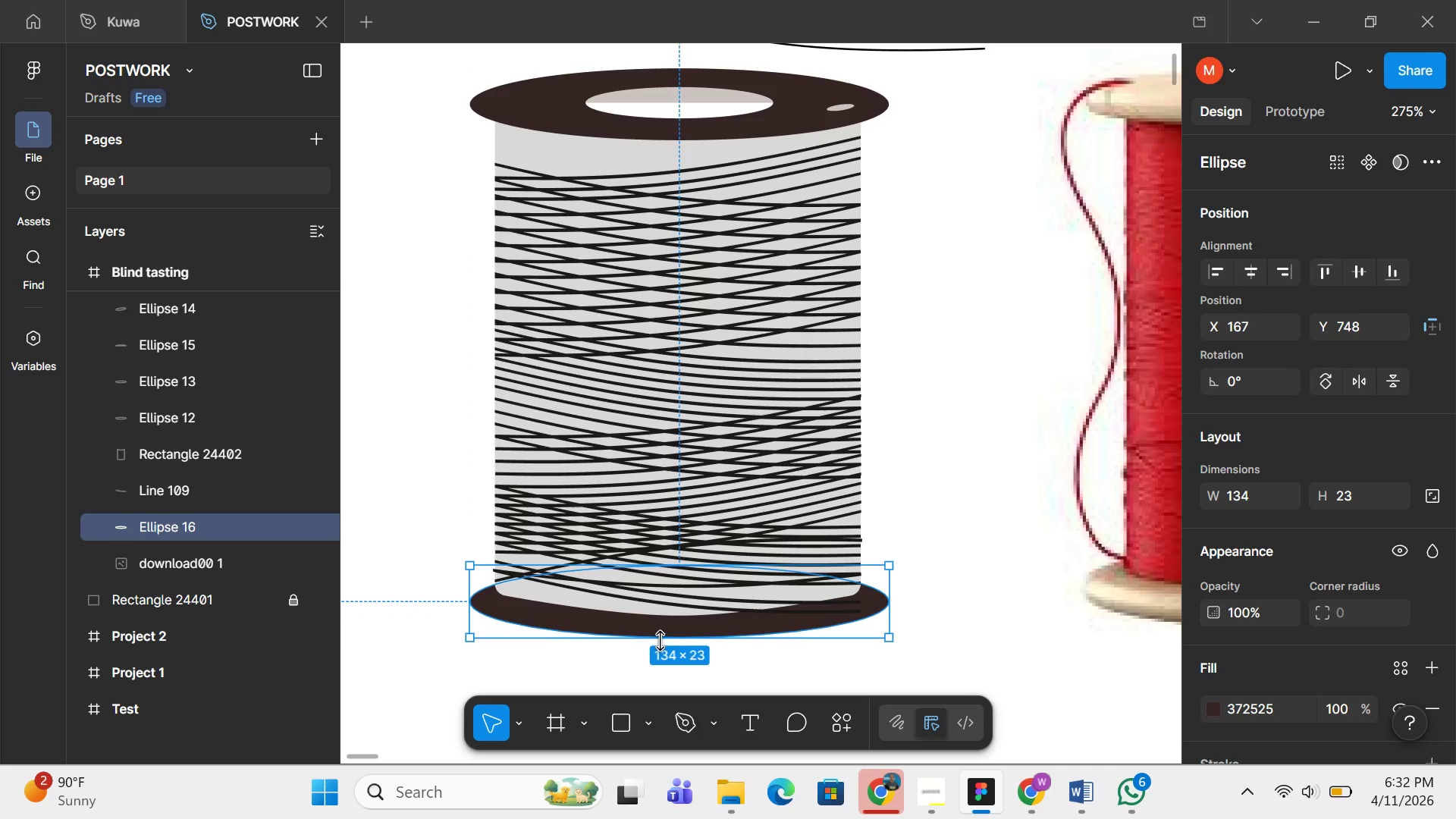 
scroll: coordinate [617, 456], scroll_direction: up, amount: 3.0
 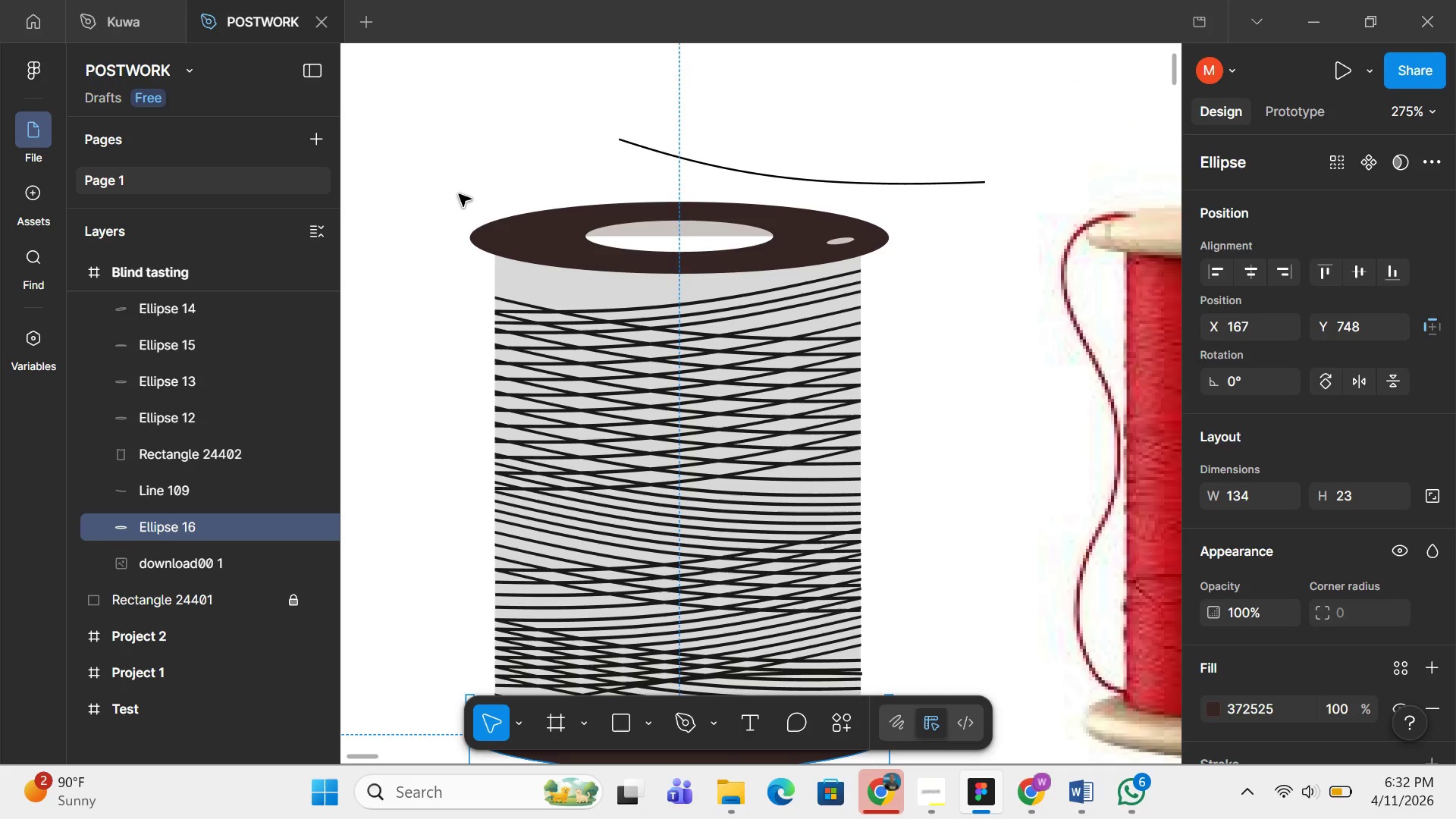 
left_click([459, 187])
 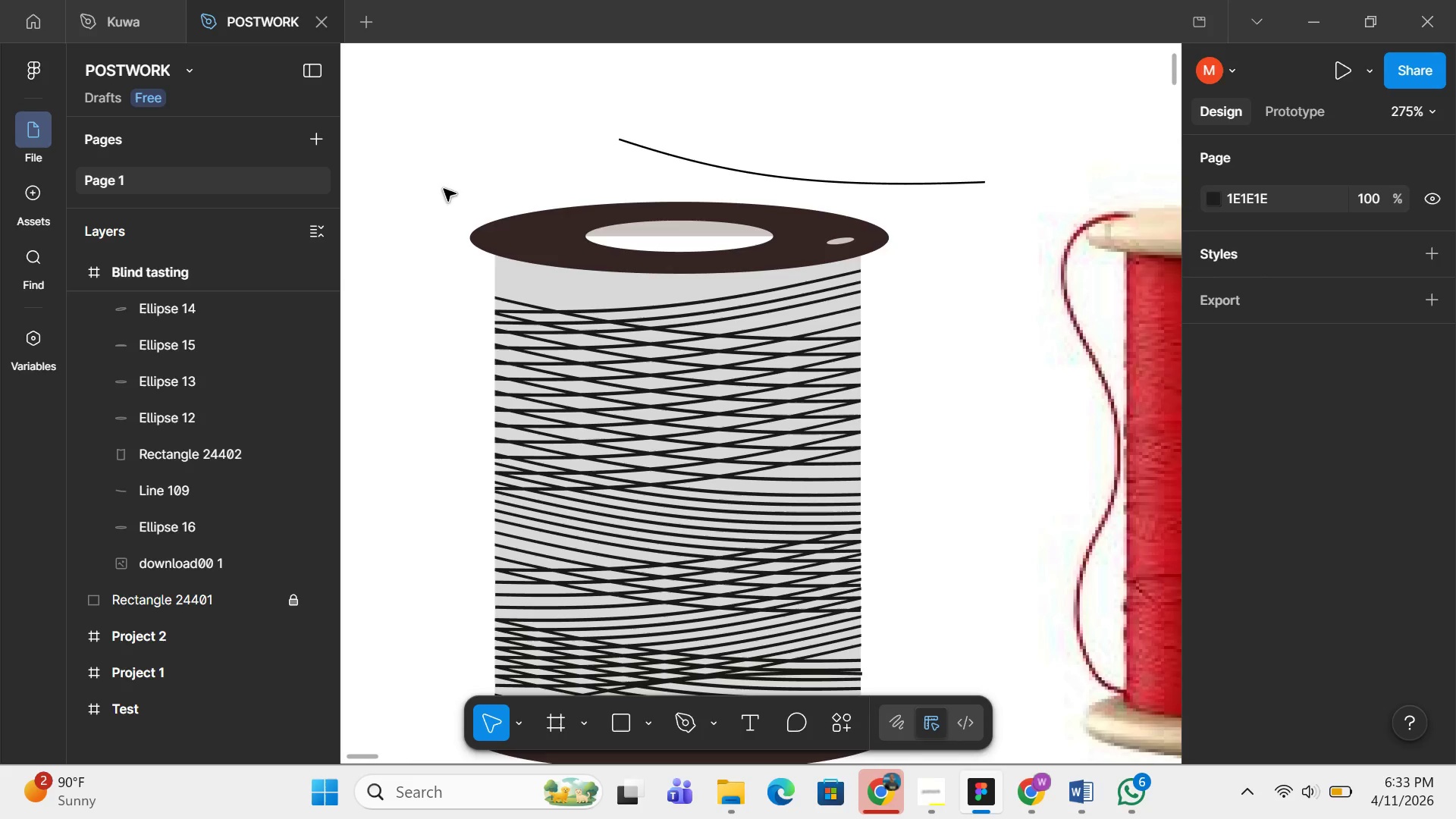 
wait(5.11)
 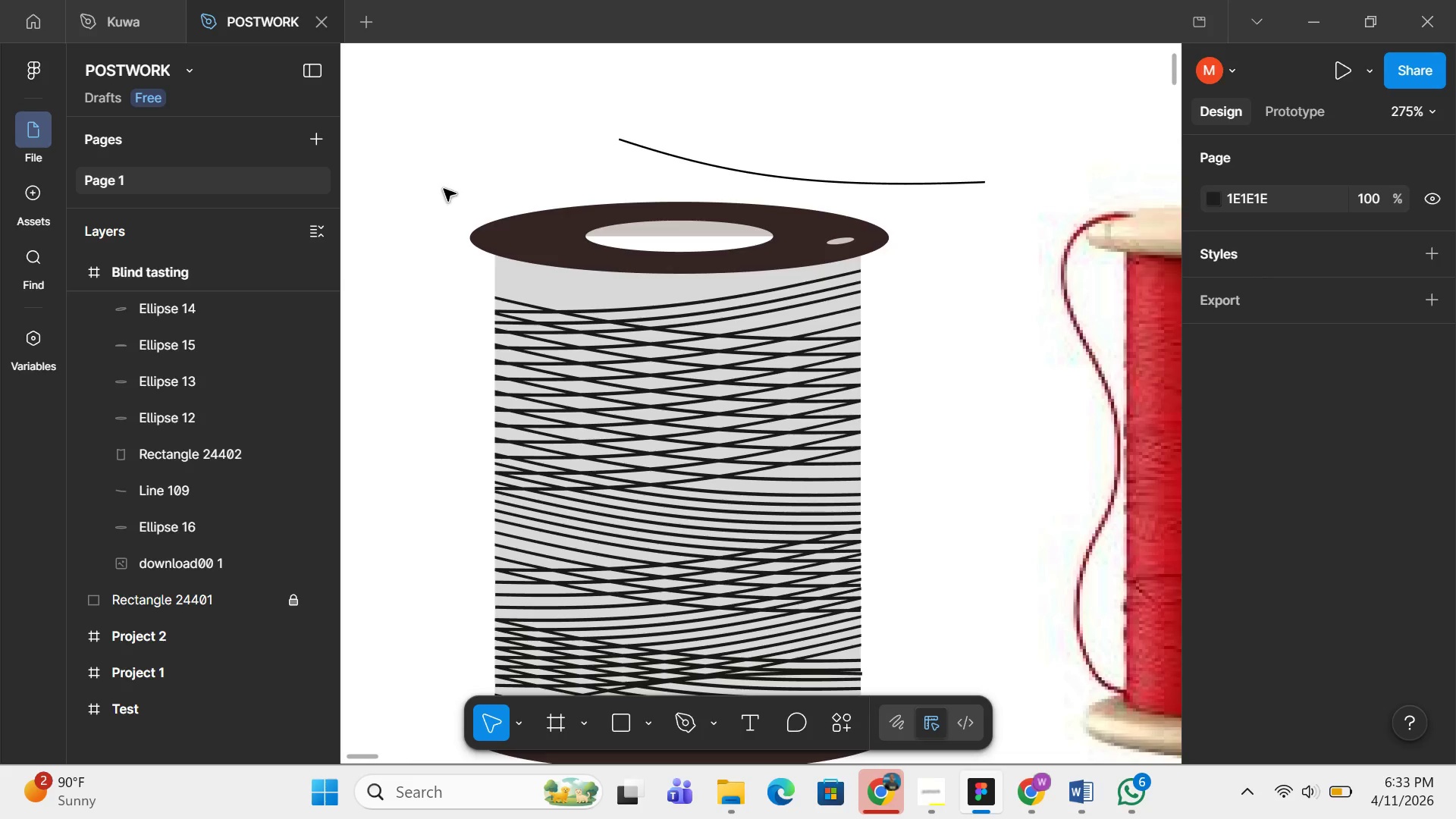 
left_click_drag(start_coordinate=[447, 202], to_coordinate=[884, 247])
 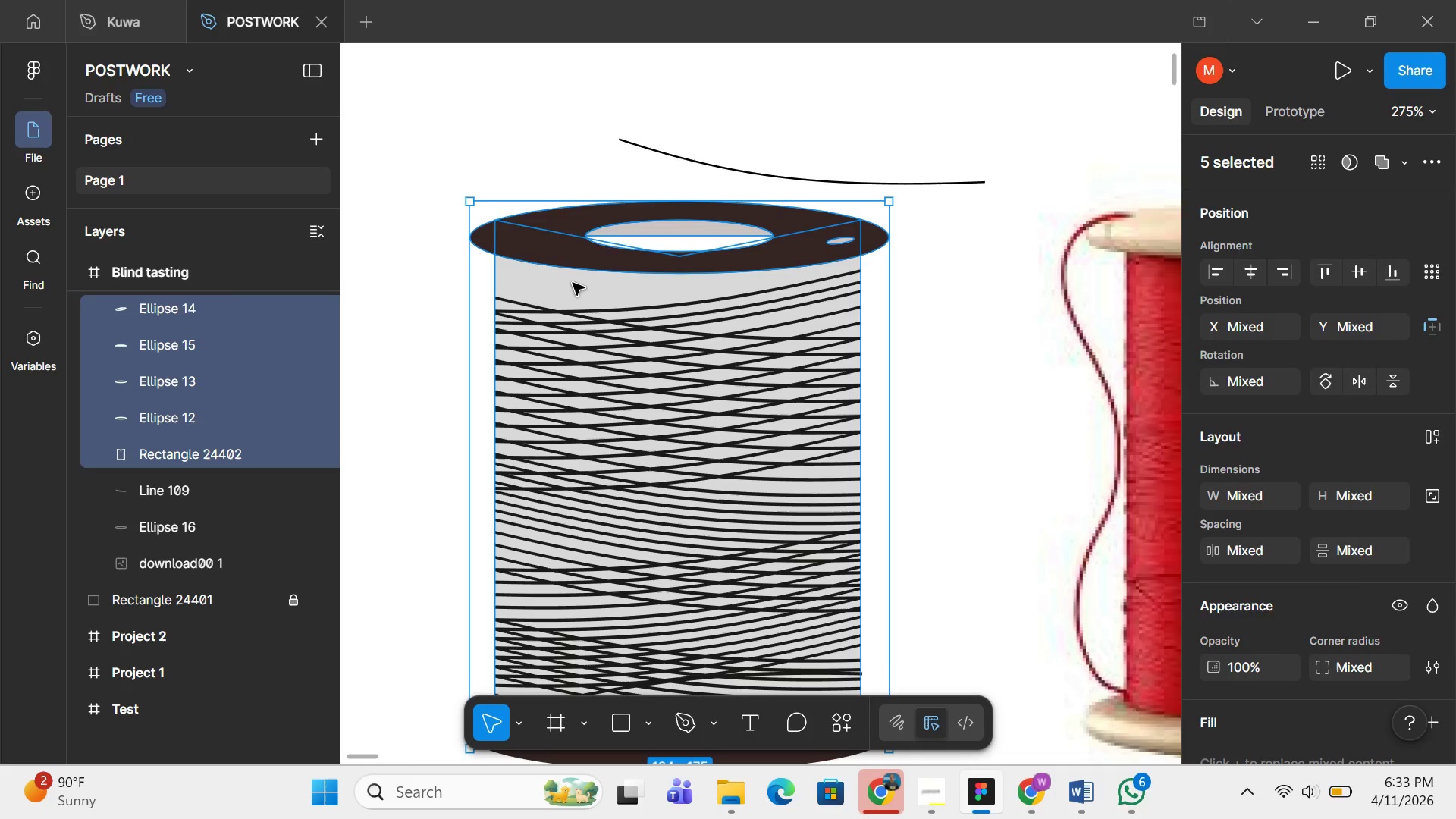 
hold_key(key=ShiftLeft, duration=0.47)
left_click([573, 283])
 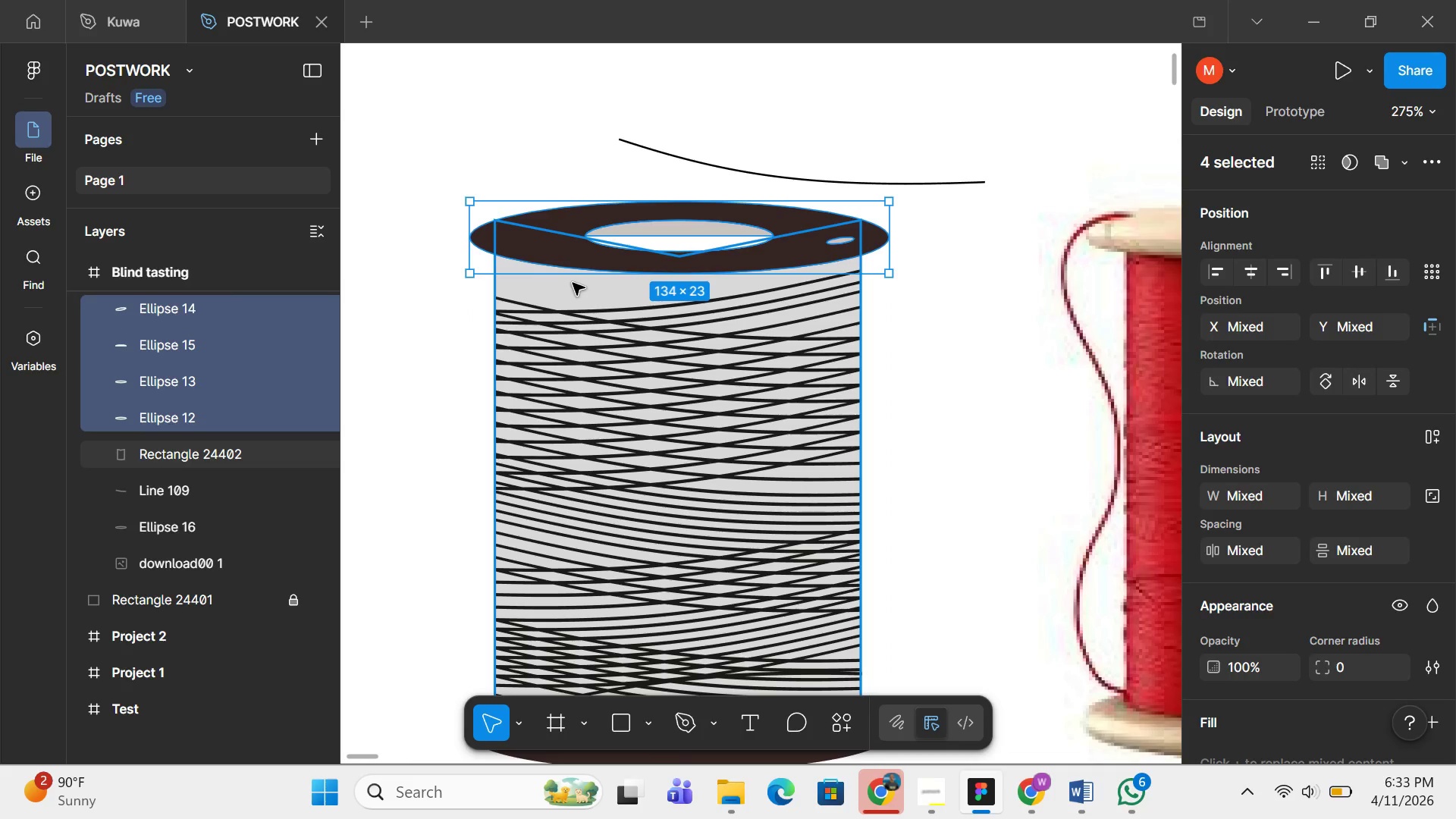 
key(Shift+ArrowUp)
 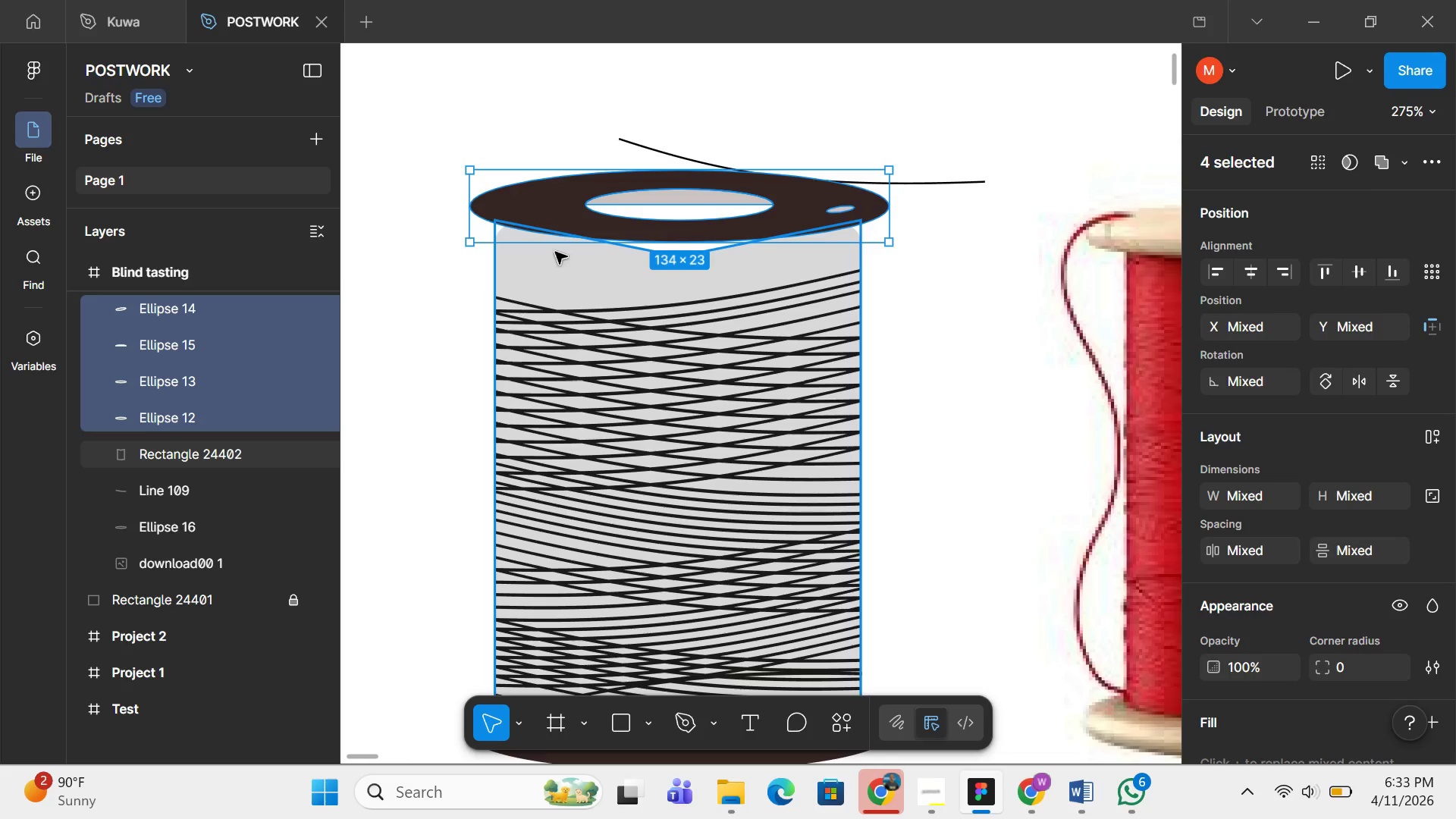 
left_click([522, 209])
 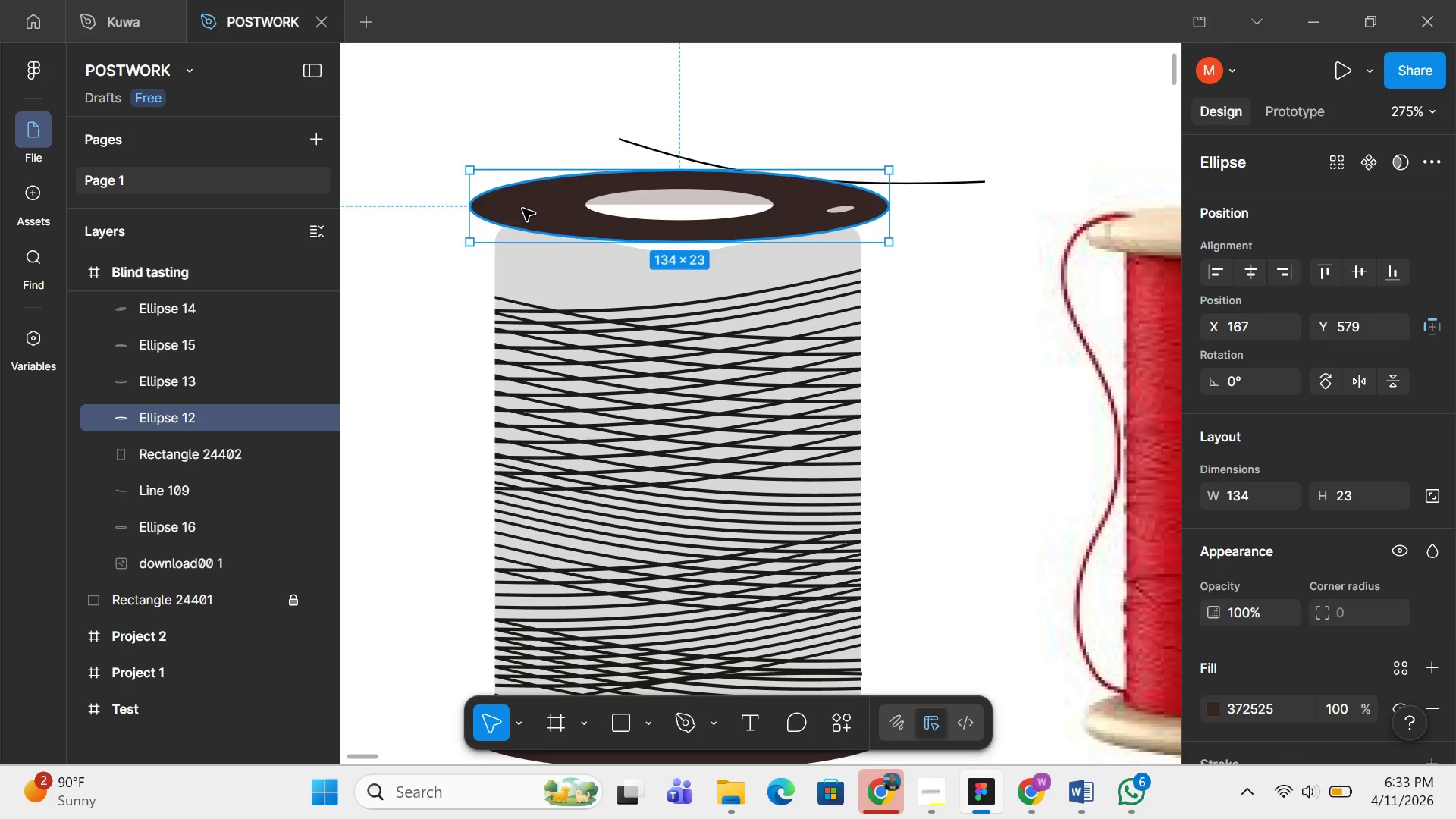 
key(Control+D)
 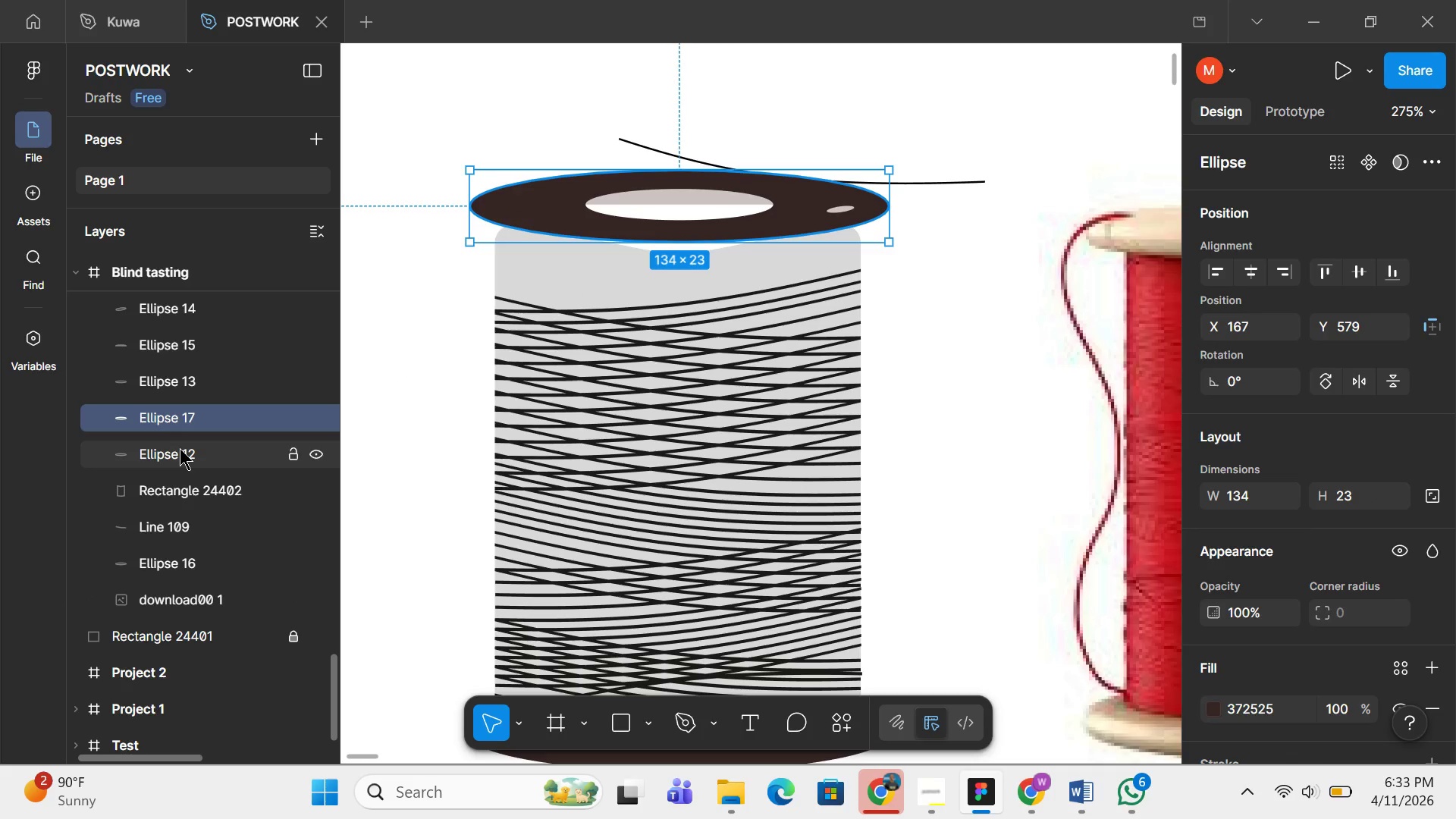 
left_click([180, 448])
 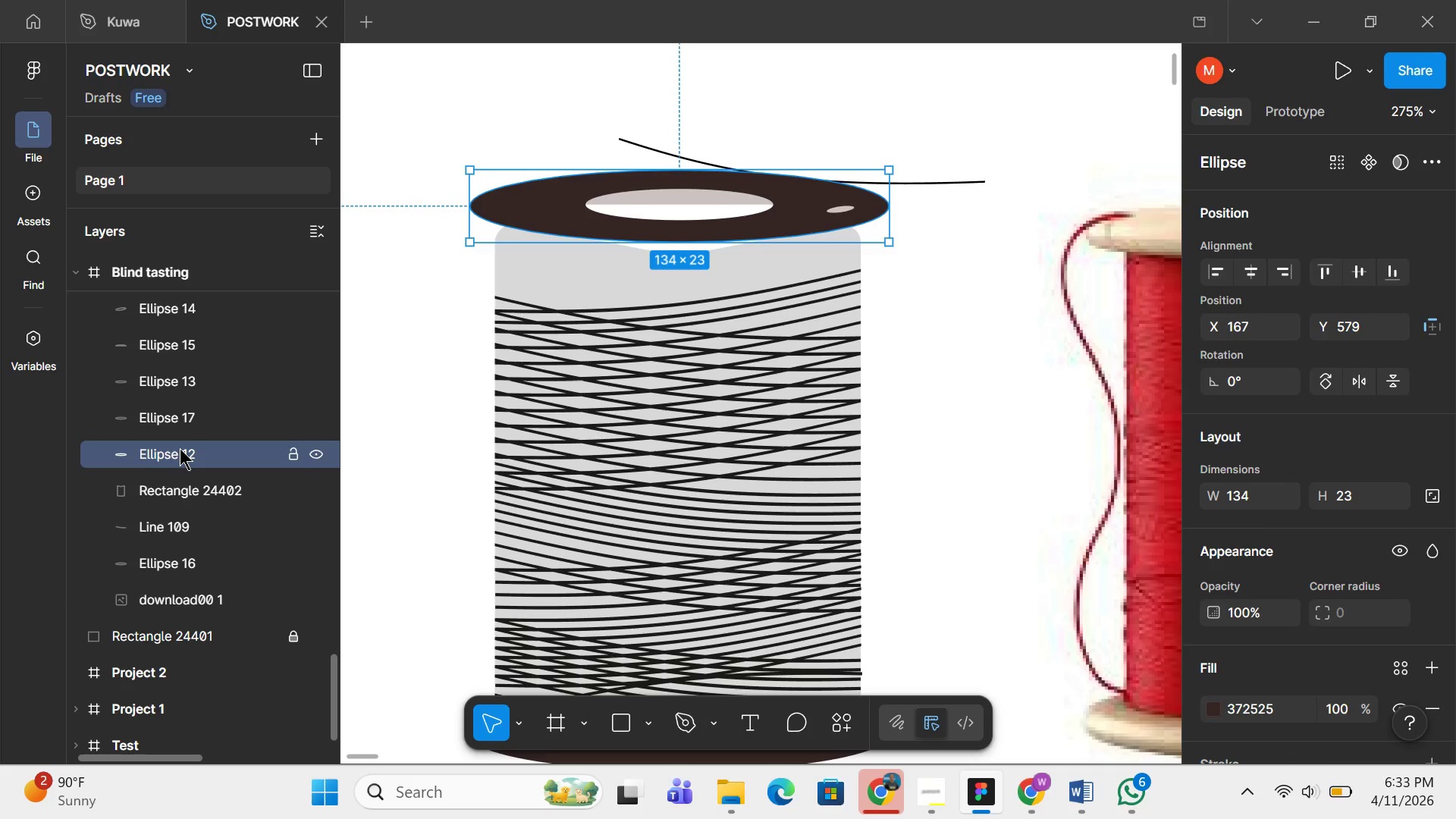 
key(ArrowDown)
 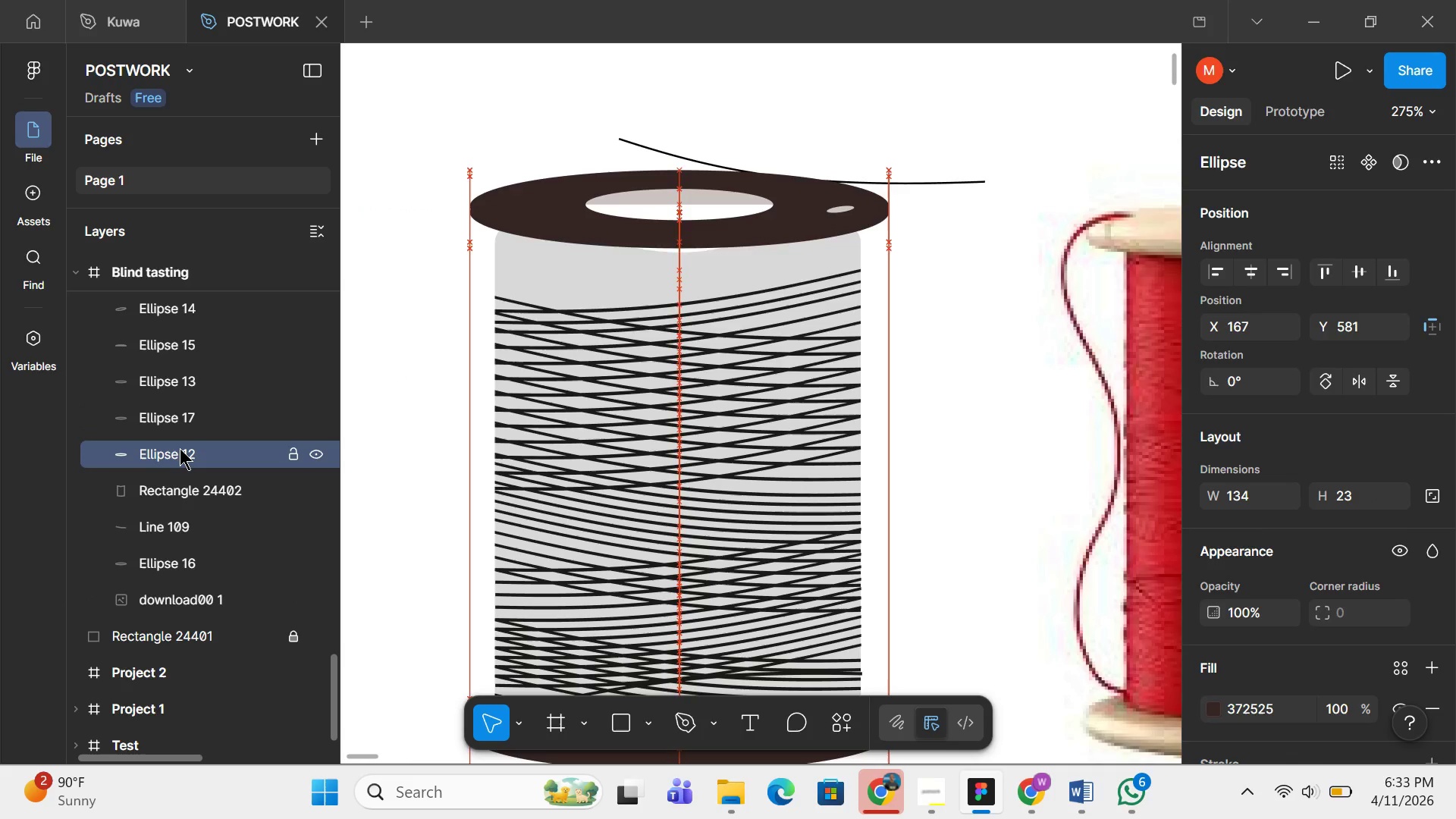 
key(ArrowDown)
 